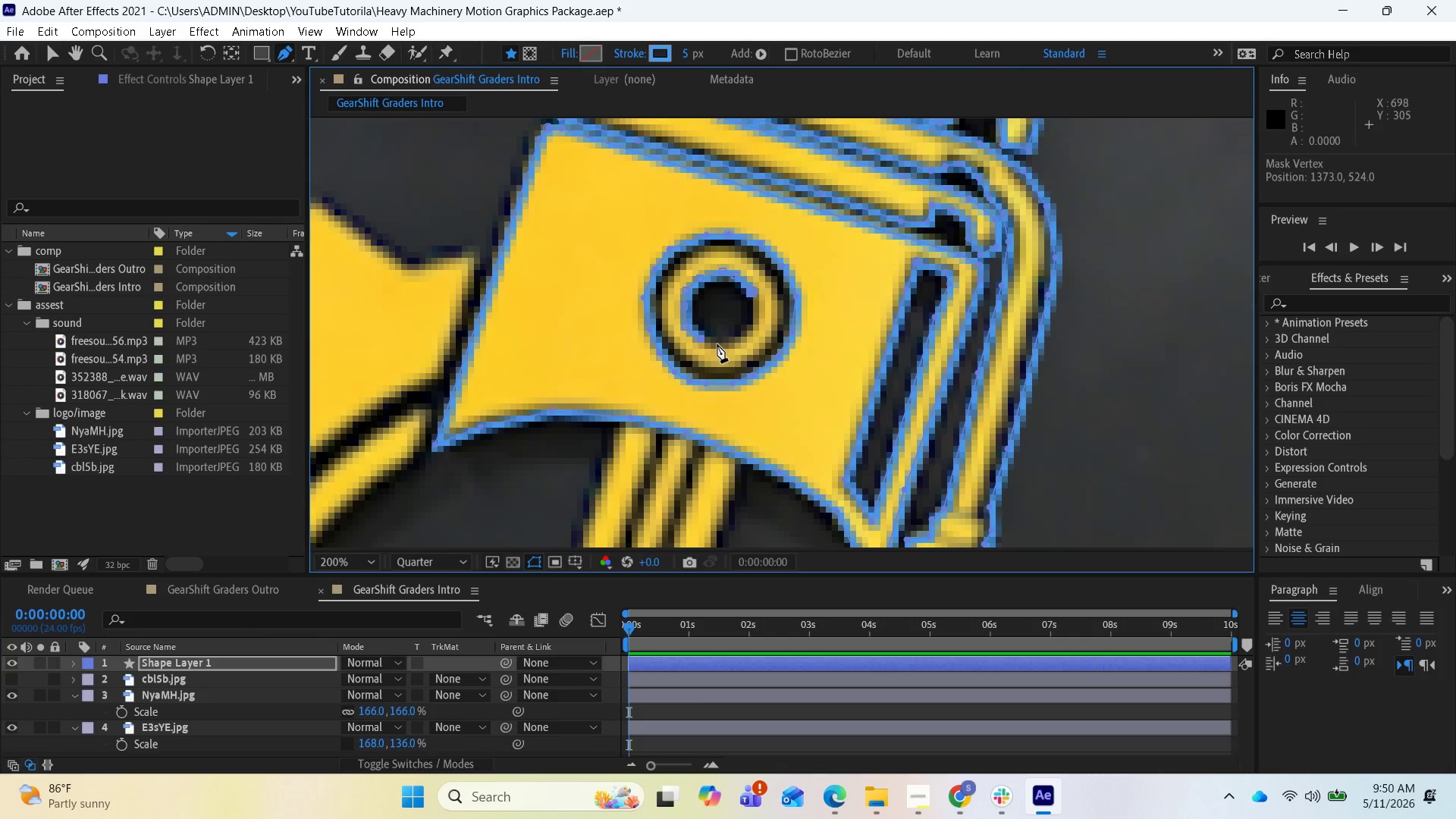 
left_click([717, 344])
 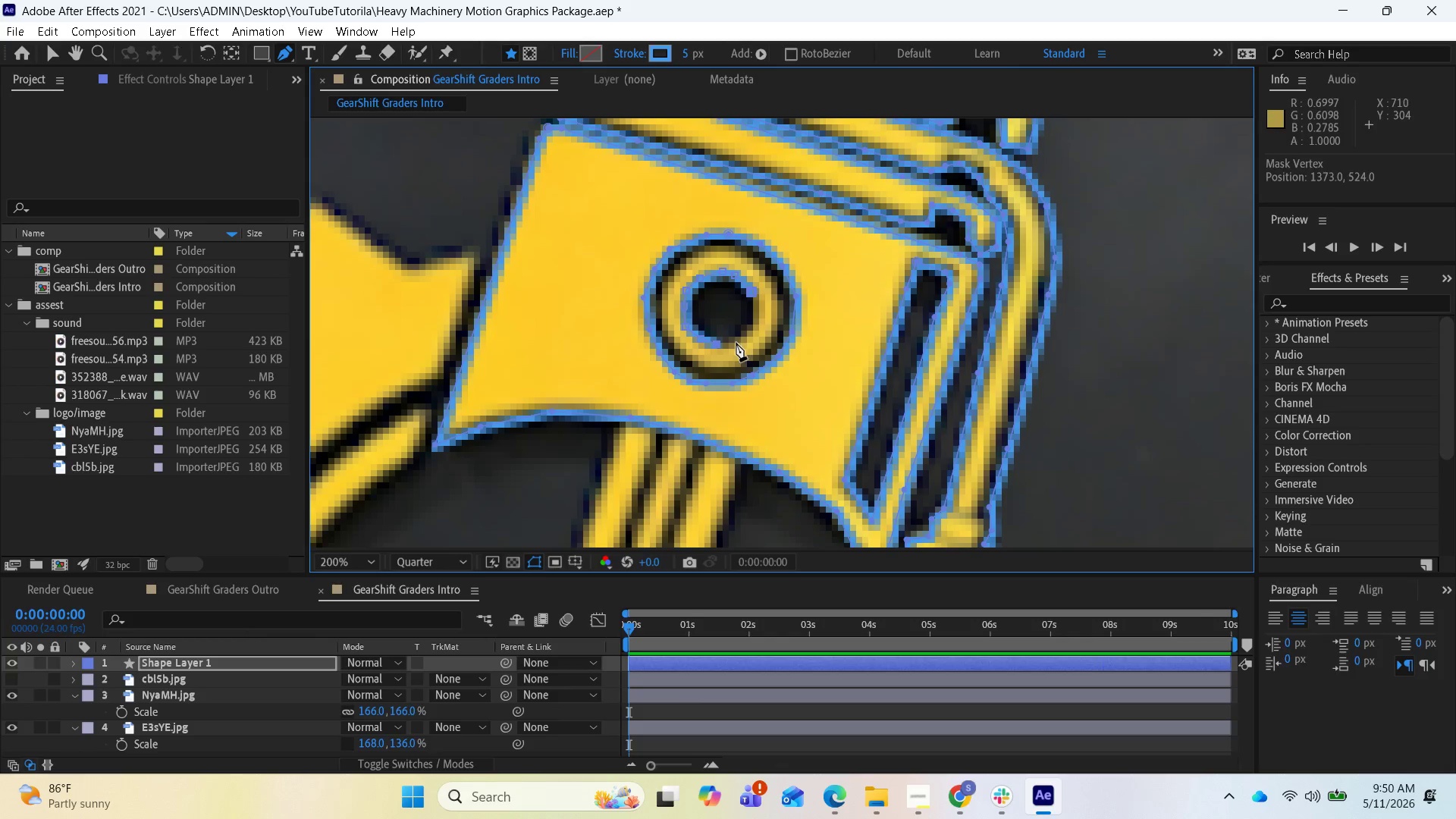 
left_click([736, 343])
 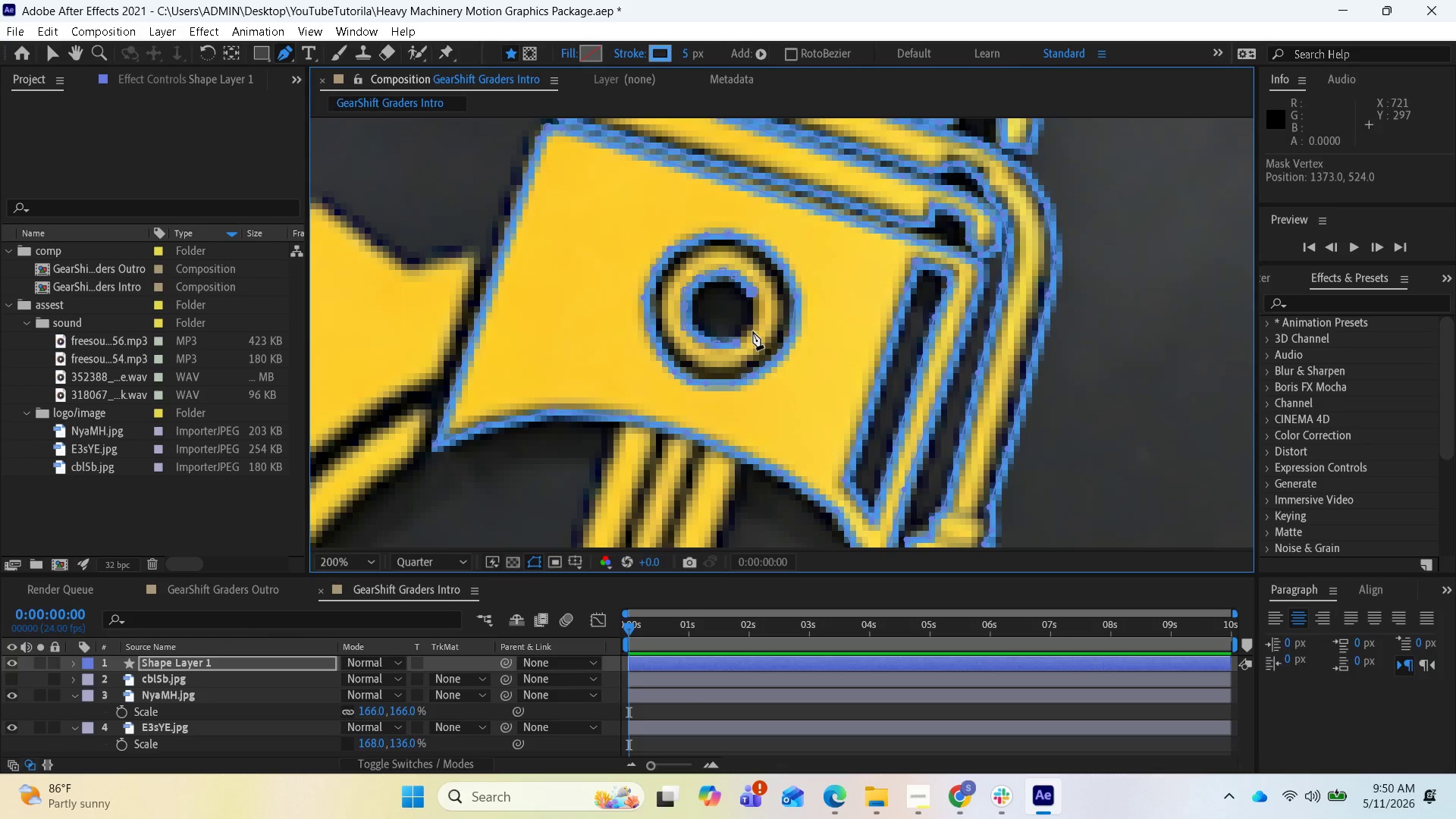 
left_click([753, 331])
 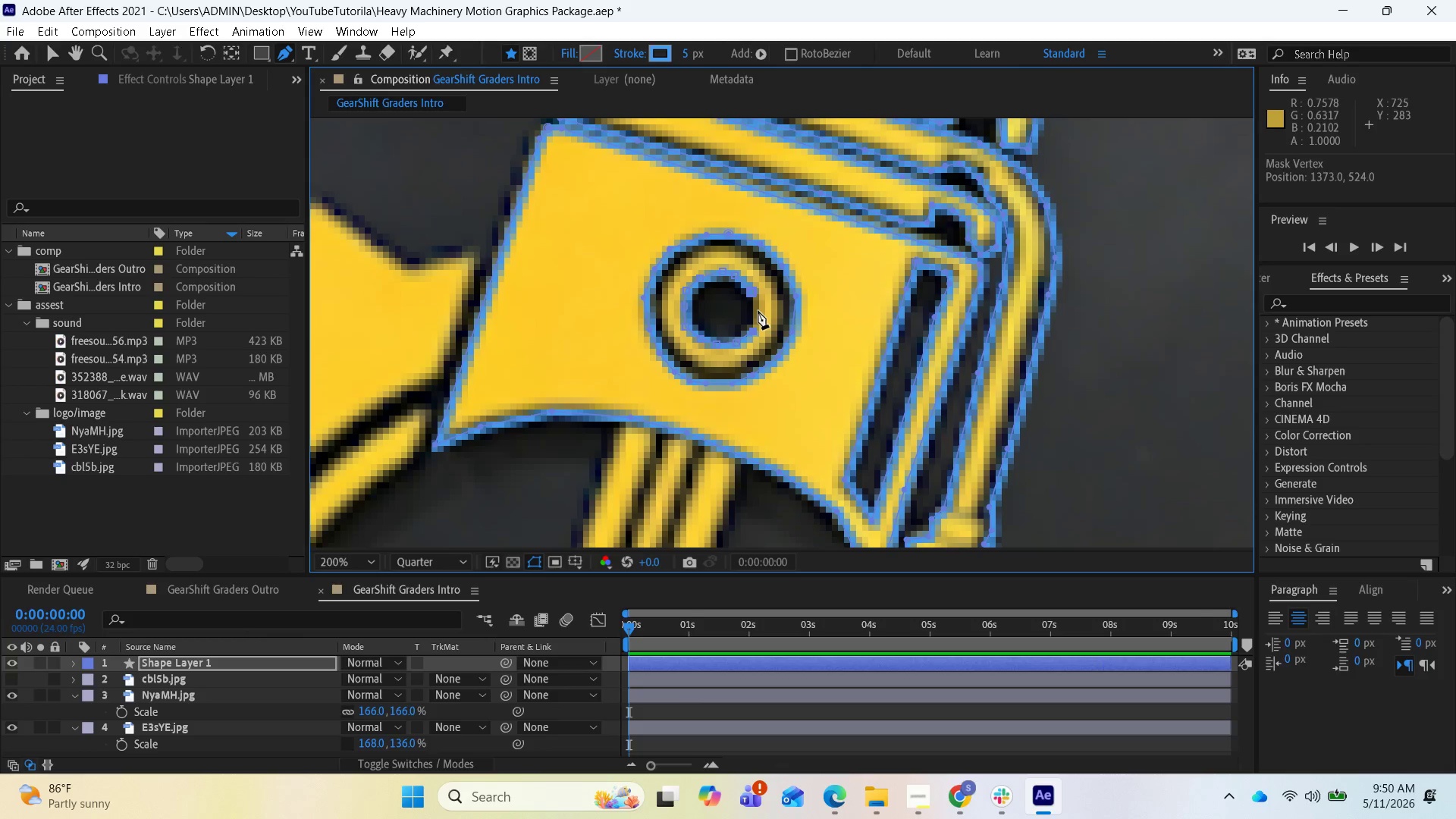 
left_click([756, 309])
 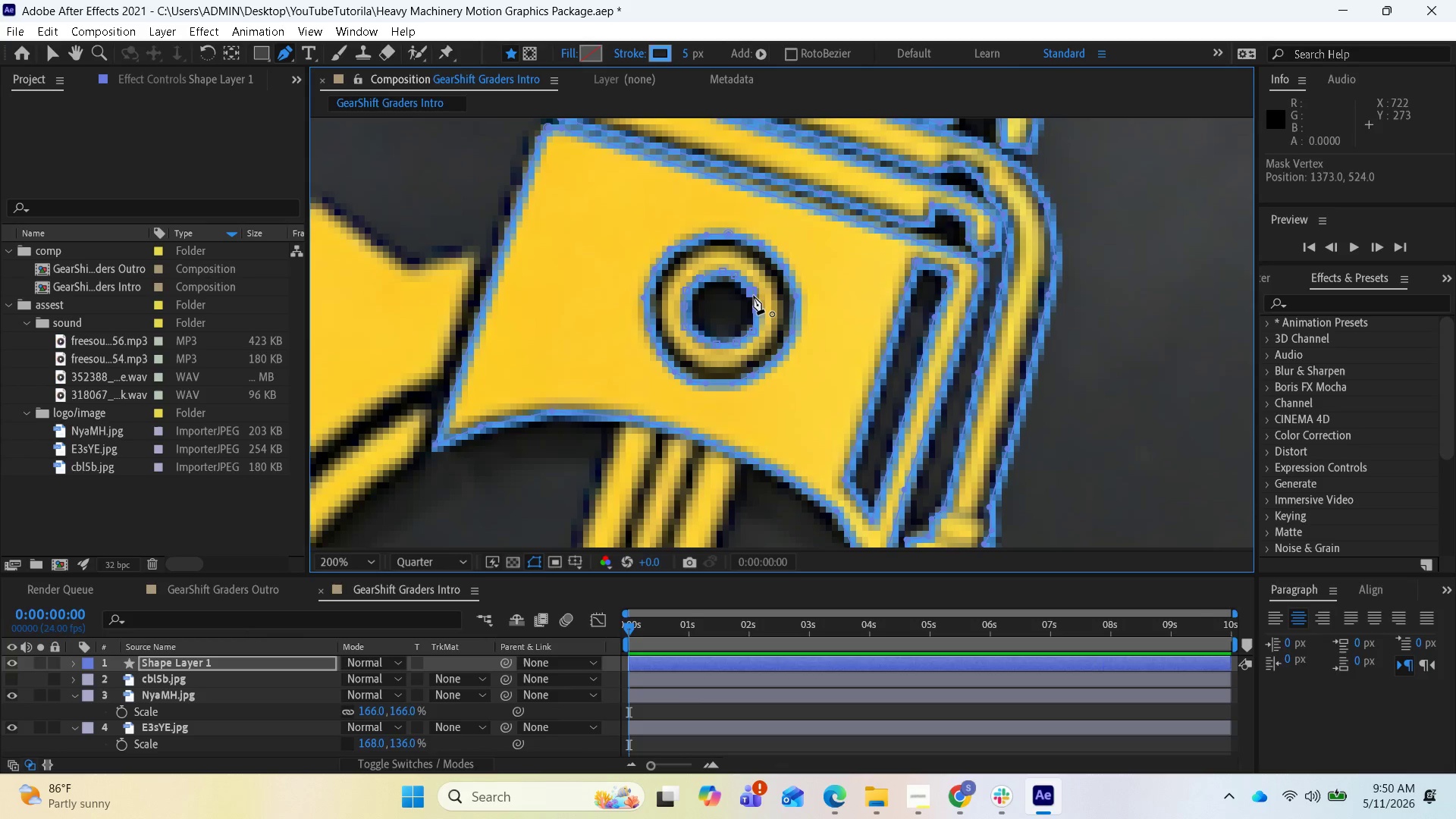 
left_click([754, 293])
 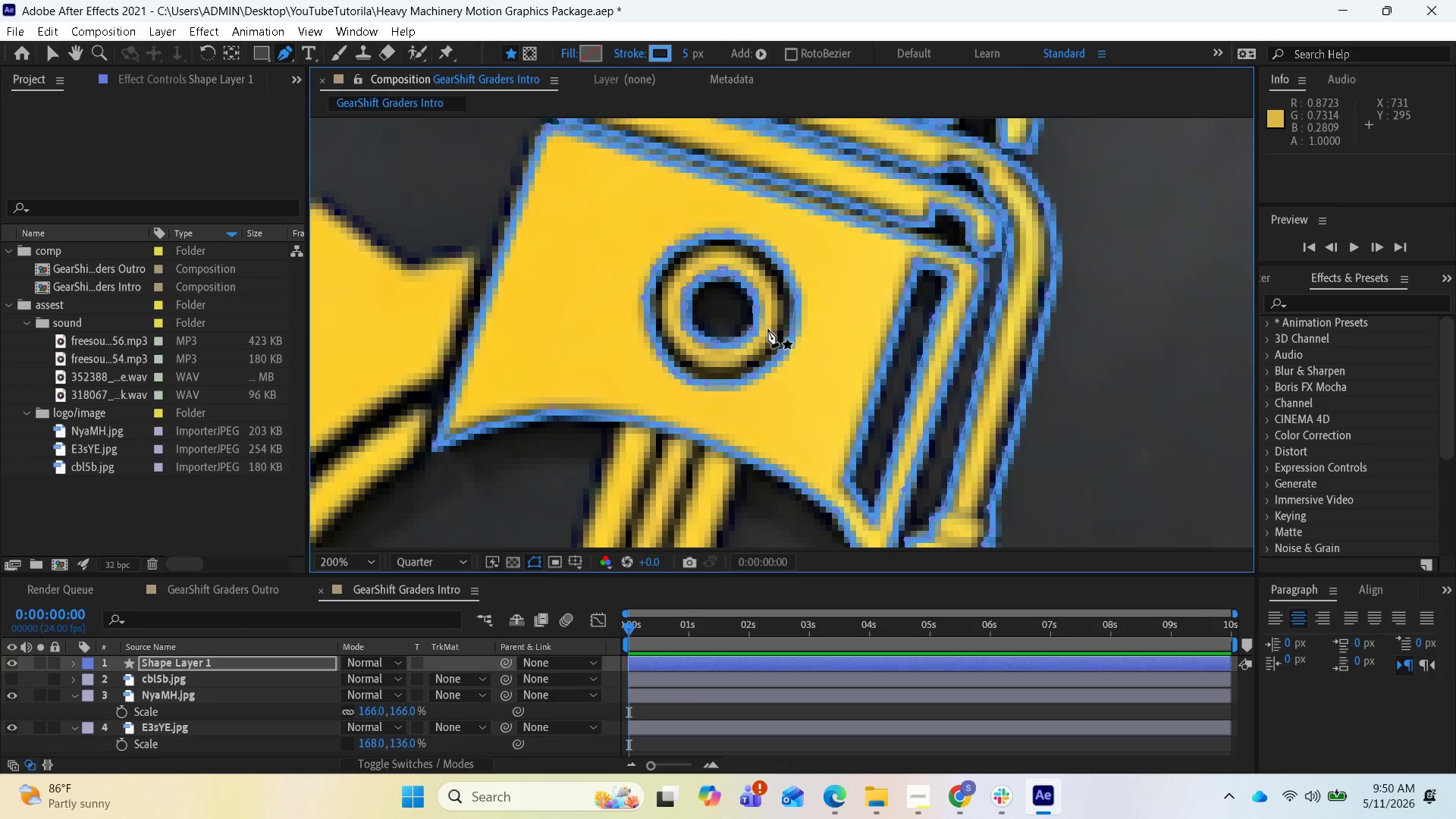 
key(Control+Z)
 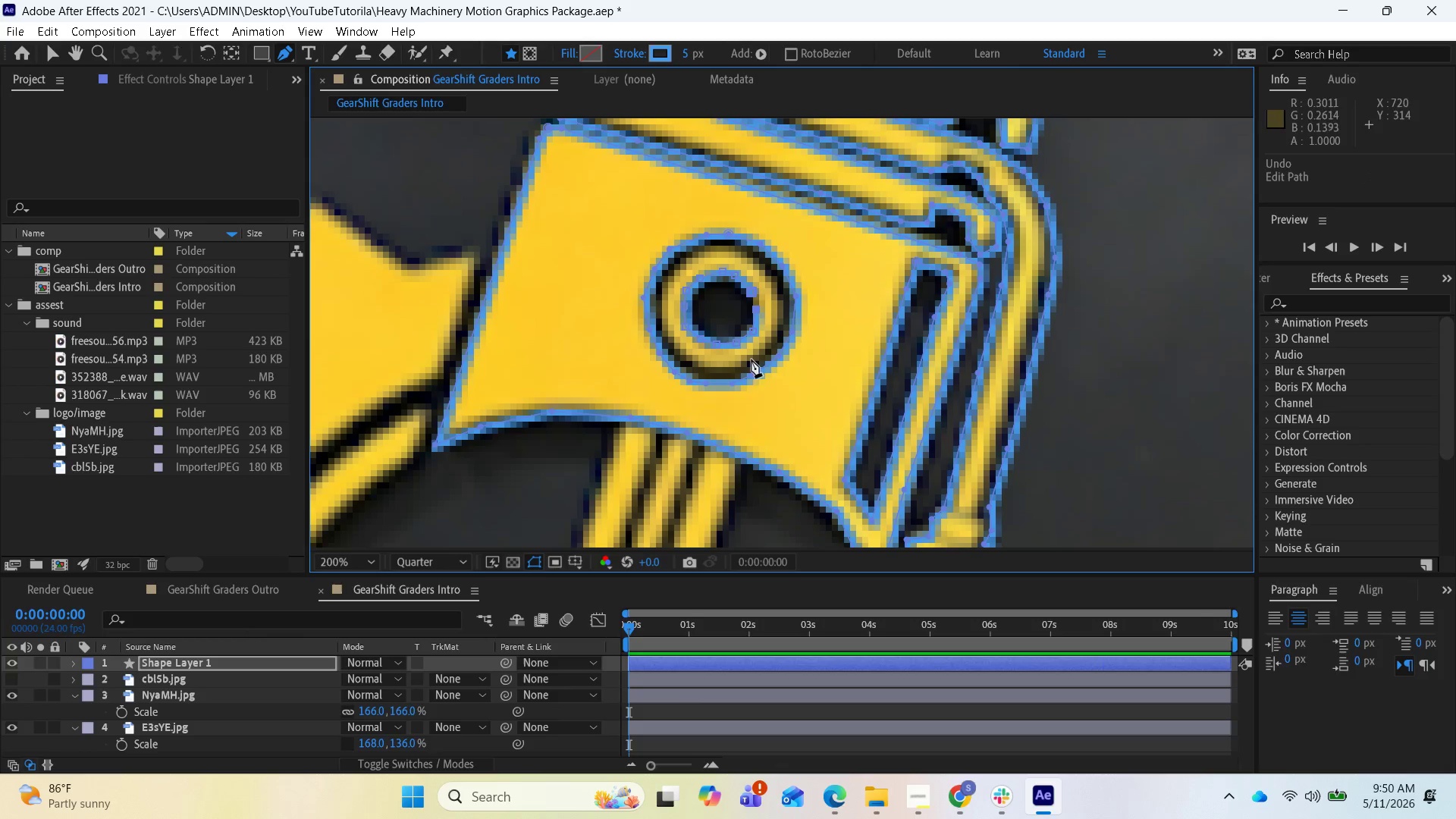 
key(Control+Z)
 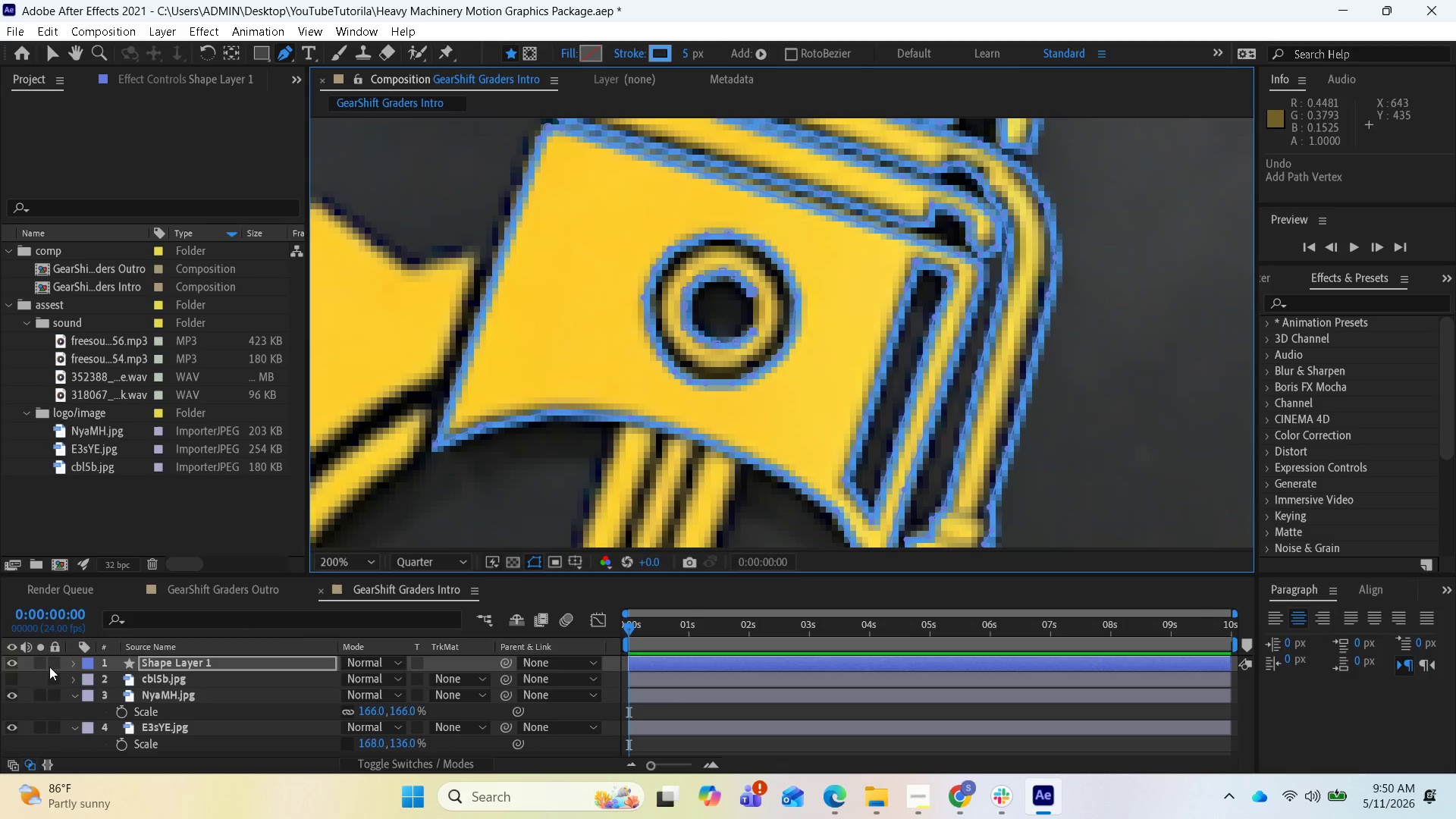 
left_click([73, 664])
 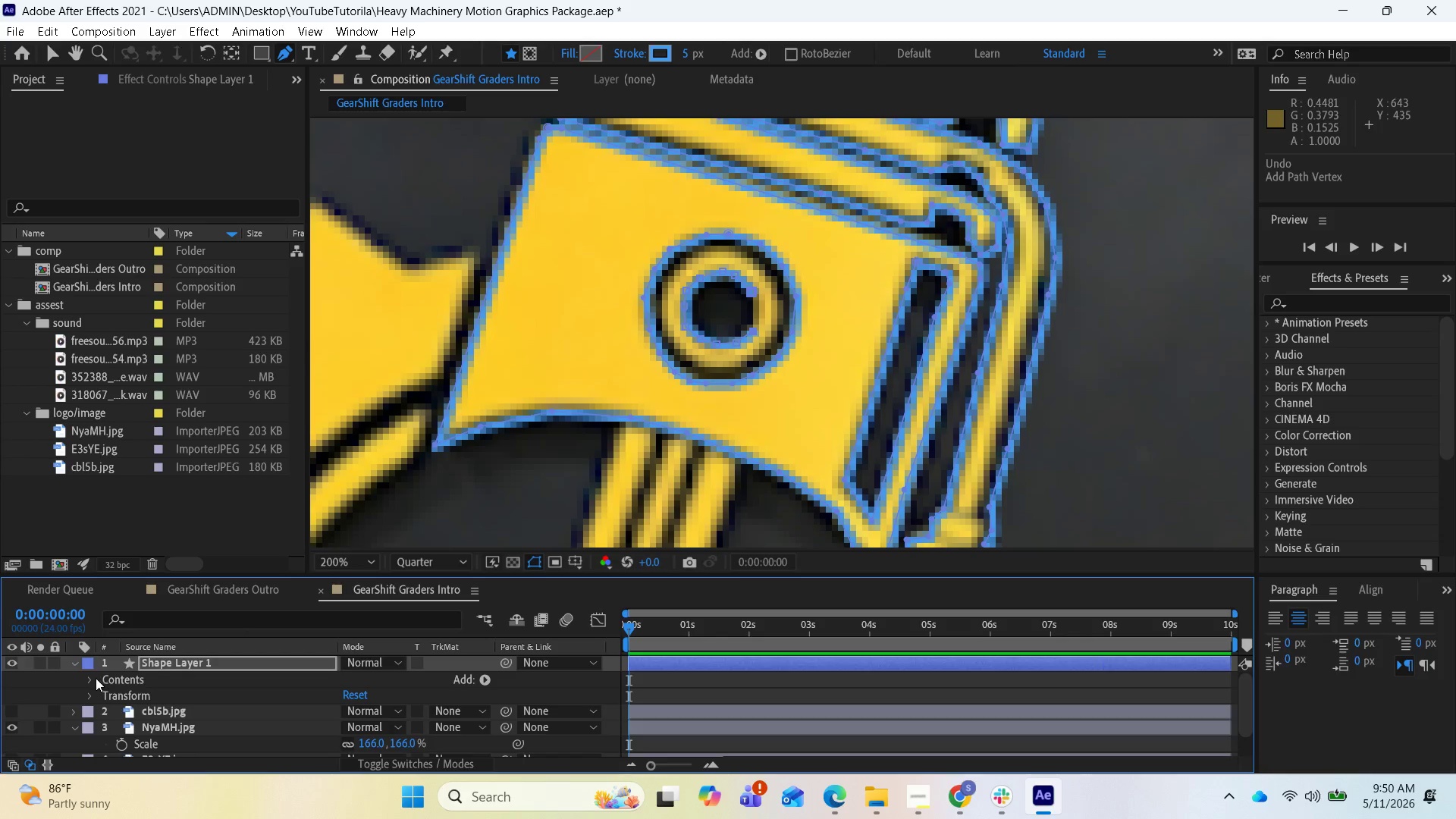 
left_click([91, 679])
 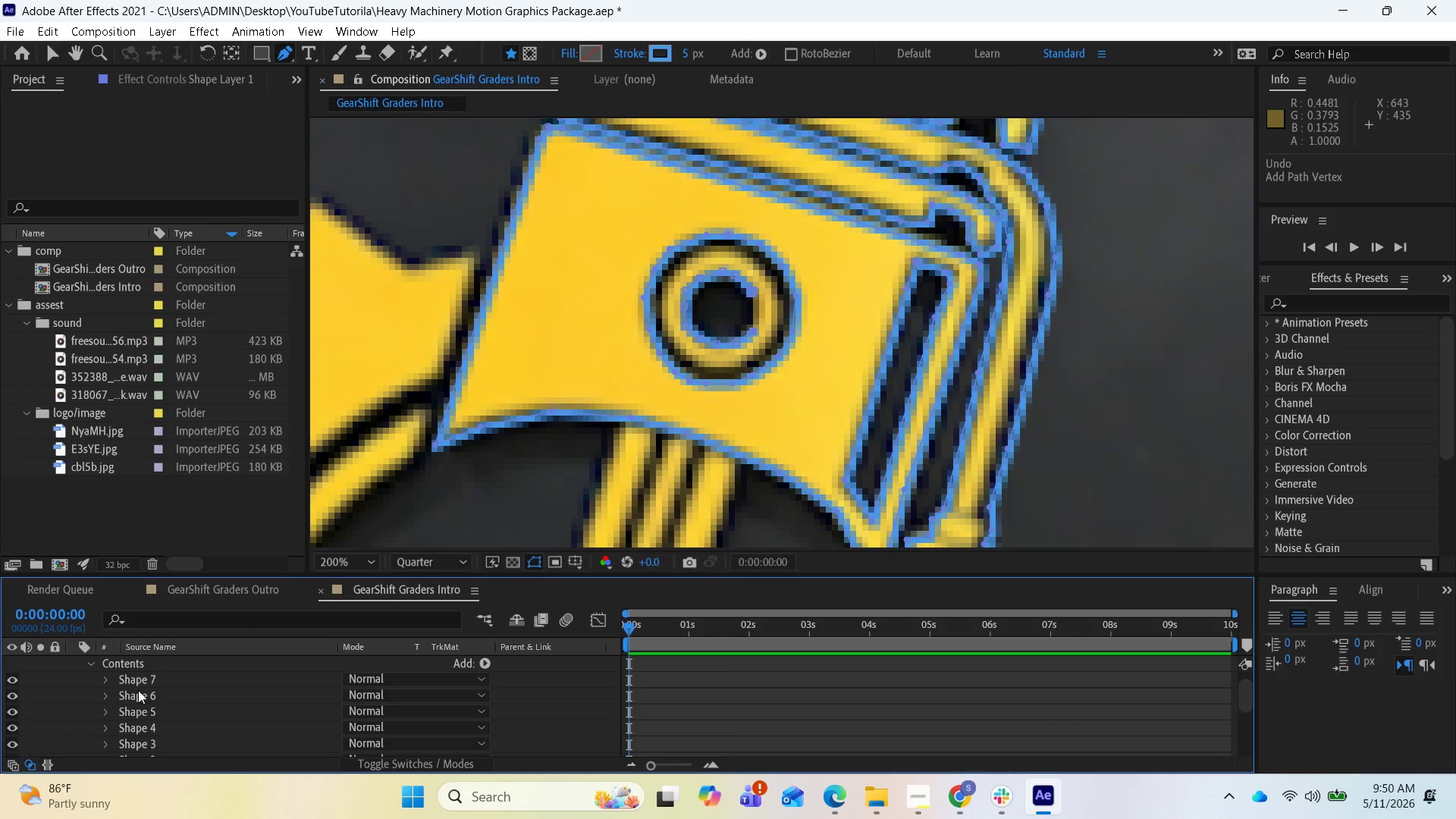 
scroll: coordinate [190, 691], scroll_direction: up, amount: 1.0
 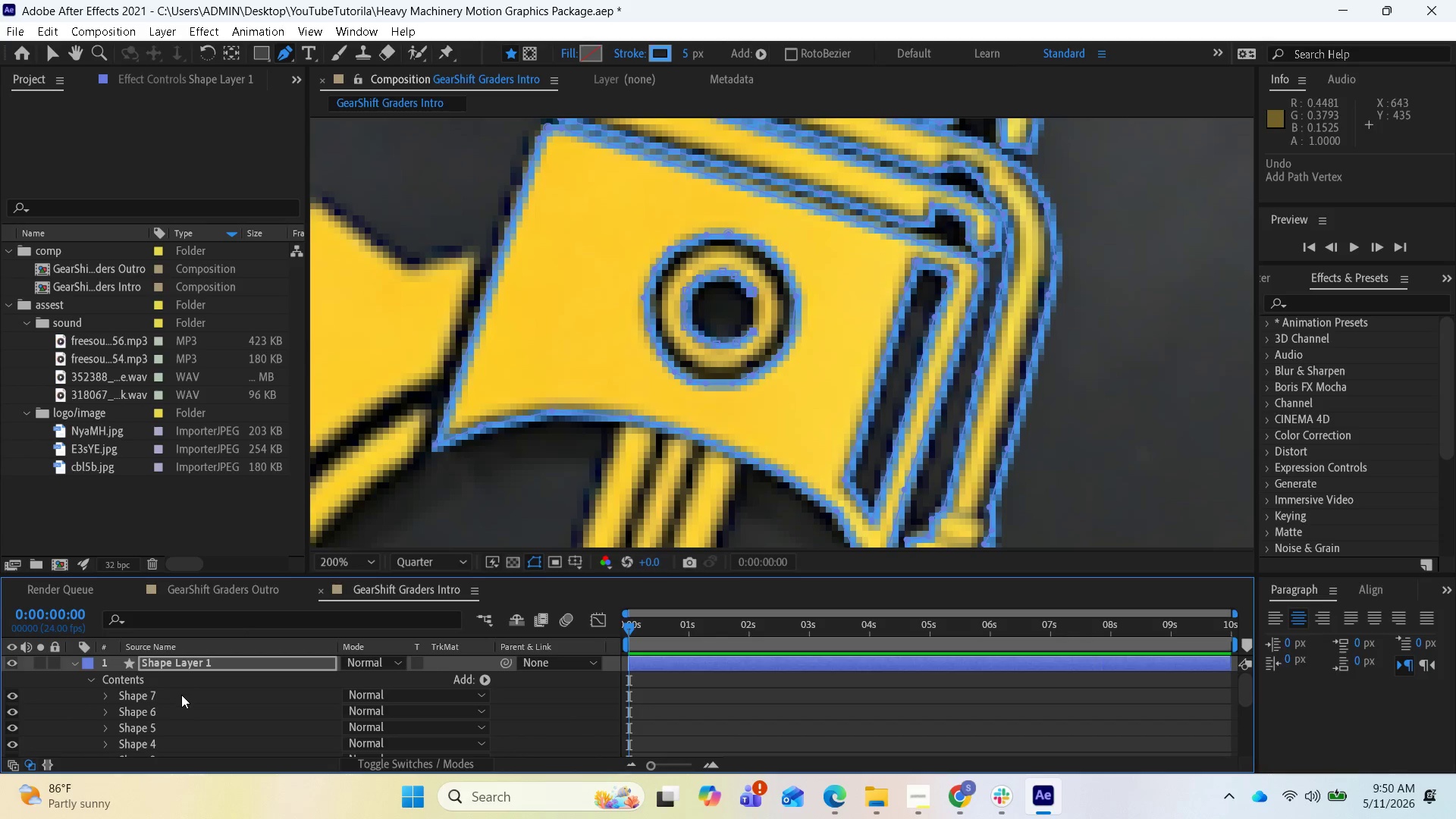 
left_click([181, 695])
 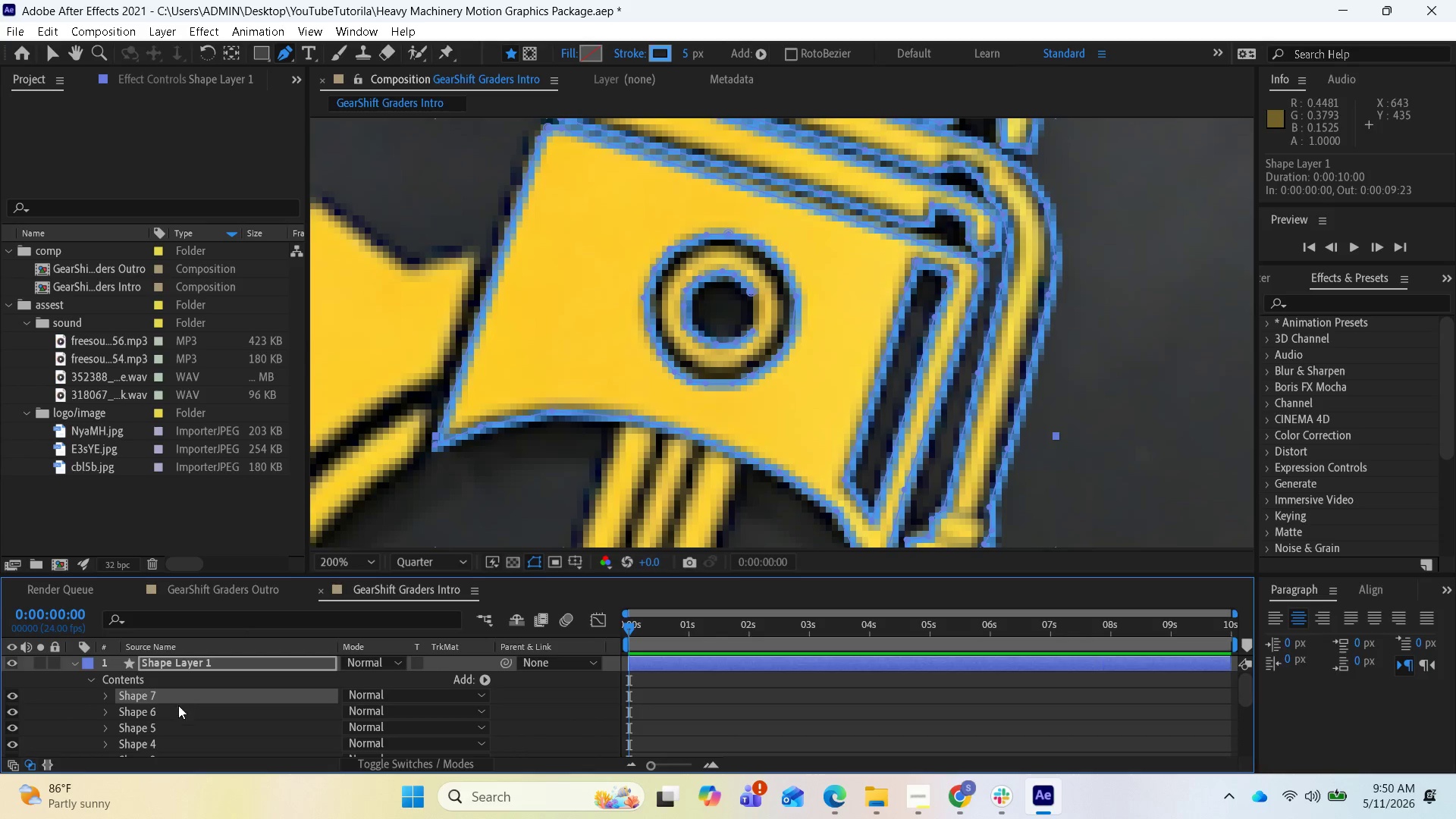 
left_click([177, 713])
 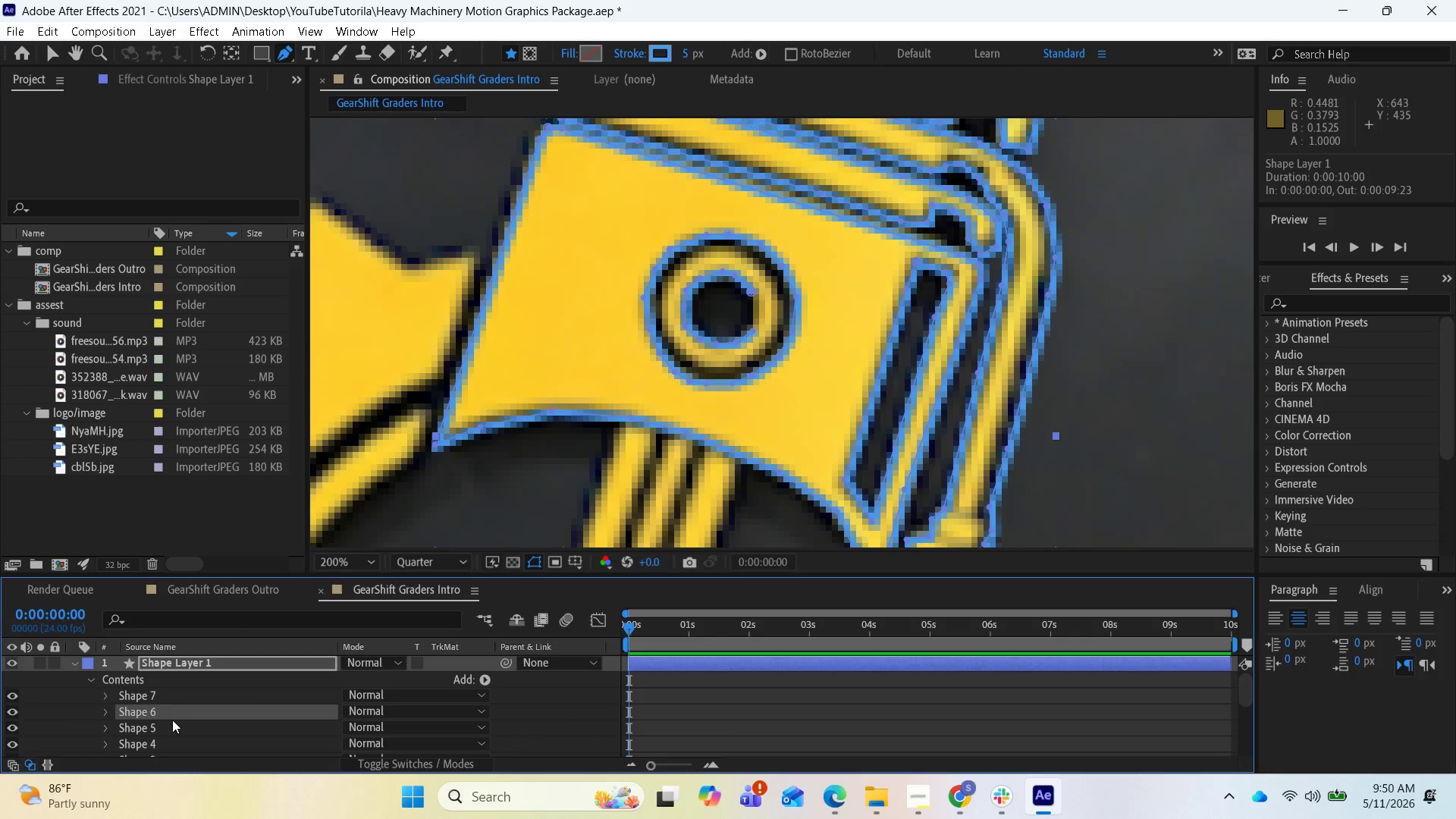 
left_click([170, 724])
 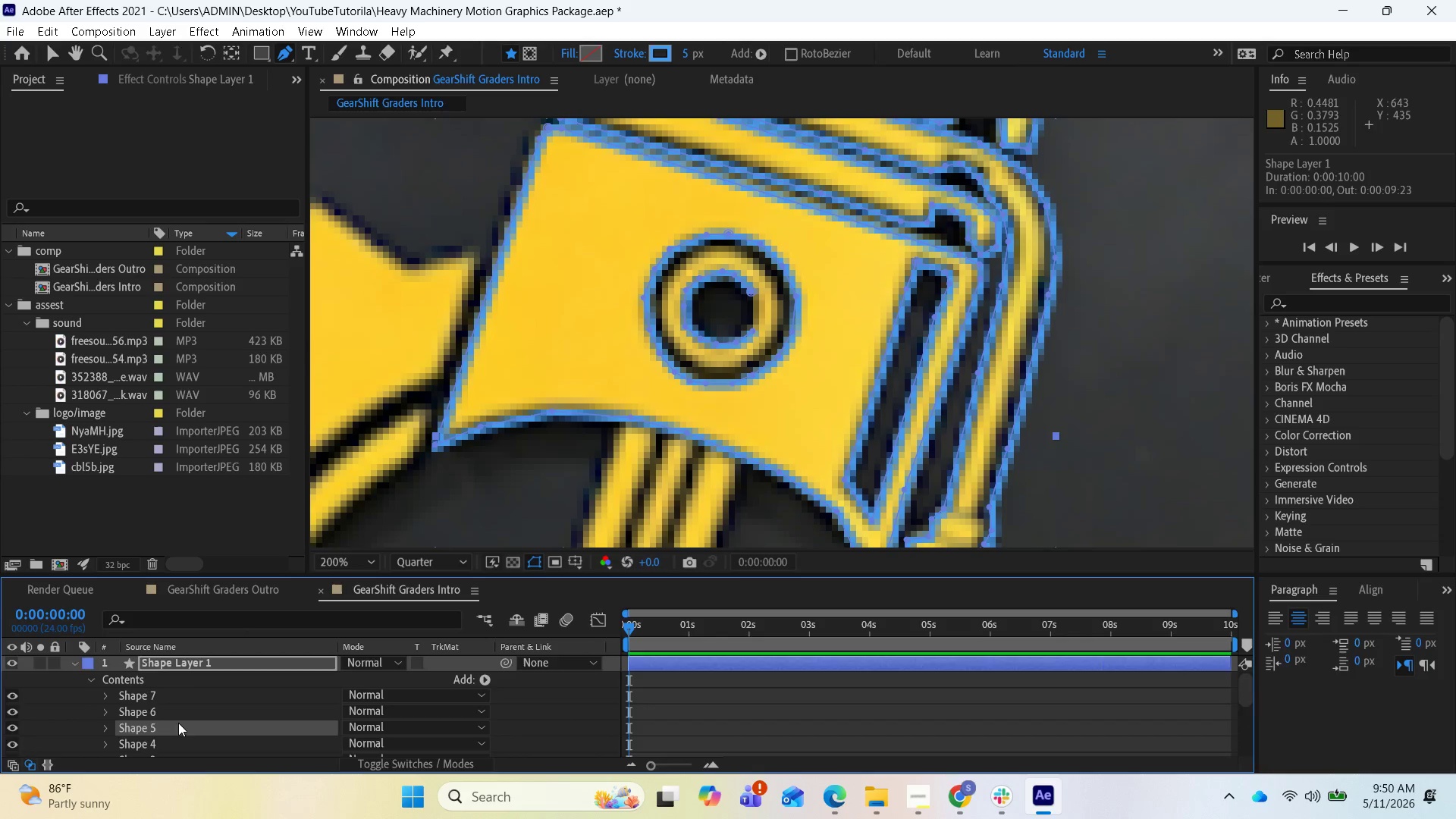 
scroll: coordinate [180, 724], scroll_direction: down, amount: 1.0
 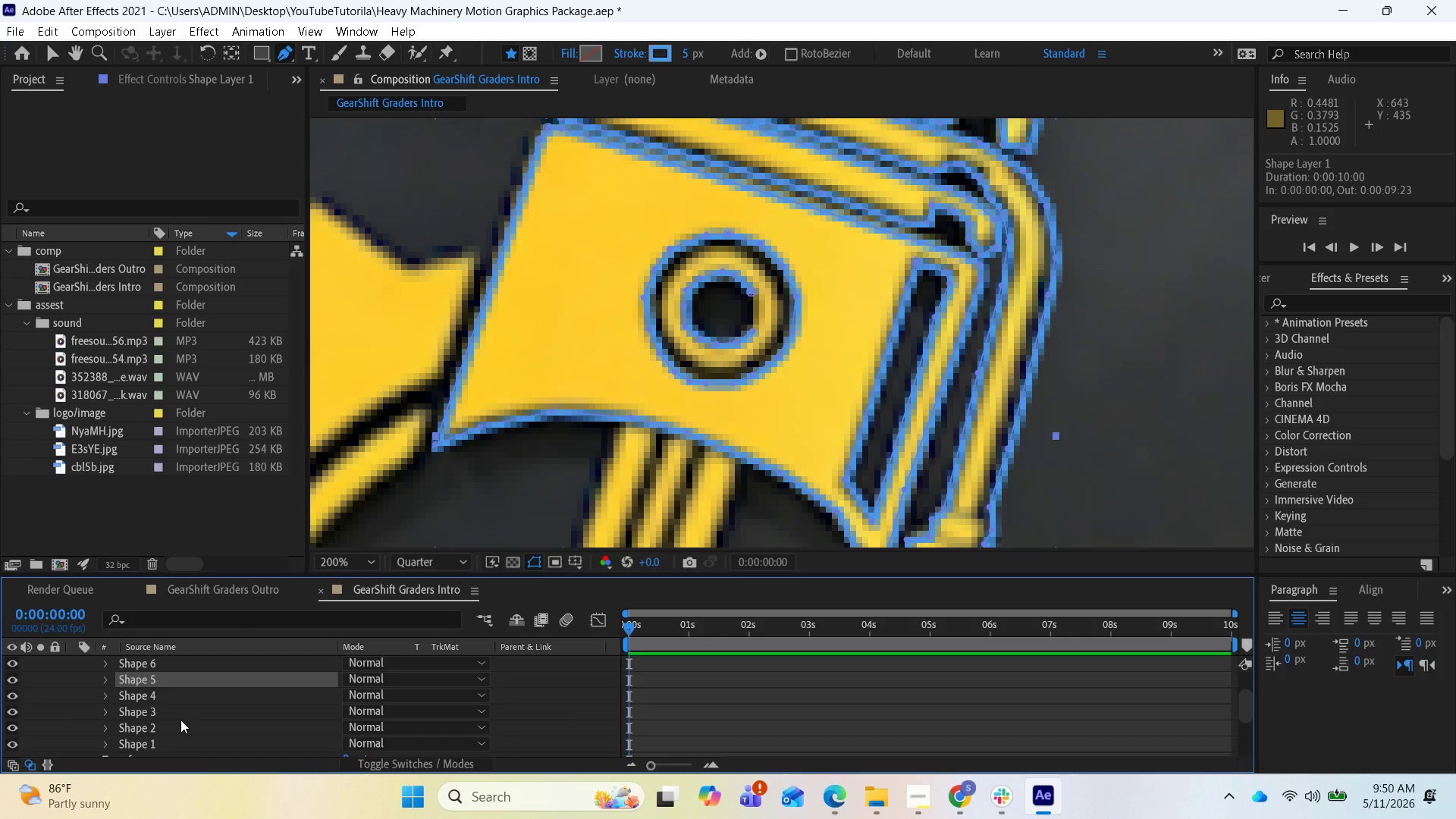 
left_click([180, 720])
 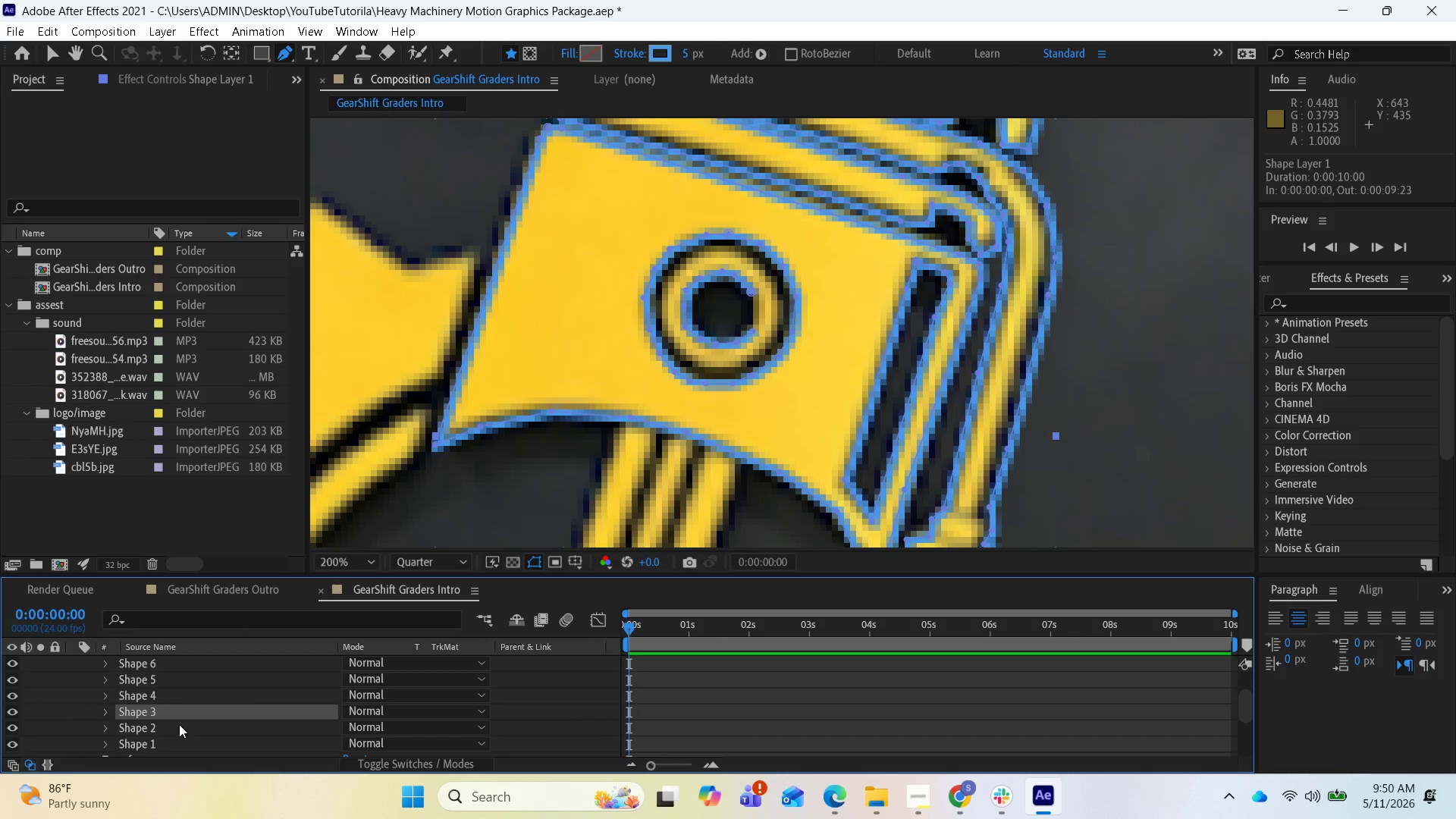 
left_click([179, 724])
 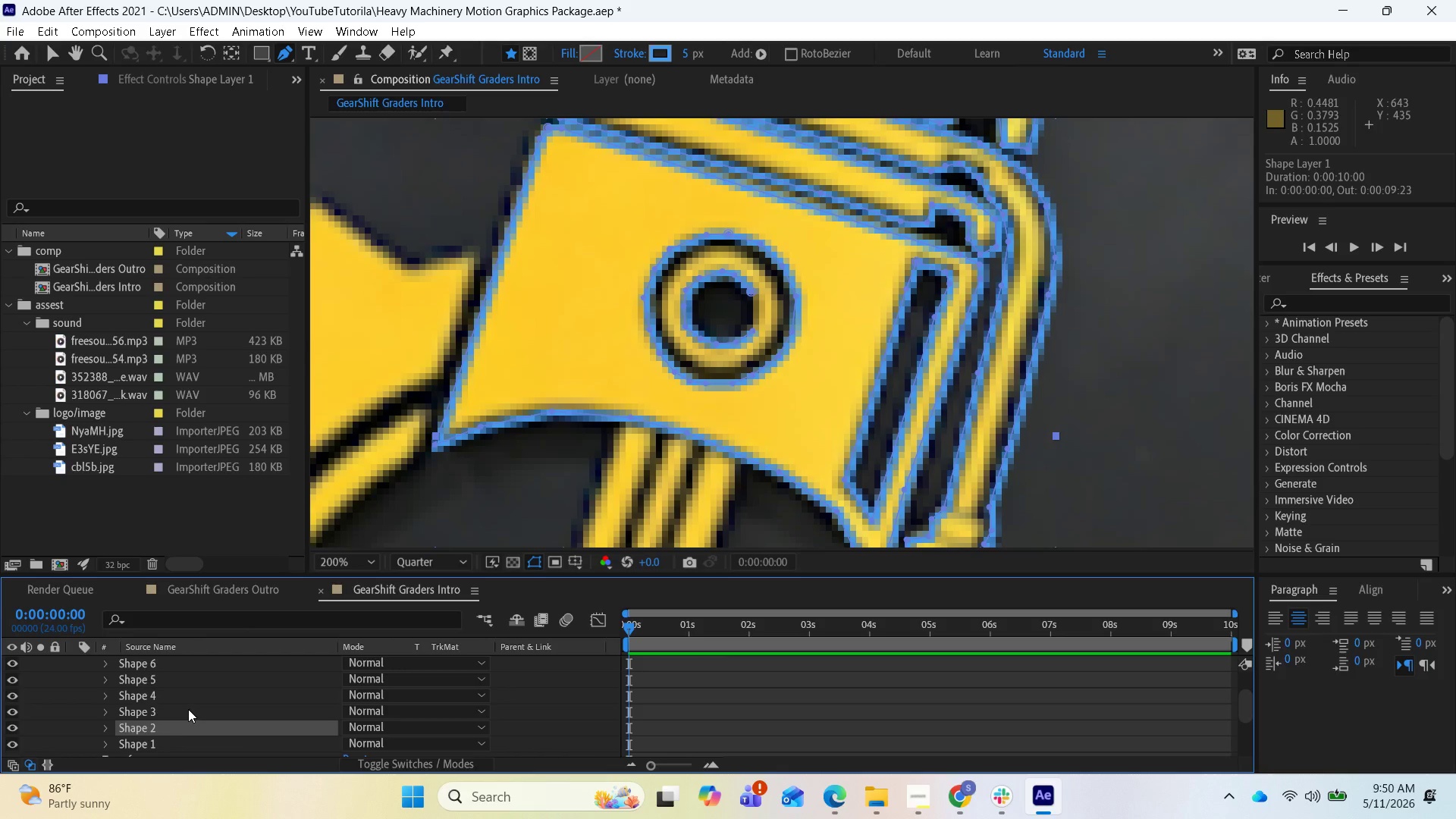 
left_click([188, 706])
 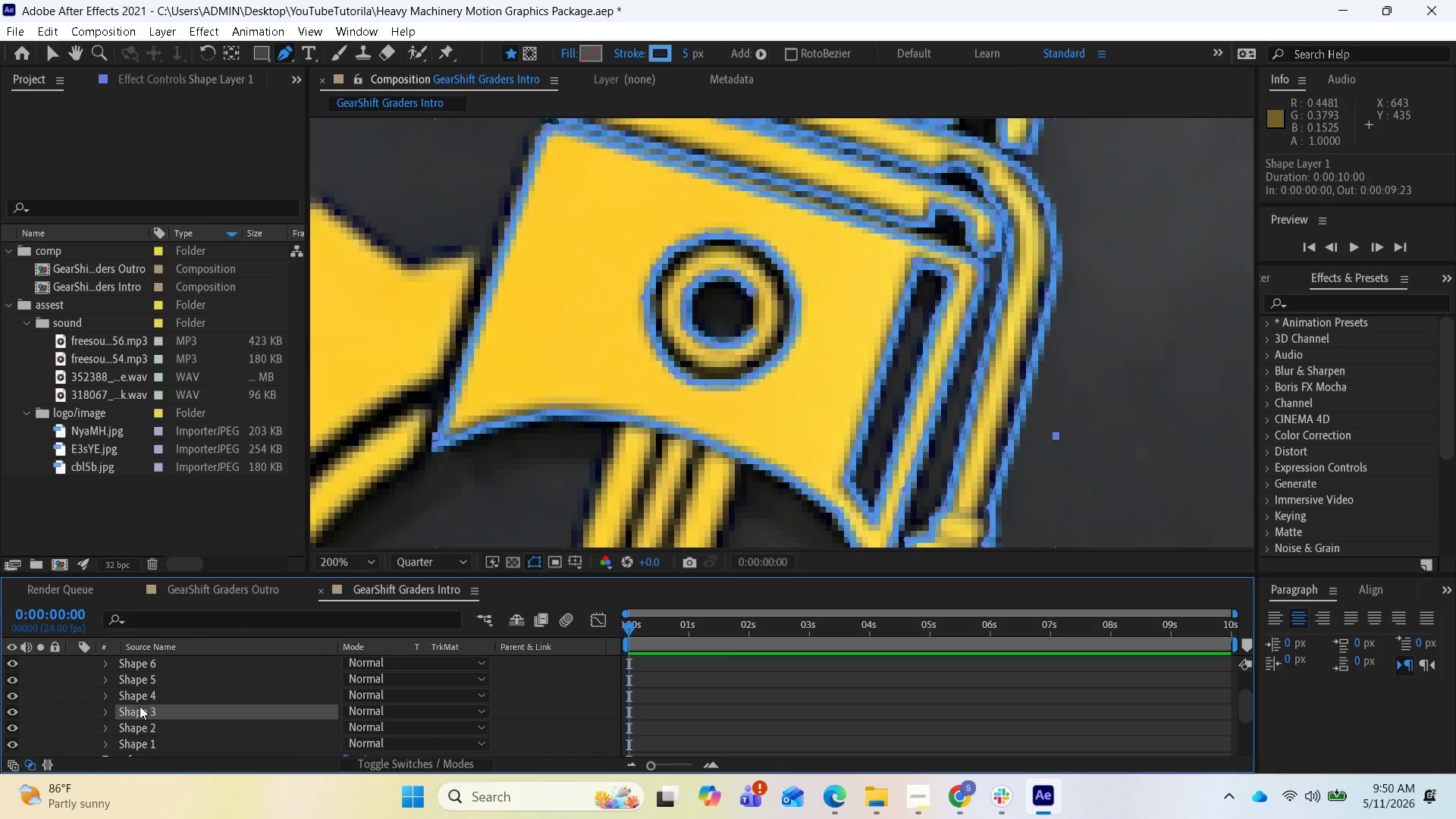 
scroll: coordinate [171, 672], scroll_direction: up, amount: 1.0
 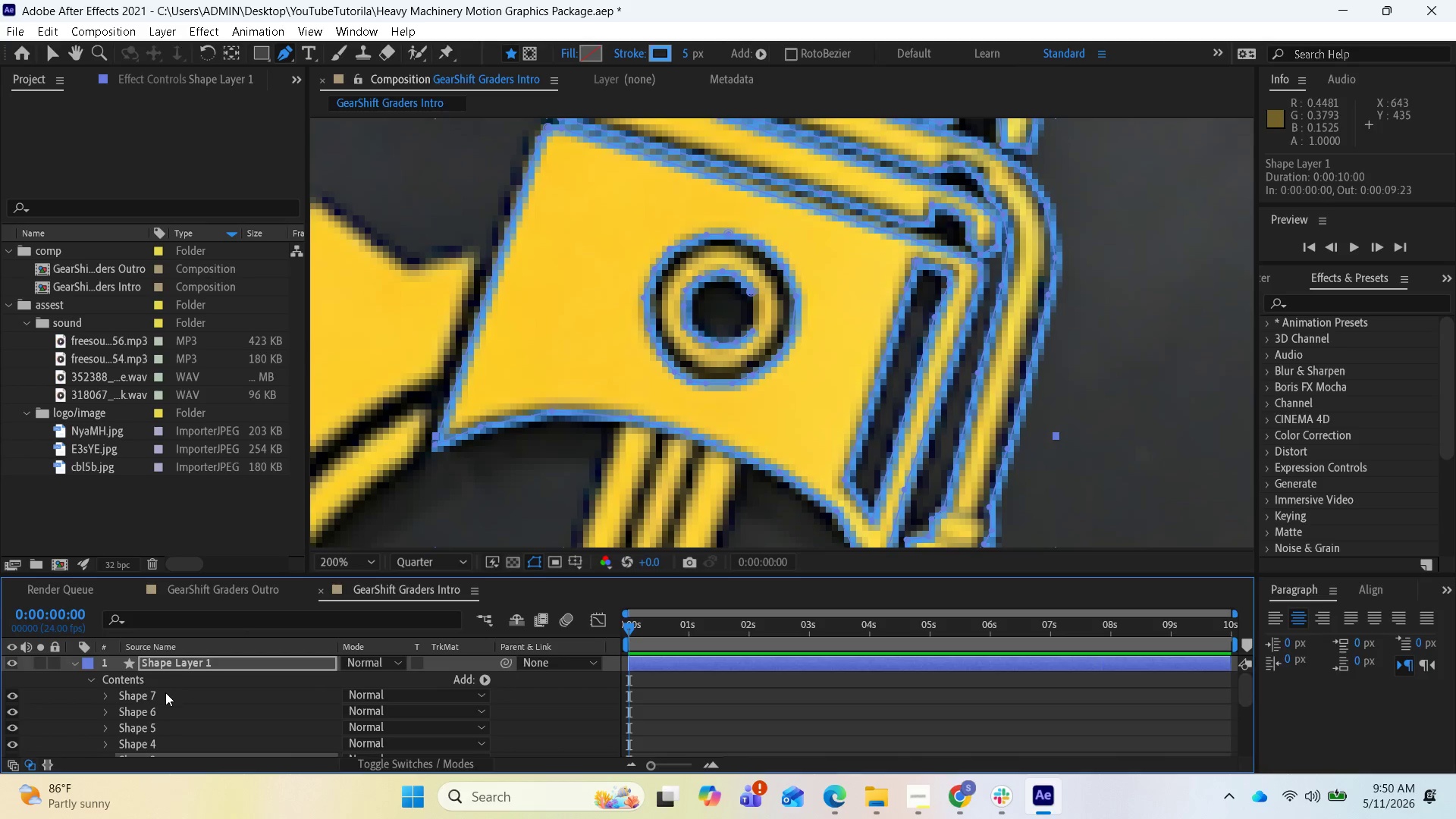 
left_click([164, 696])
 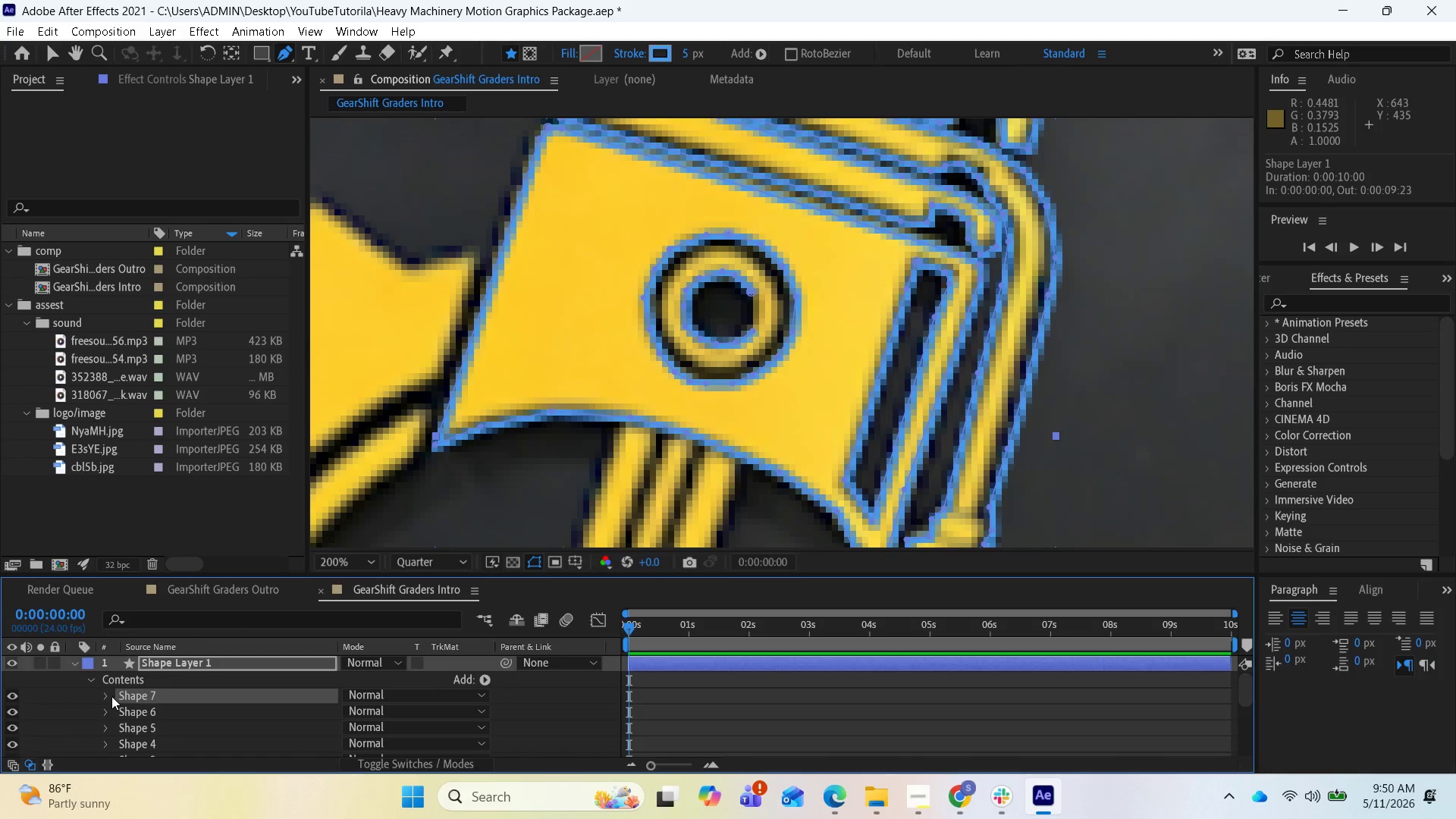 
left_click([108, 696])
 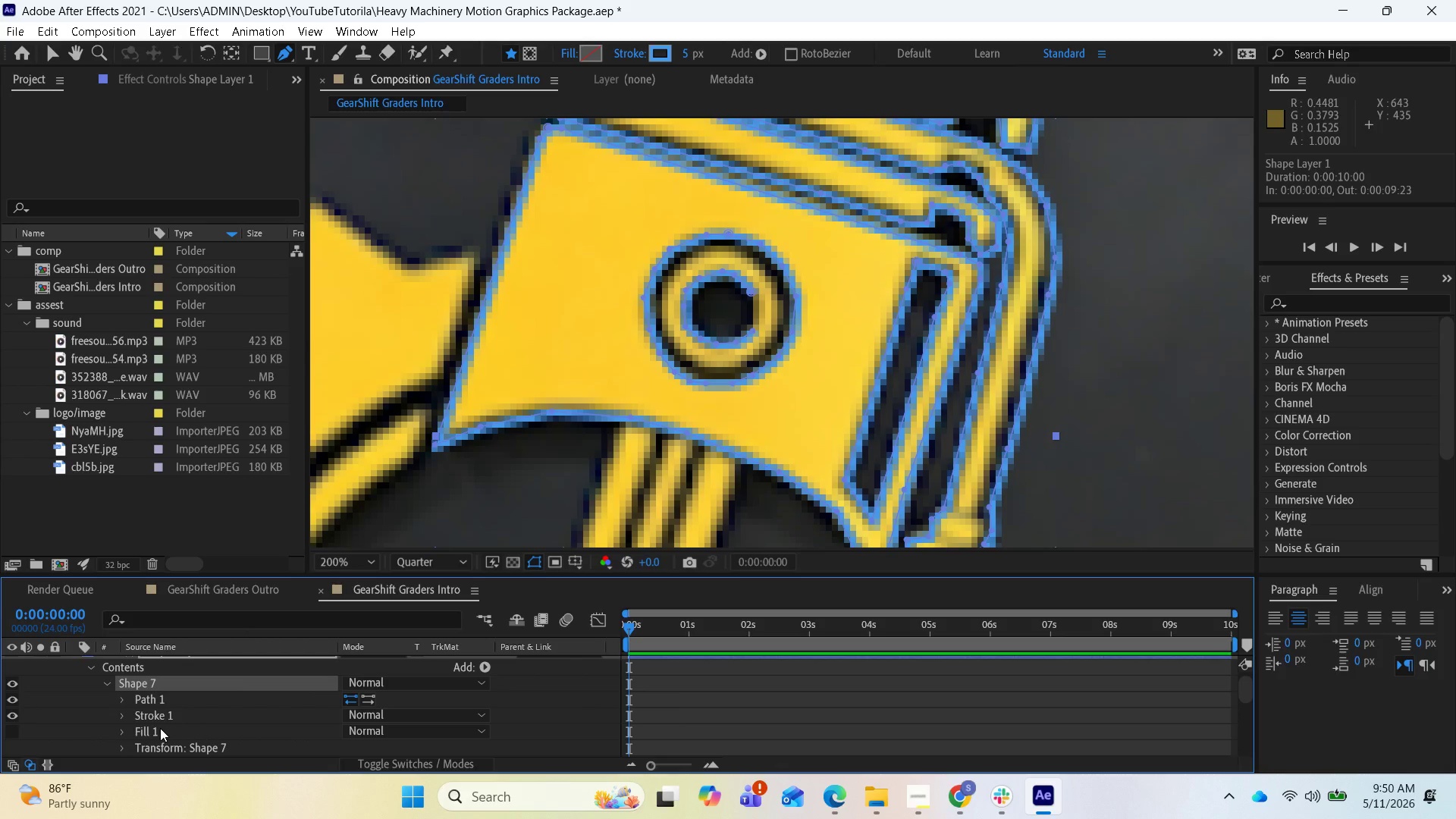 
left_click([13, 734])
 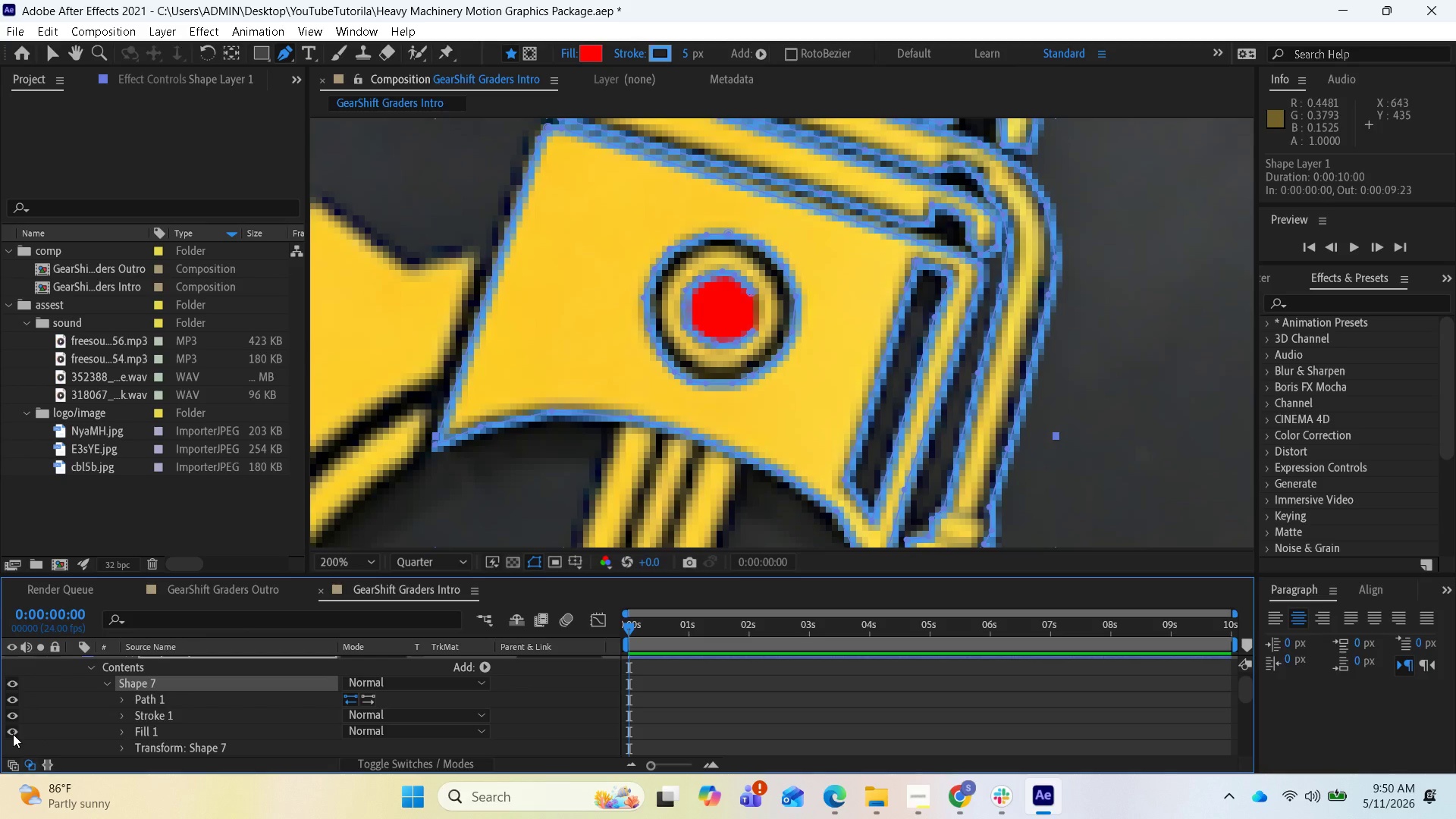 
left_click([13, 734])
 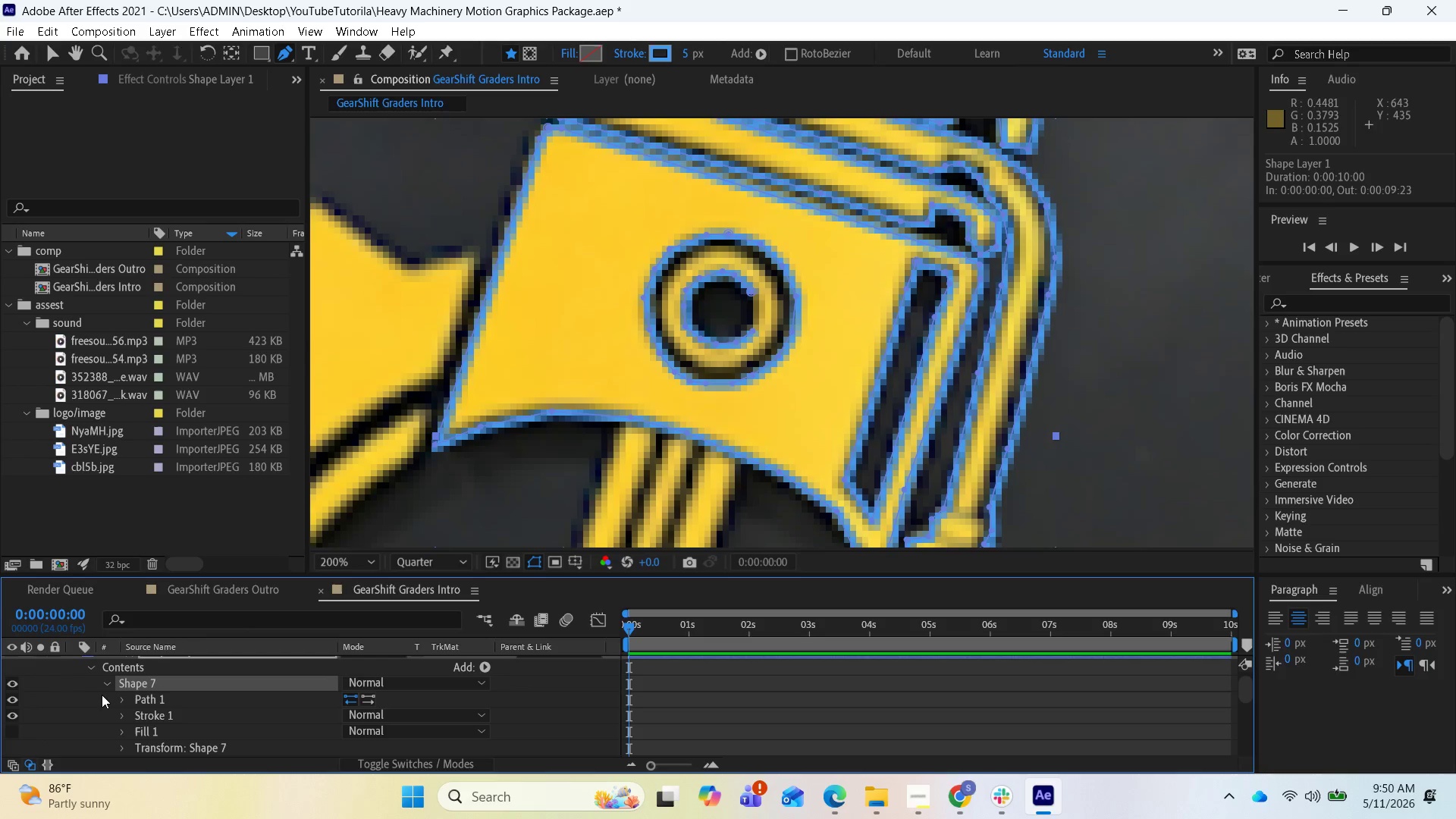 
left_click([105, 684])
 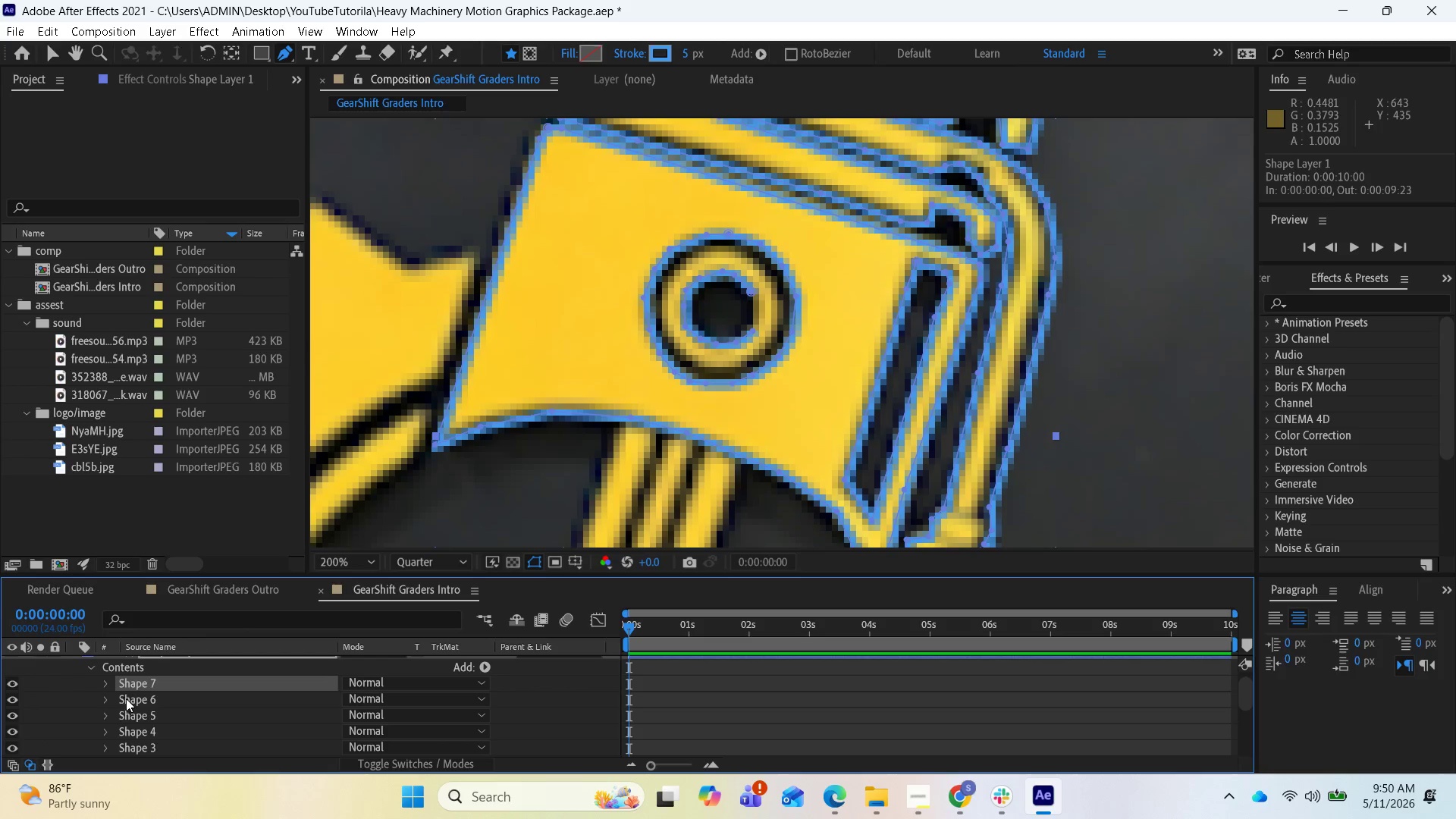 
left_click([127, 698])
 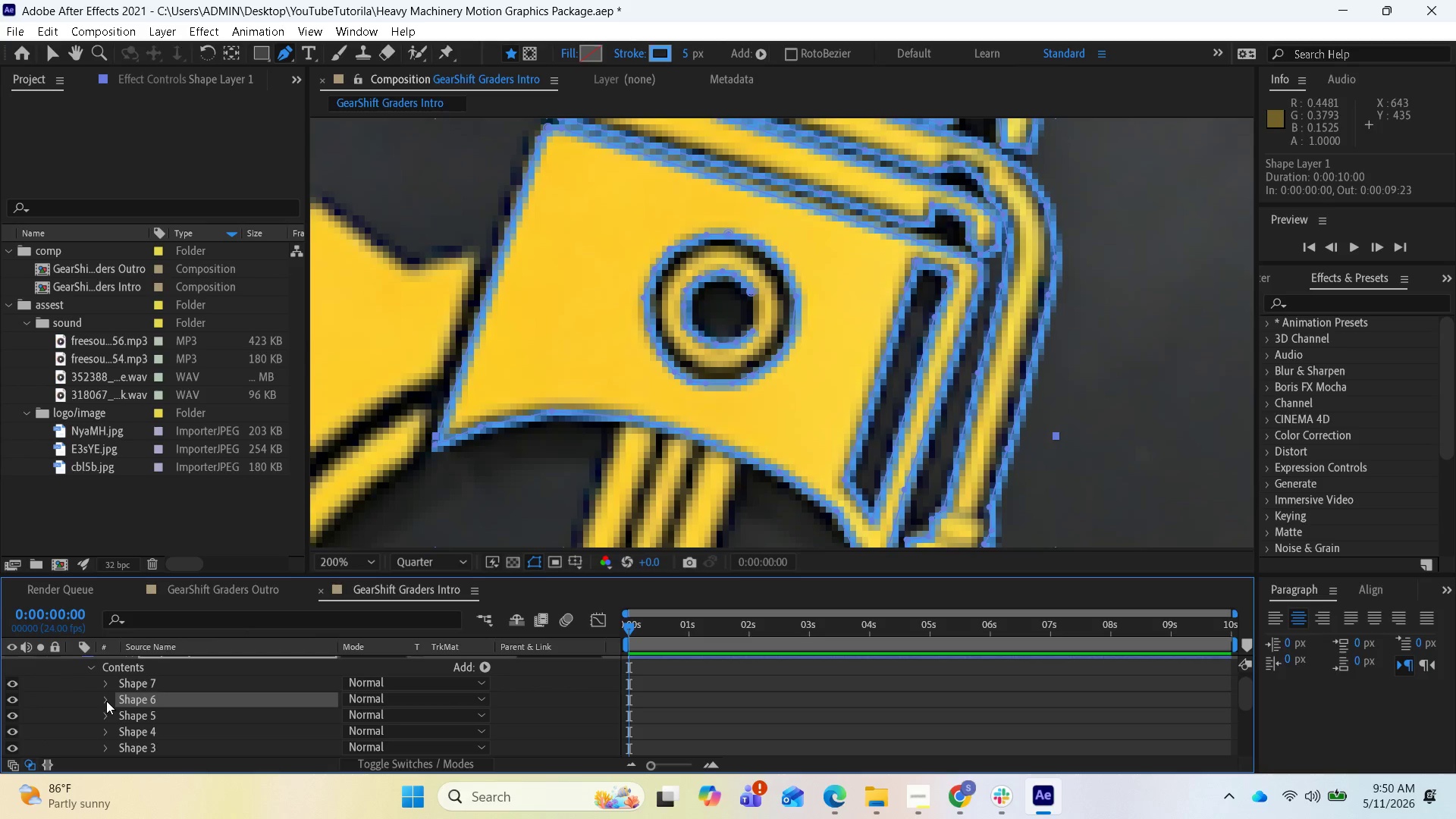 
left_click([105, 701])
 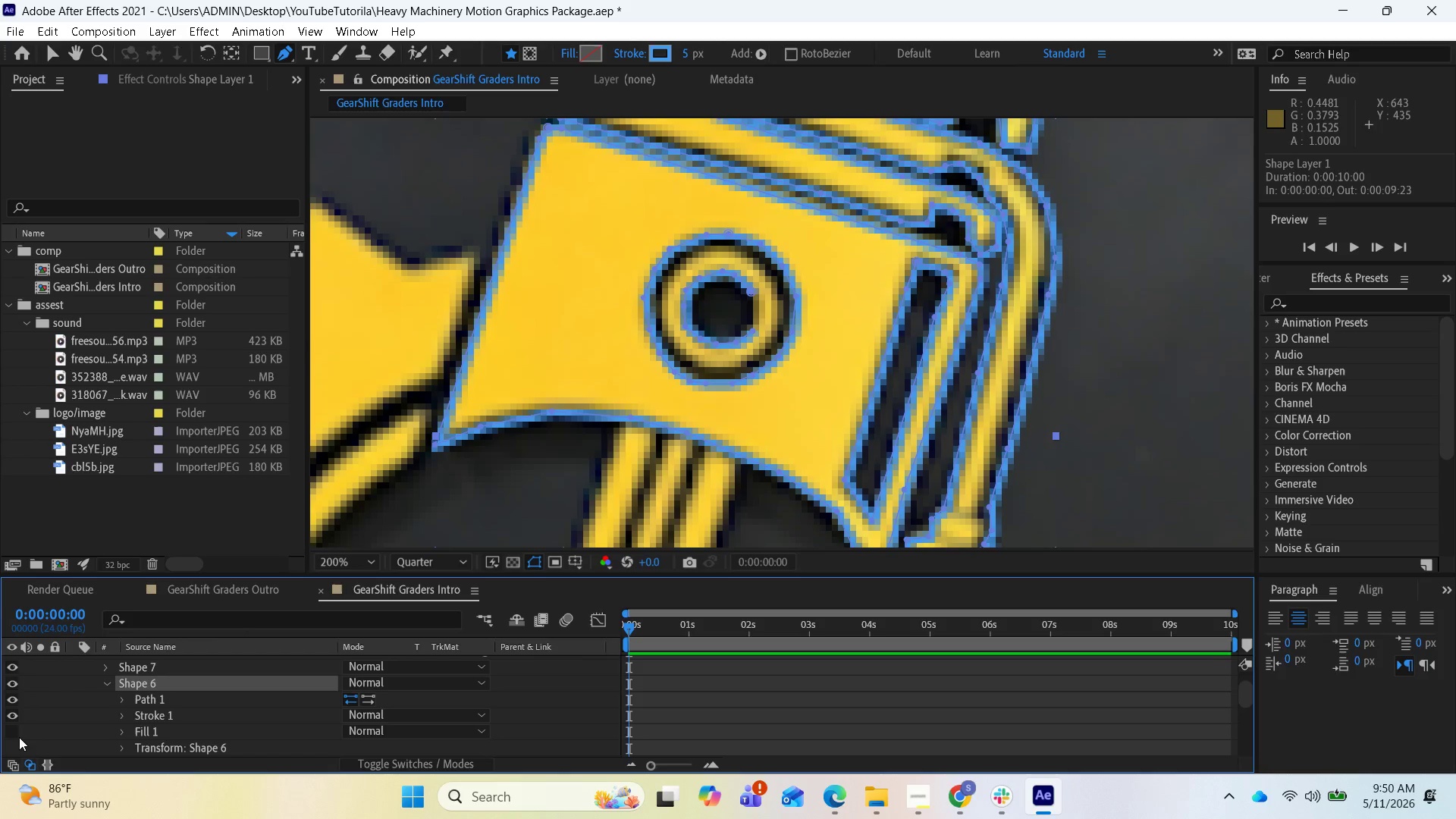 
left_click([12, 734])
 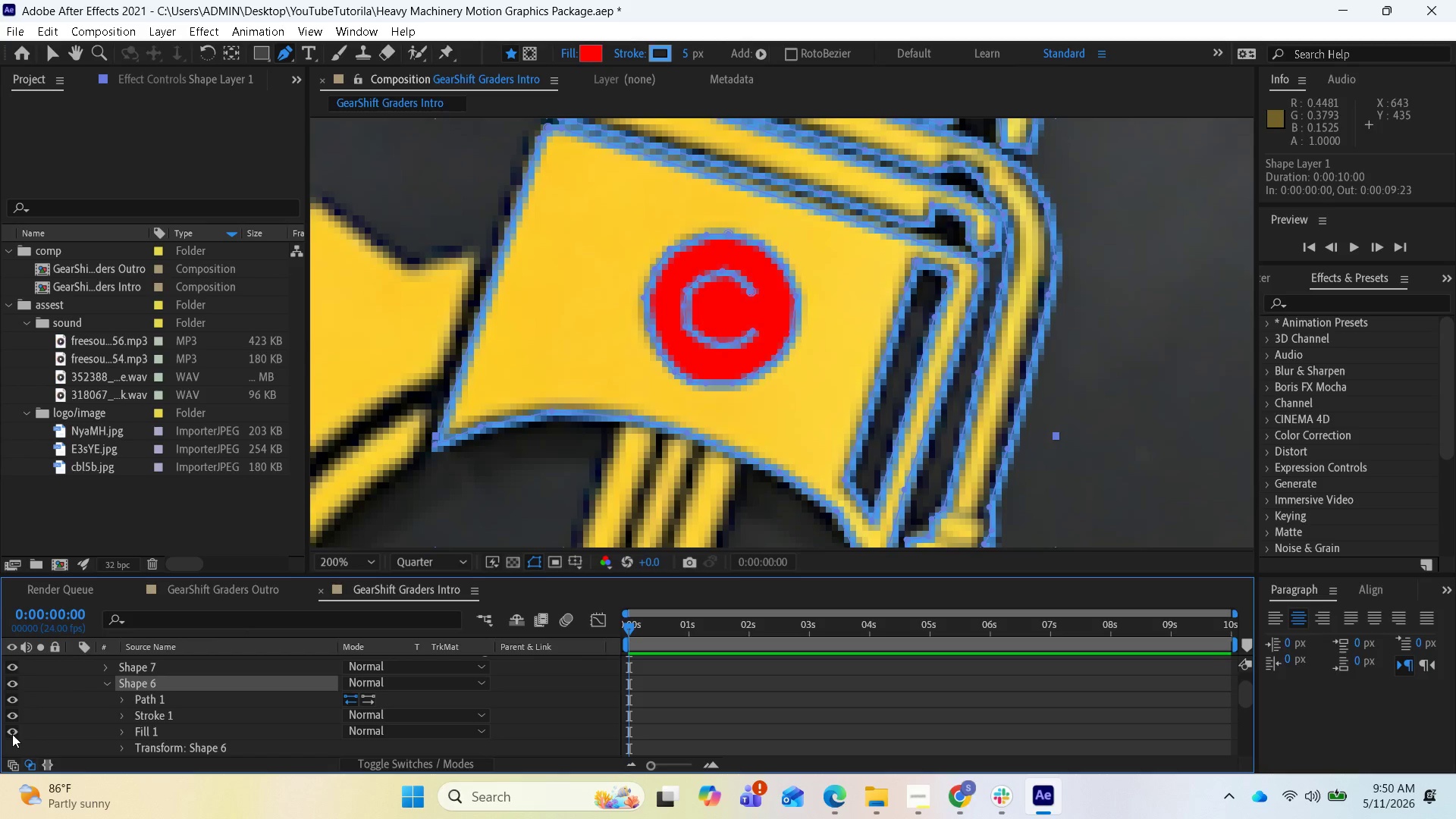 
left_click([12, 734])
 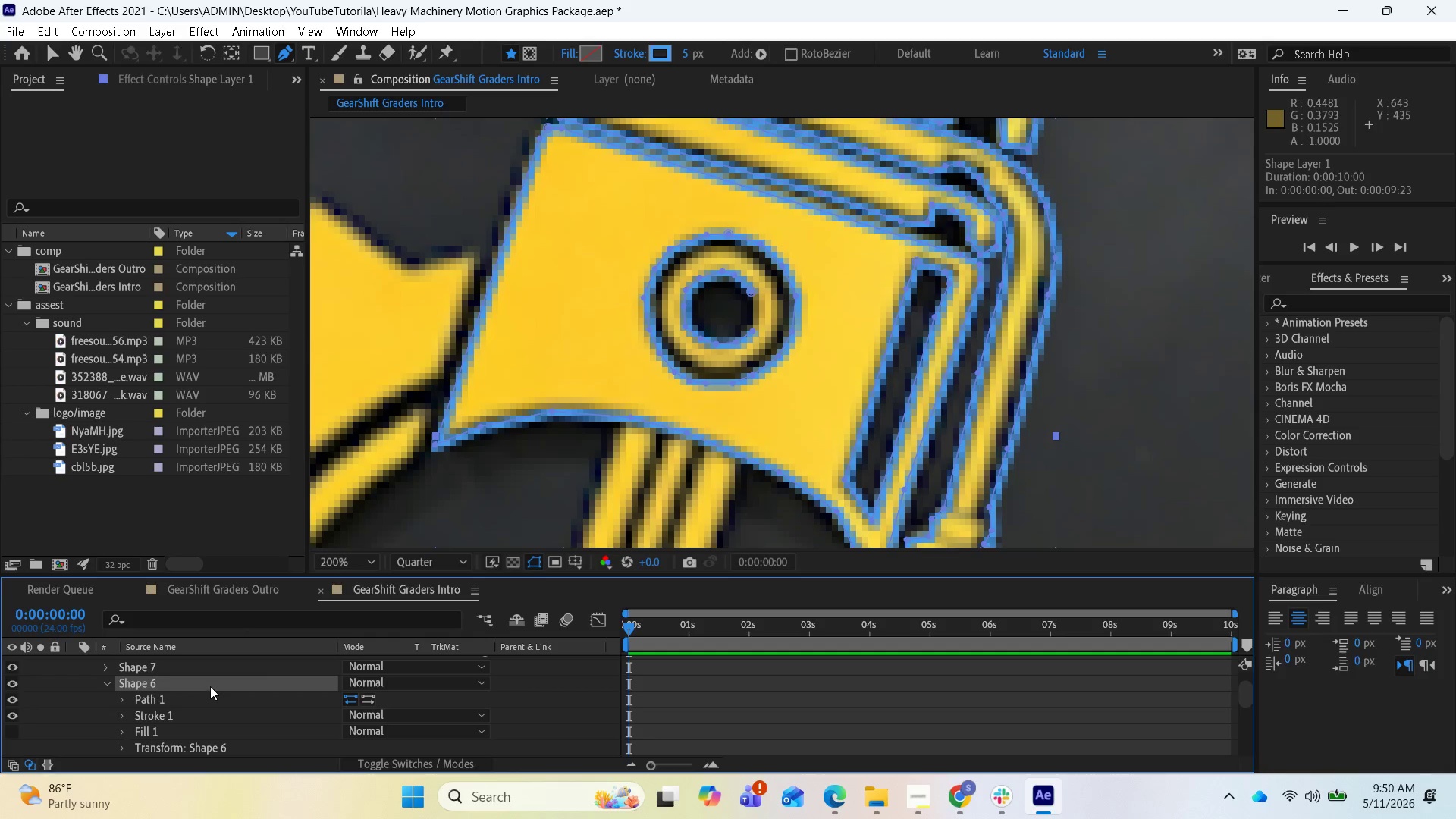 
left_click([196, 670])
 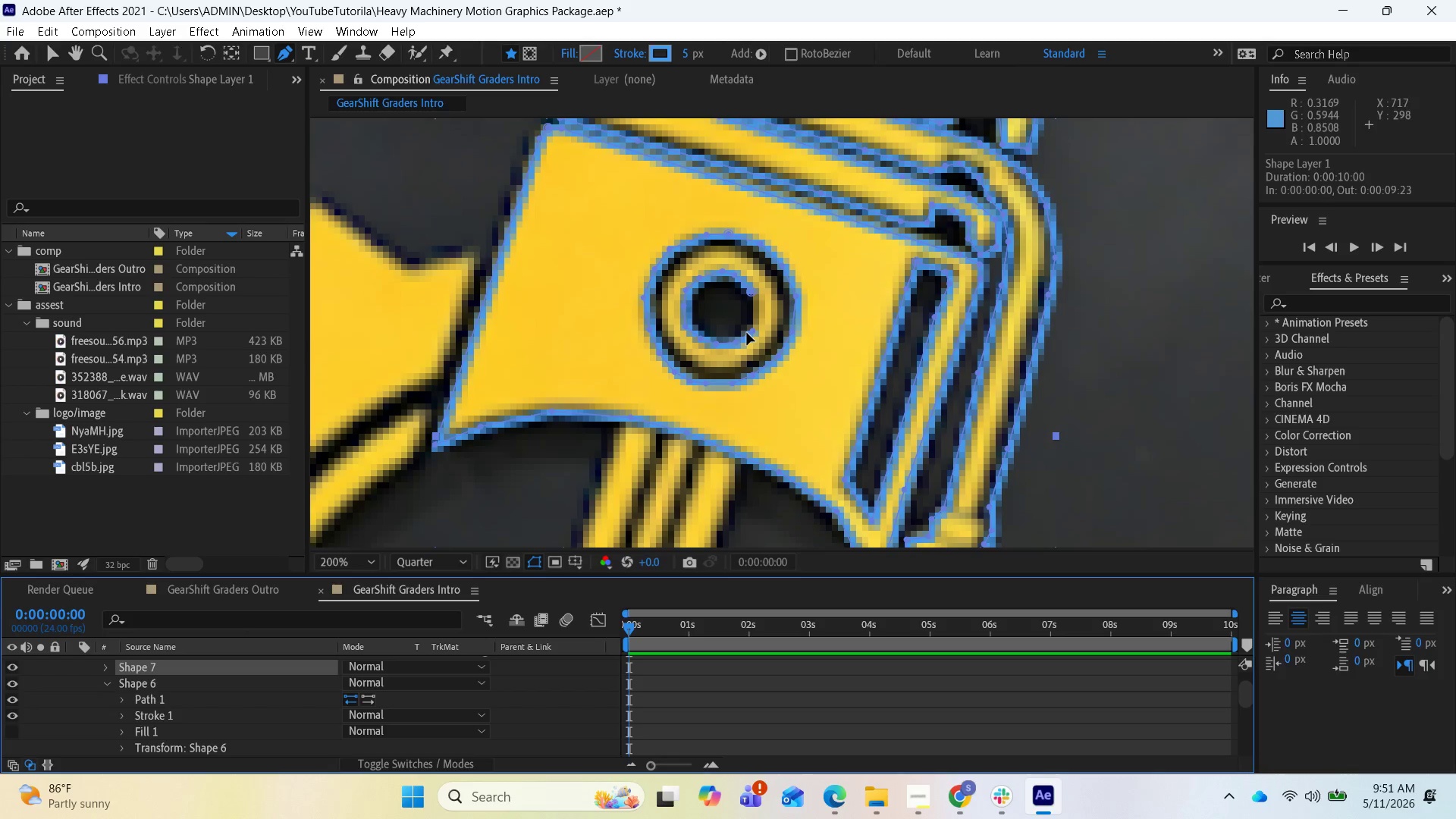 
scroll: coordinate [755, 336], scroll_direction: up, amount: 1.0
 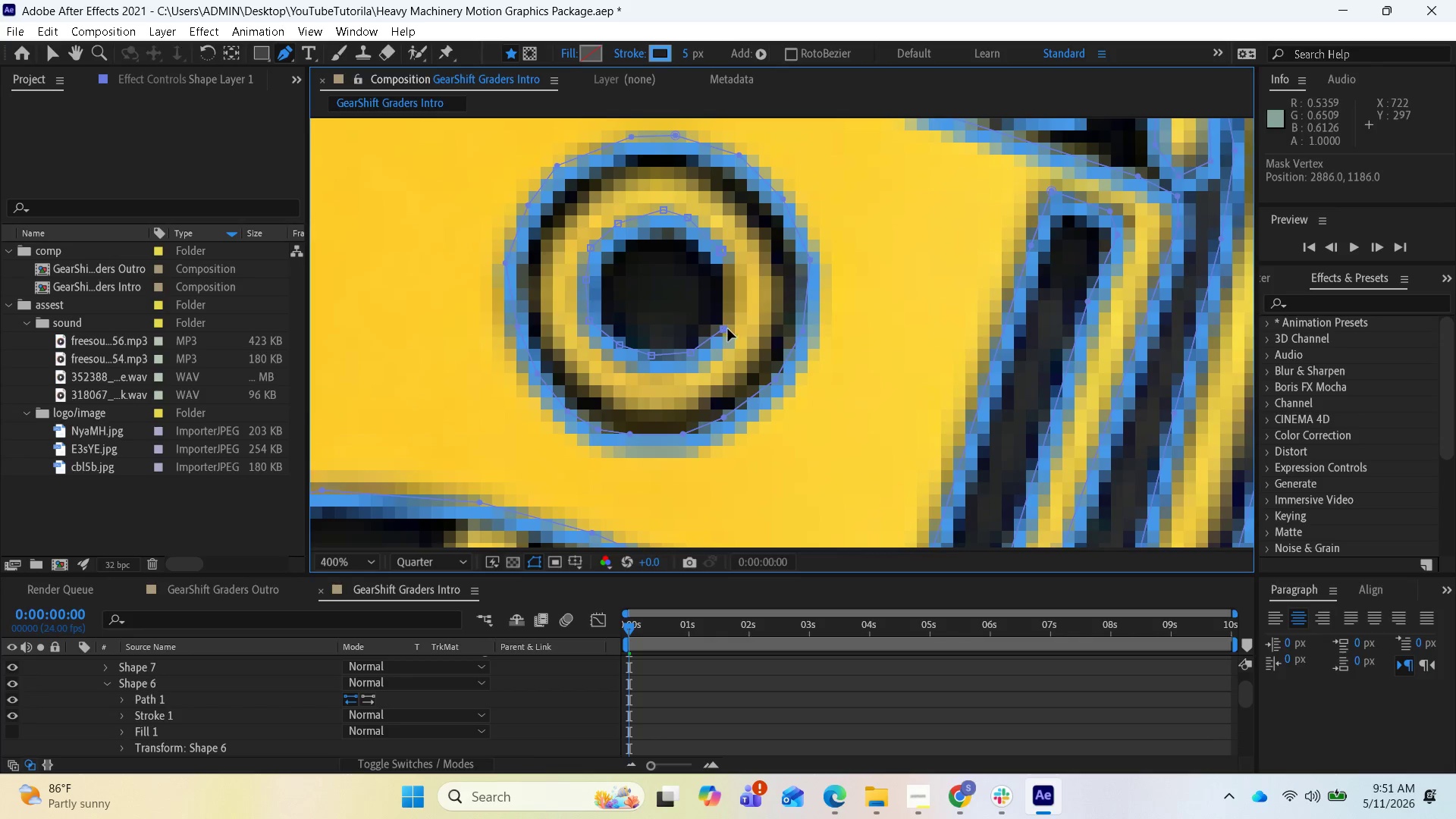 
wait(6.45)
 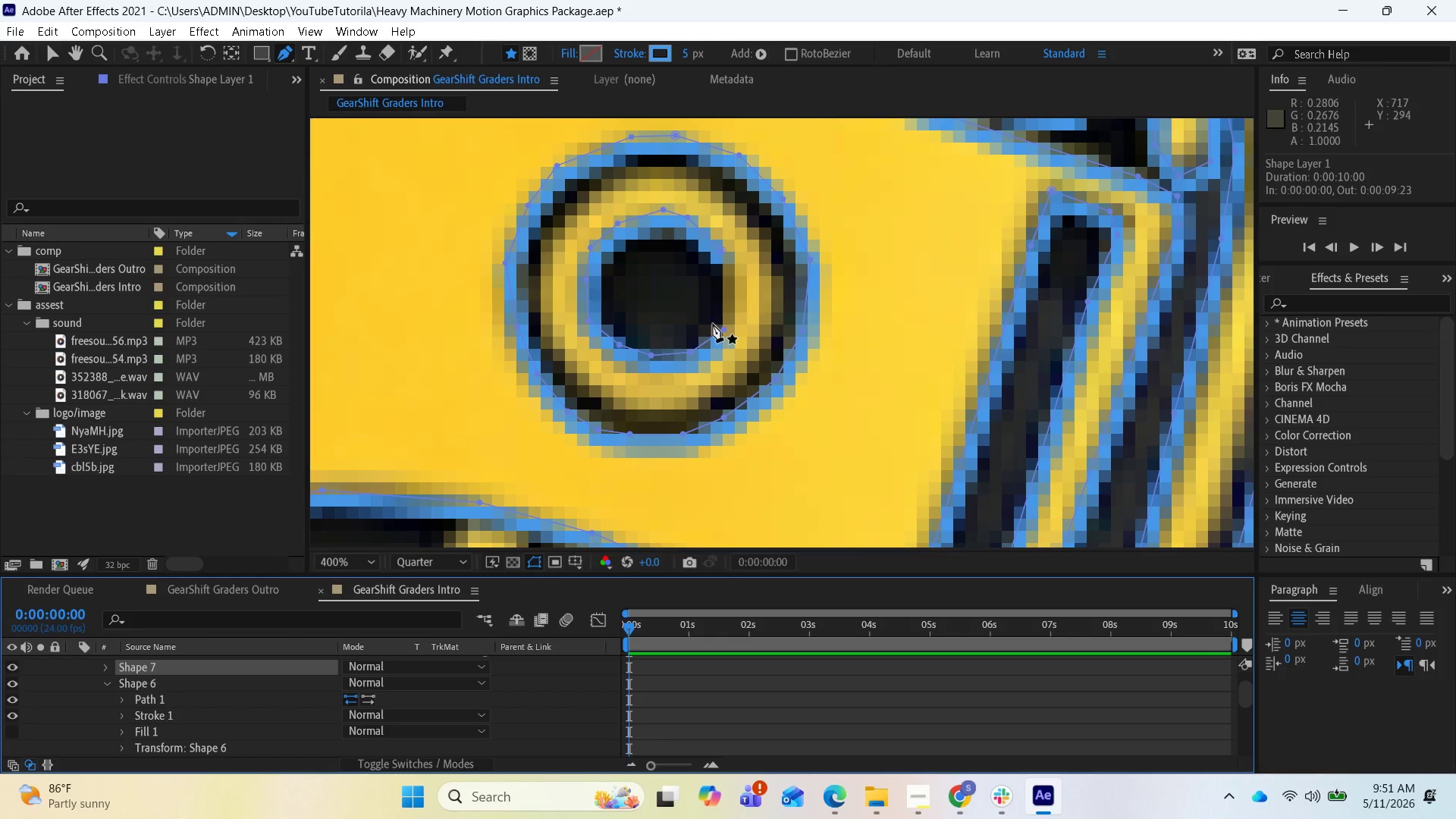 
left_click([726, 292])
 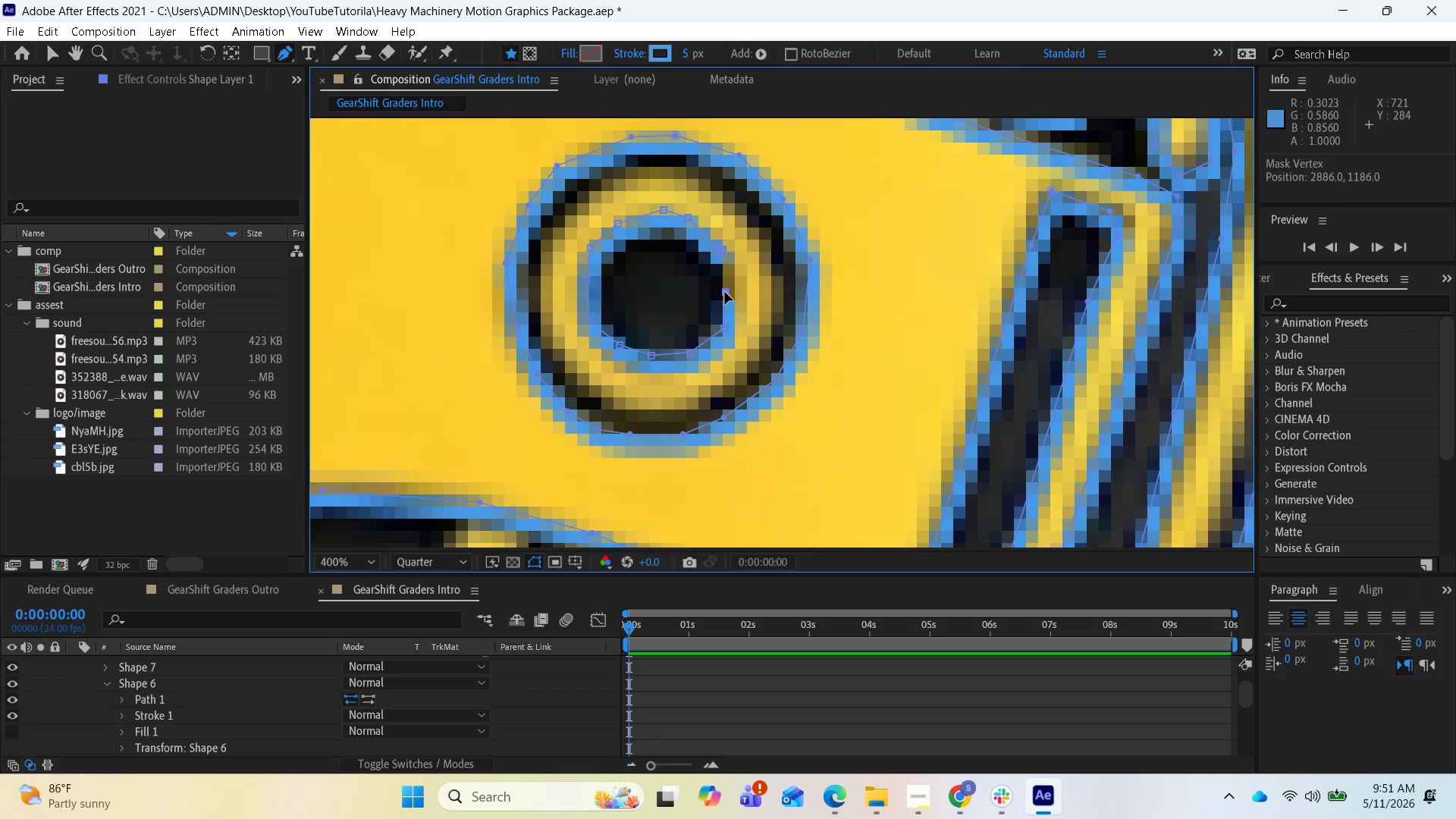 
wait(6.91)
 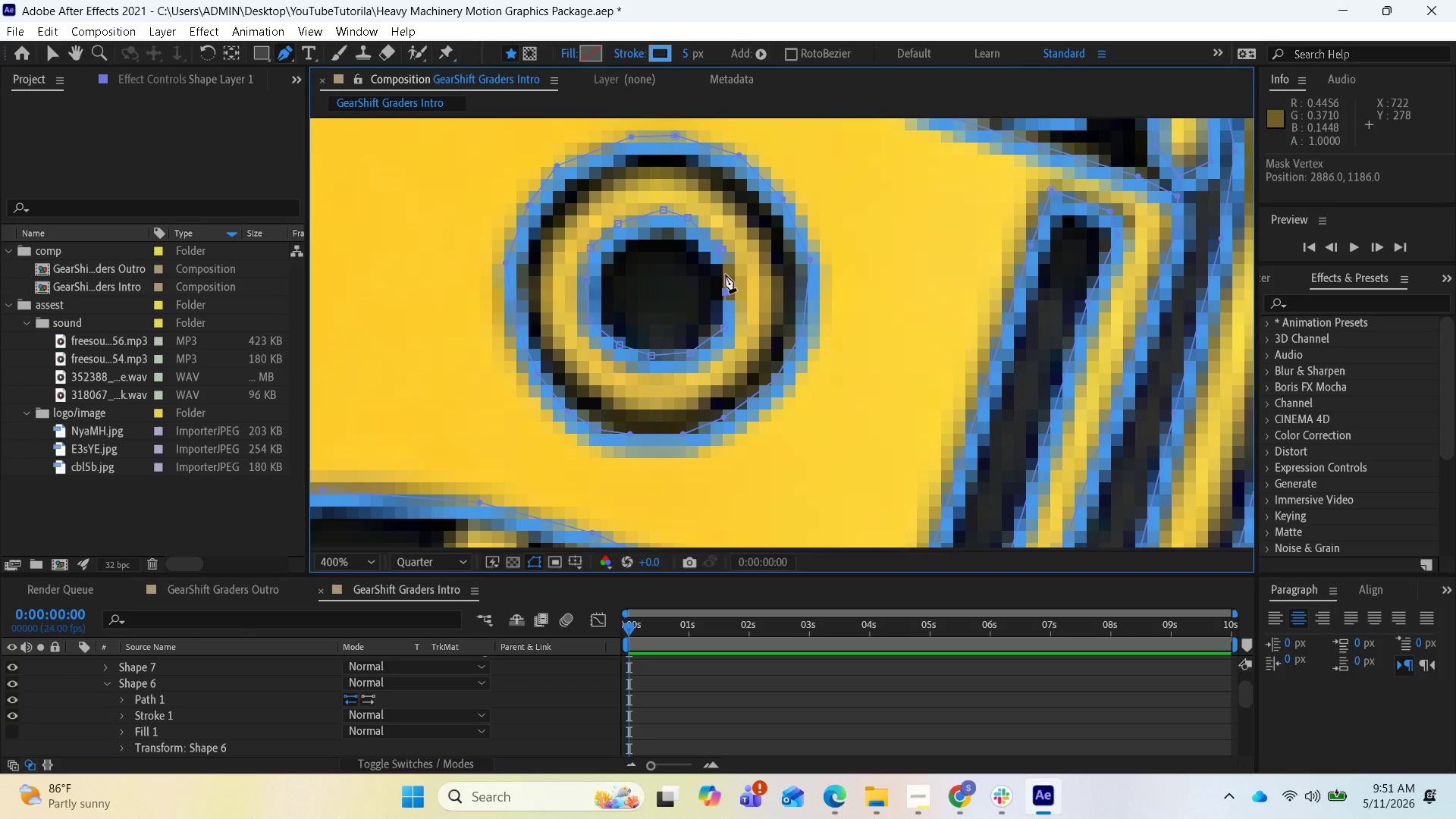 
left_click([730, 271])
 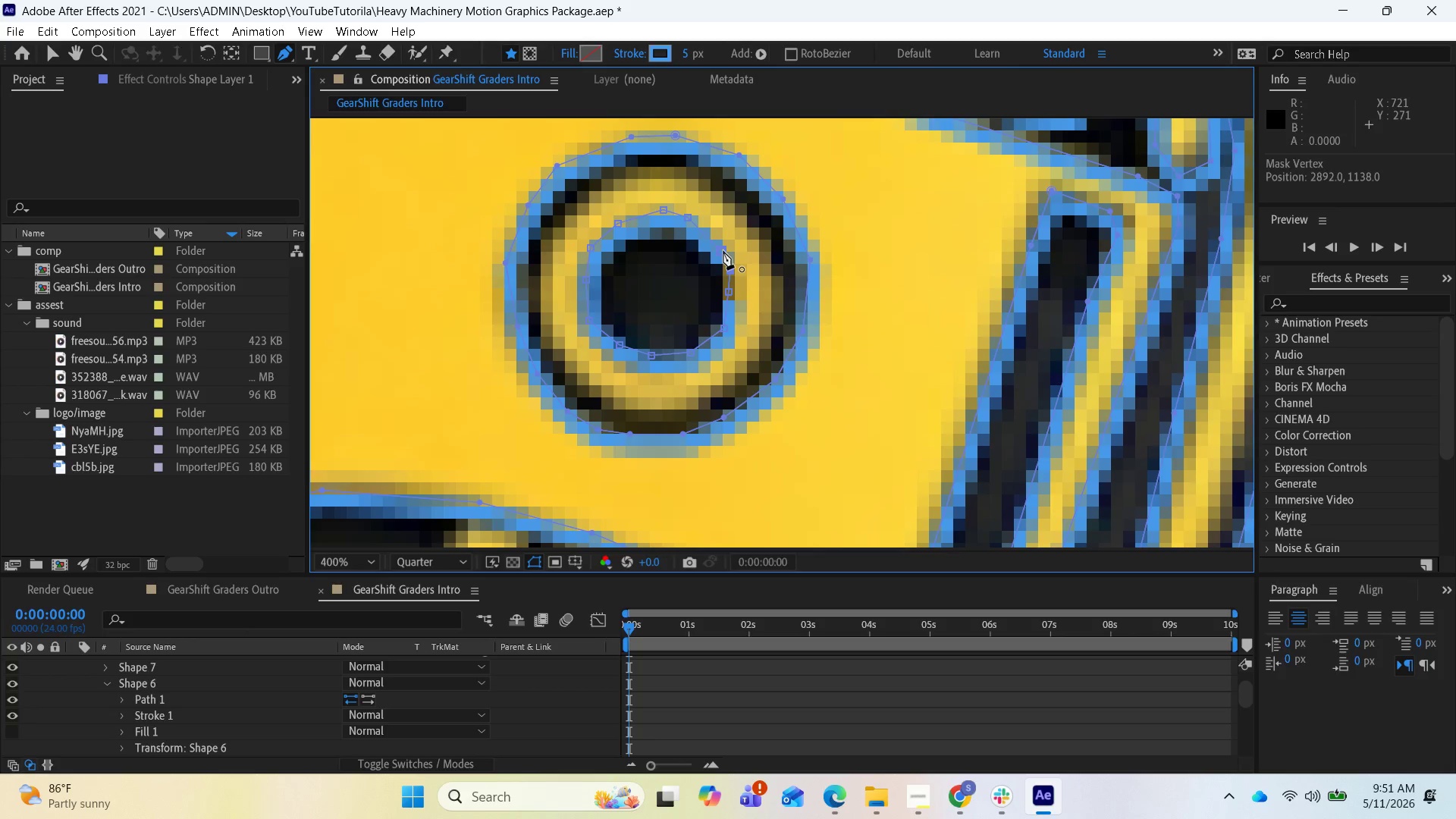 
left_click([723, 250])
 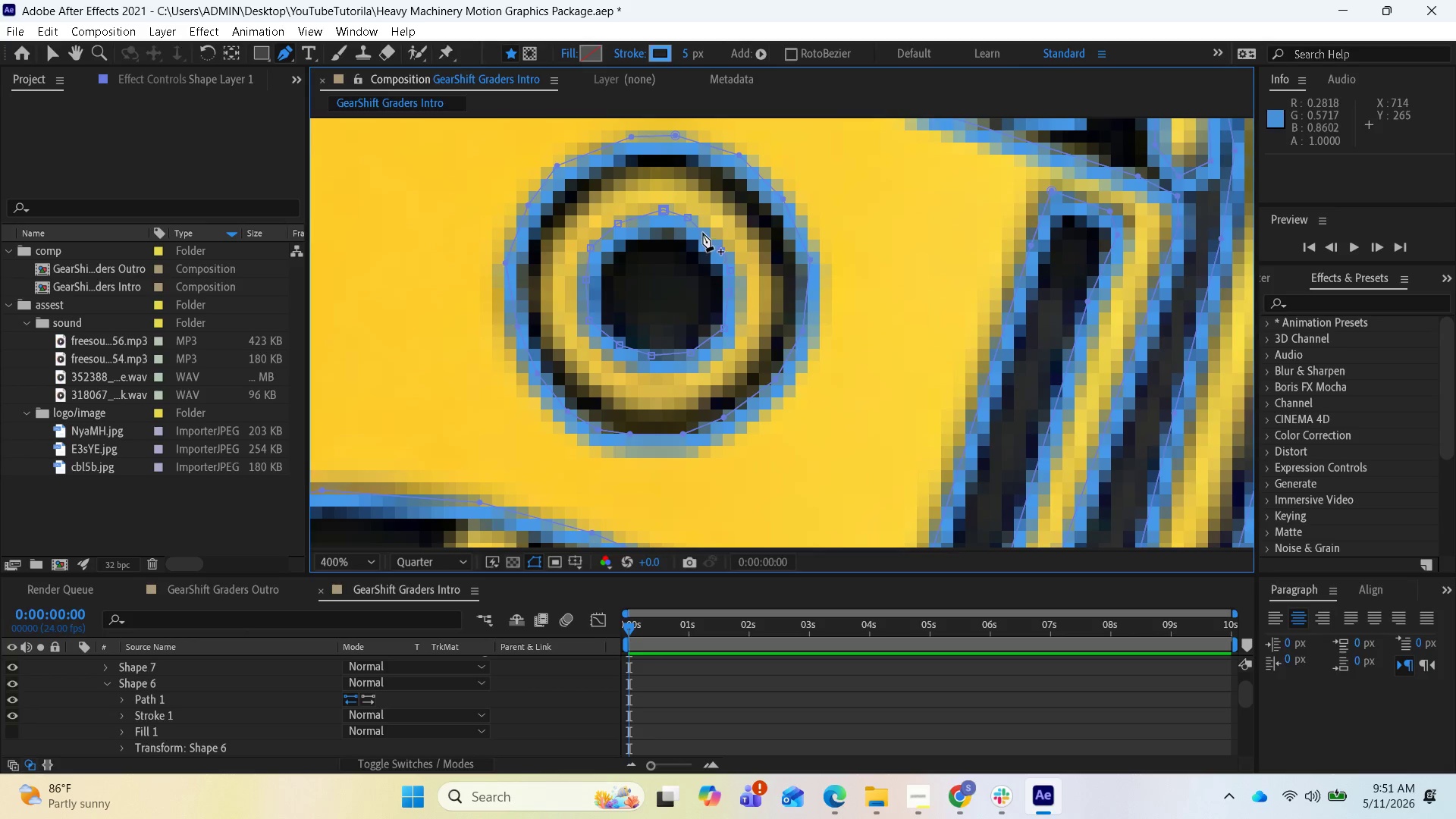 
left_click_drag(start_coordinate=[690, 218], to_coordinate=[697, 218])
 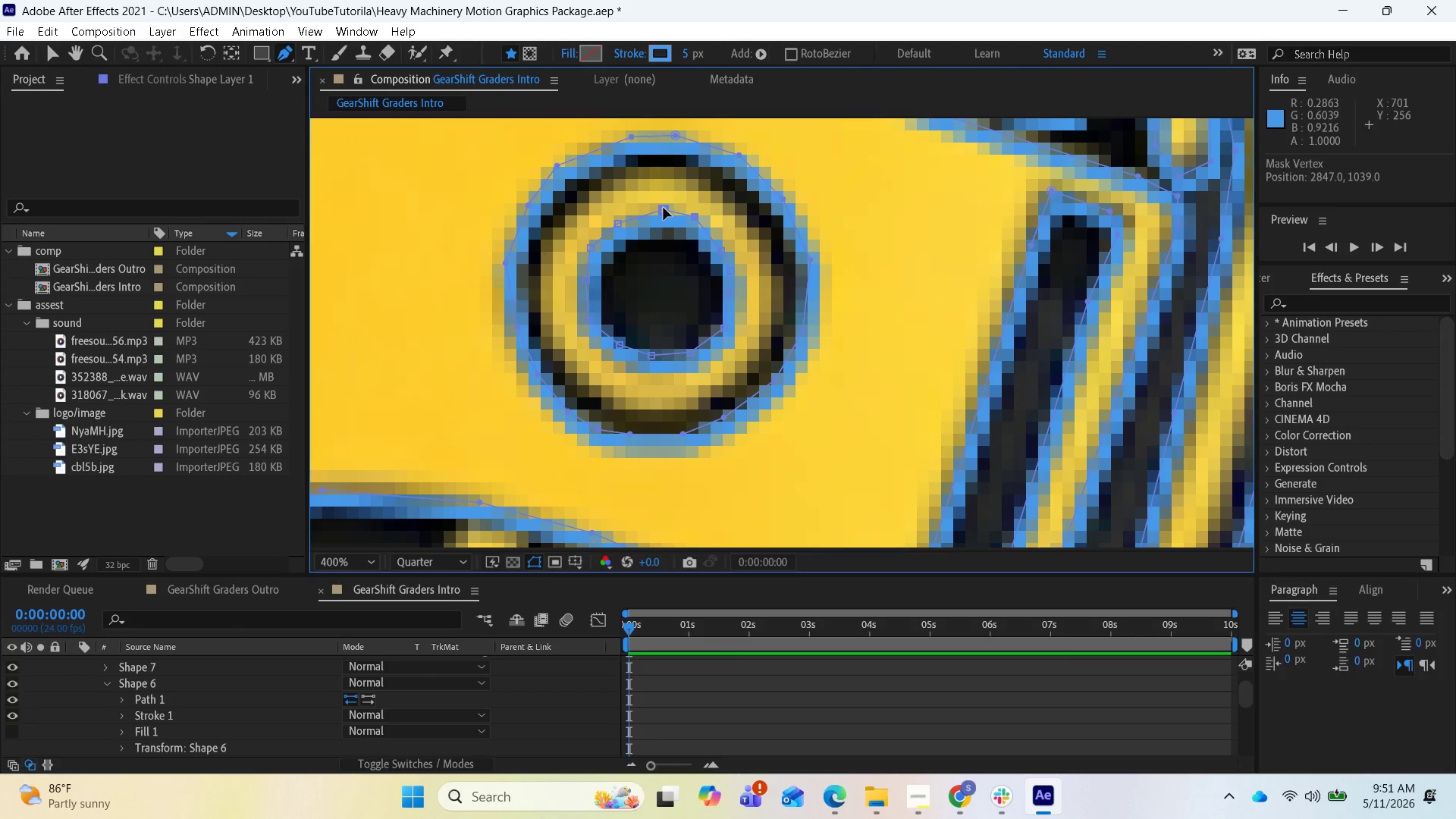 
left_click_drag(start_coordinate=[664, 208], to_coordinate=[657, 212])
 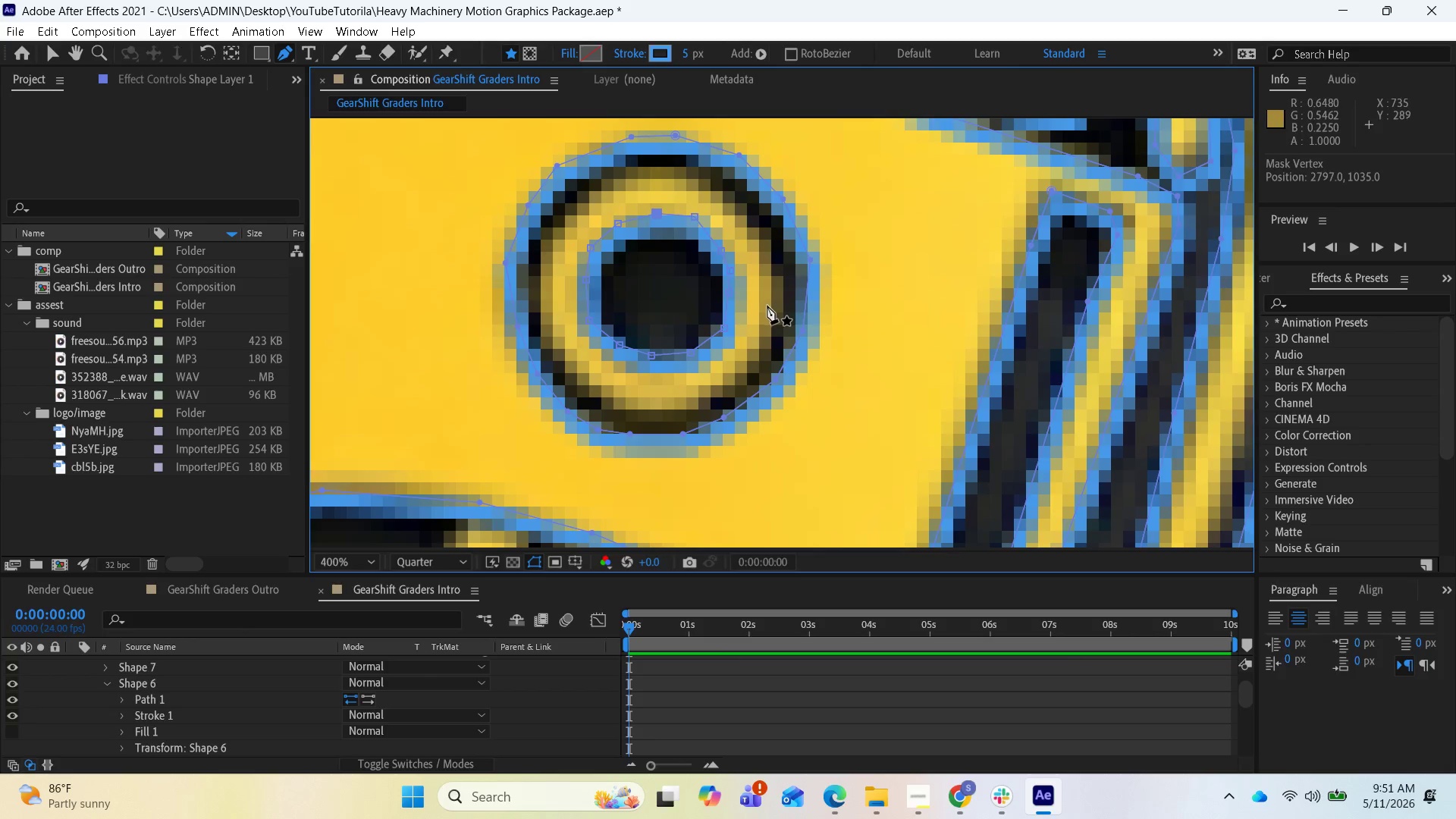 
scroll: coordinate [761, 341], scroll_direction: down, amount: 3.0
 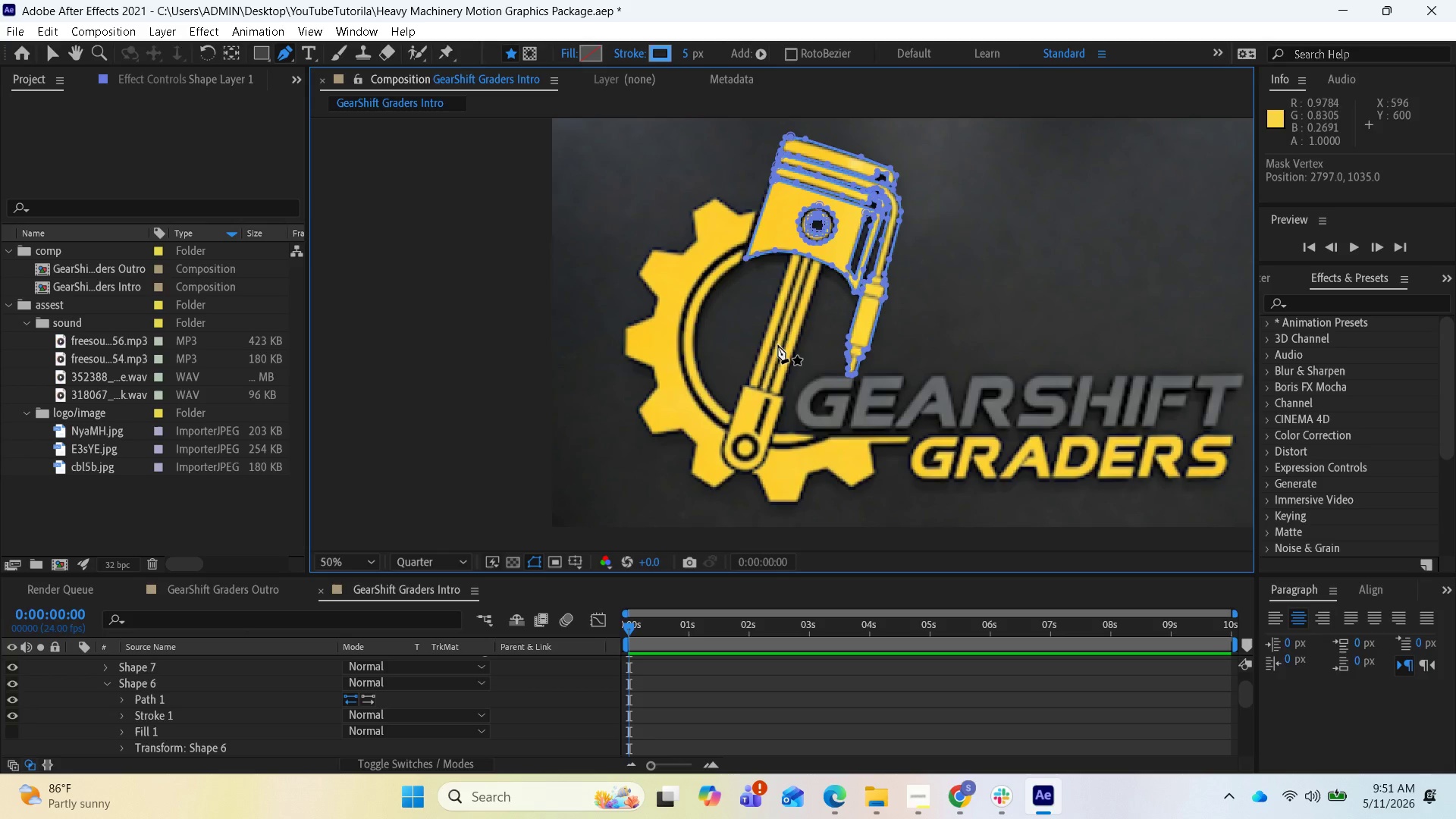 
wait(9.14)
 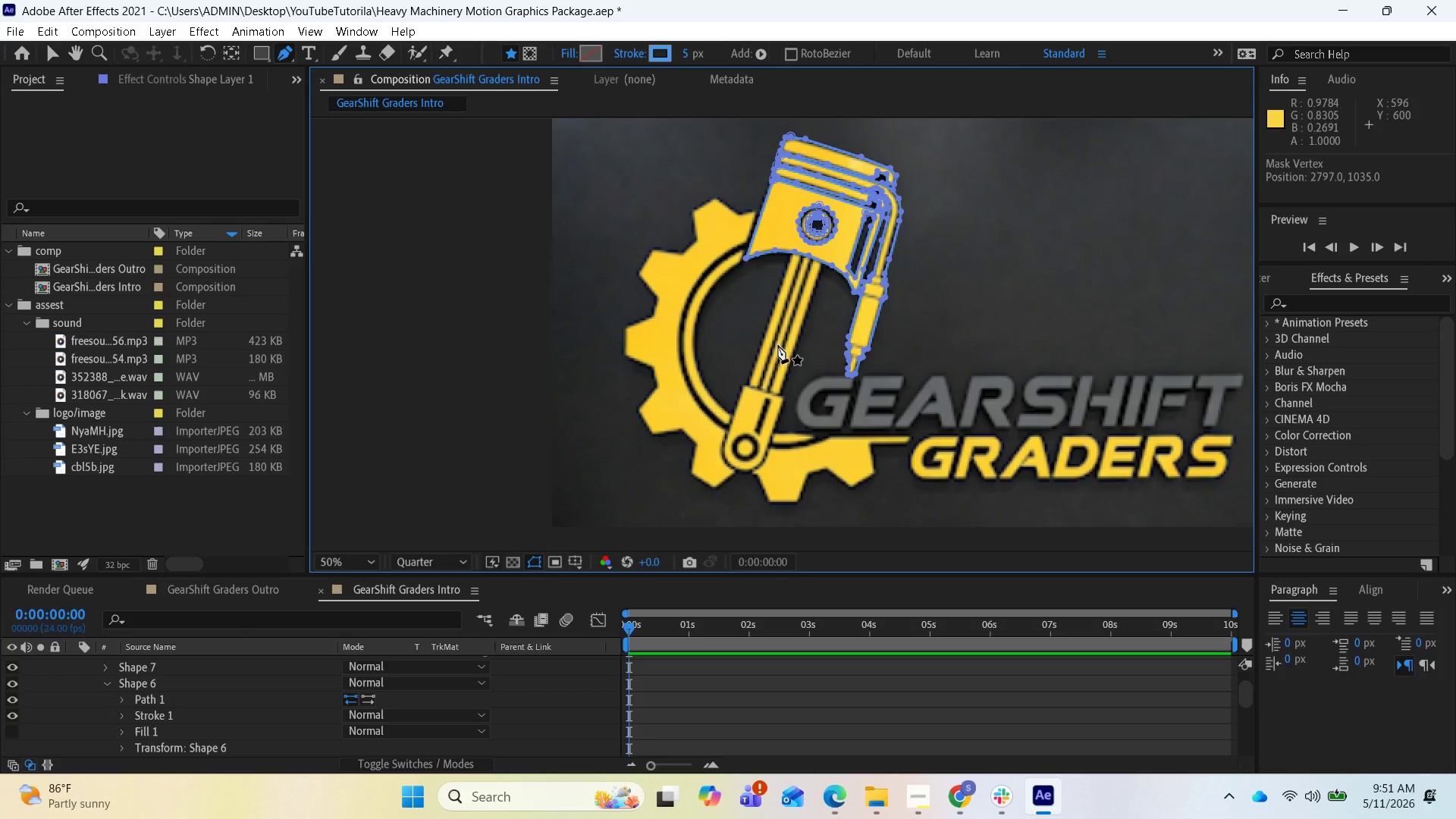 
left_click([149, 649])
 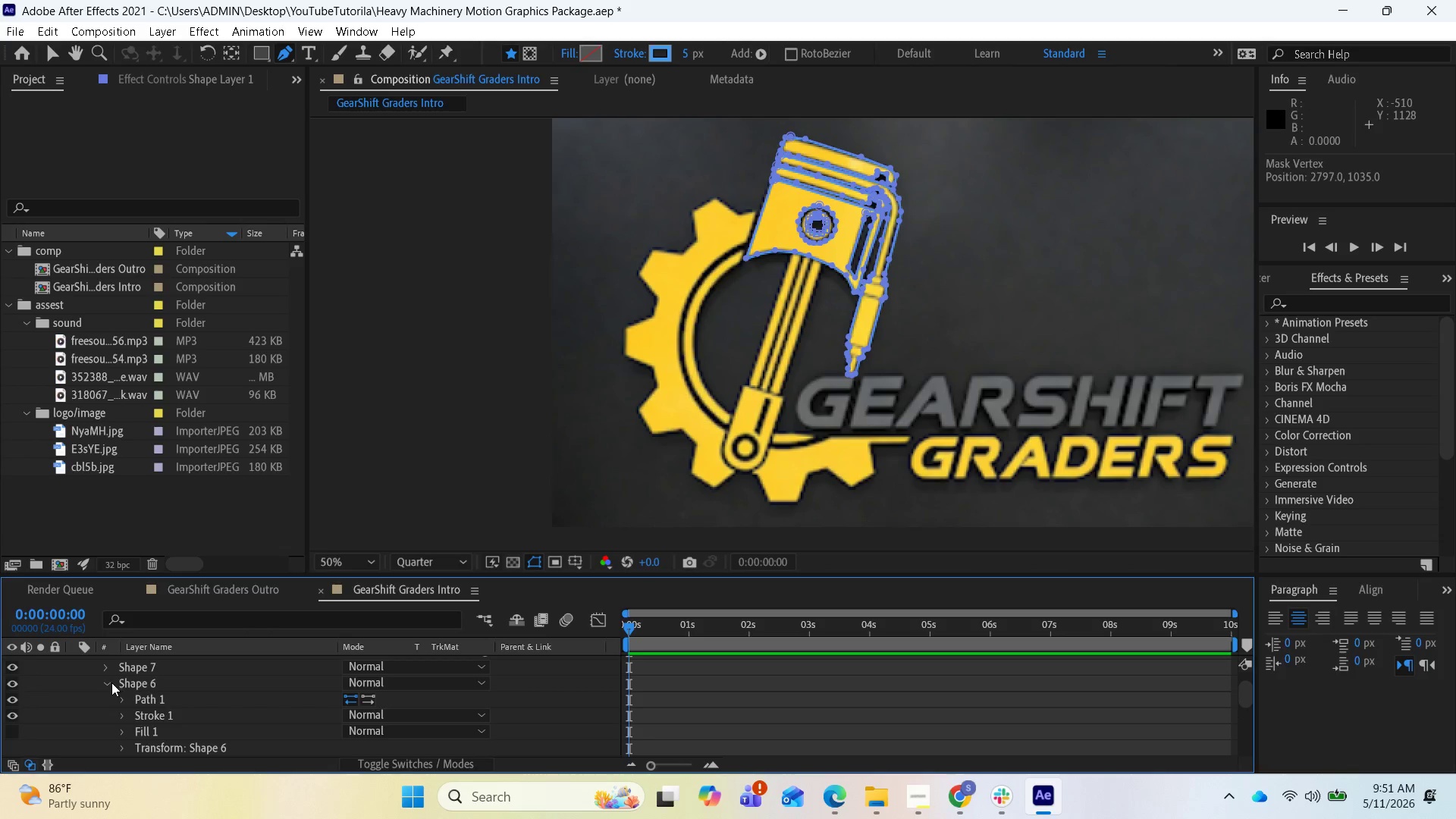 
left_click([111, 682])
 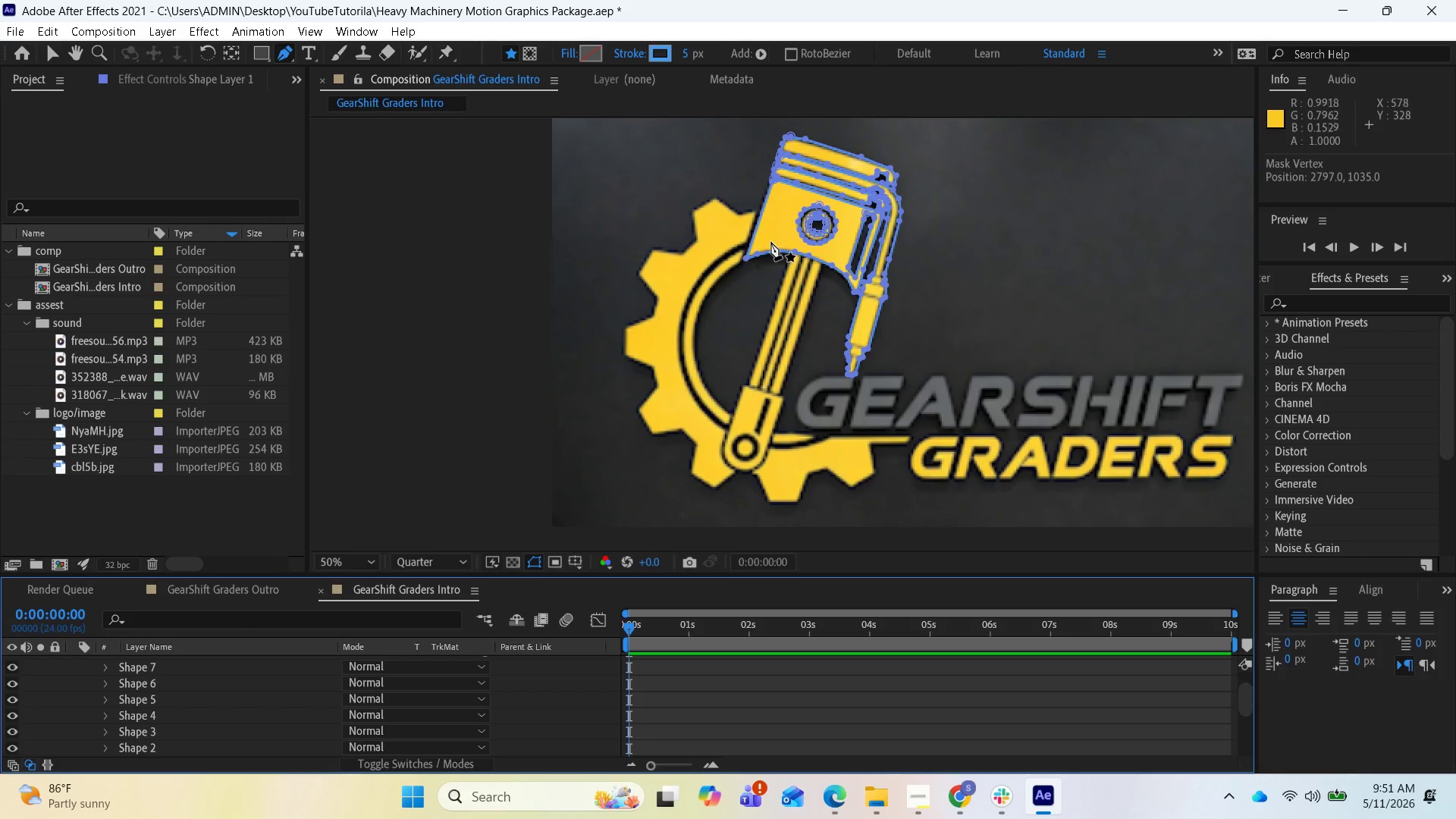 
wait(9.3)
 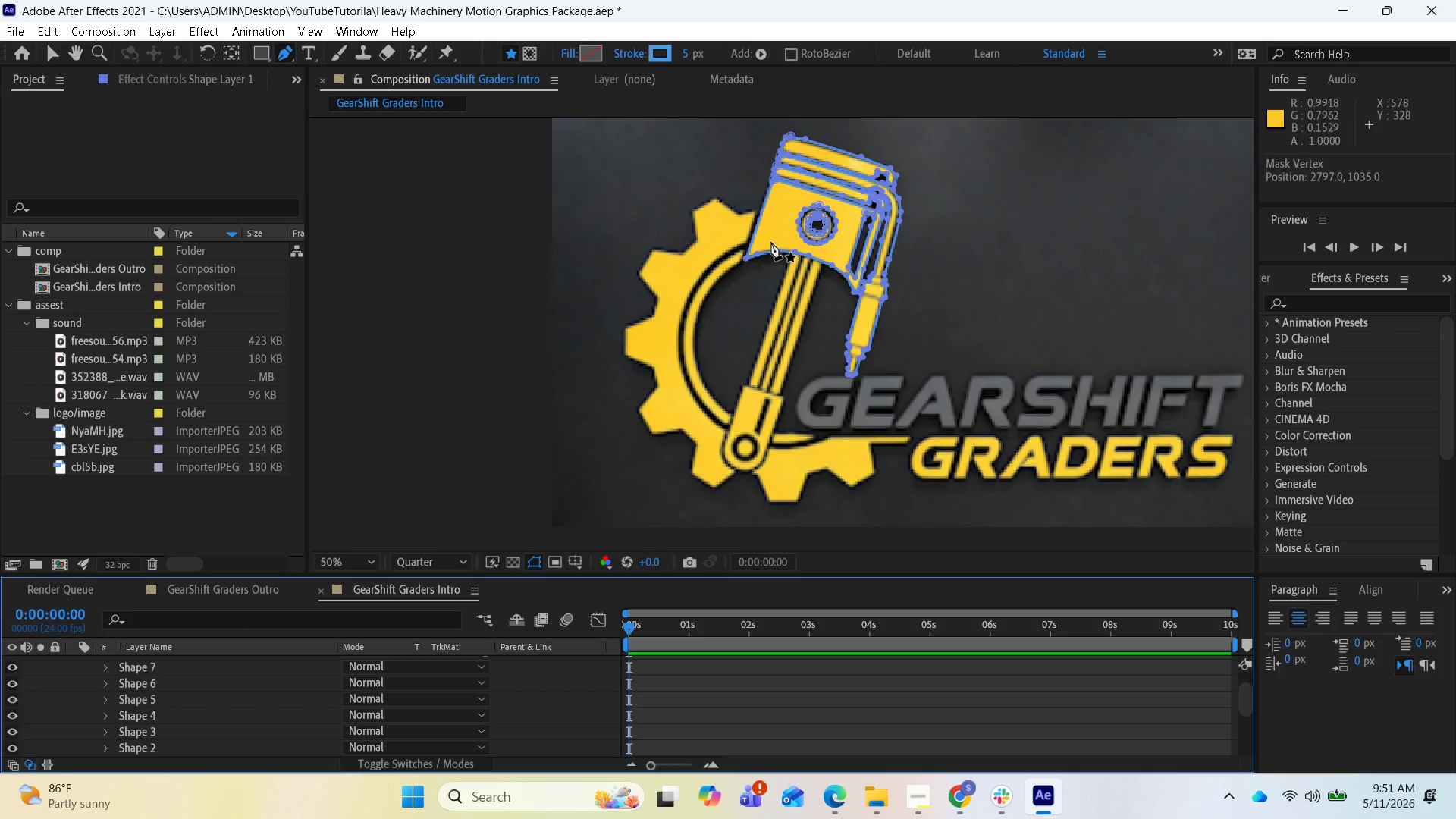 
scroll: coordinate [748, 241], scroll_direction: up, amount: 1.0
 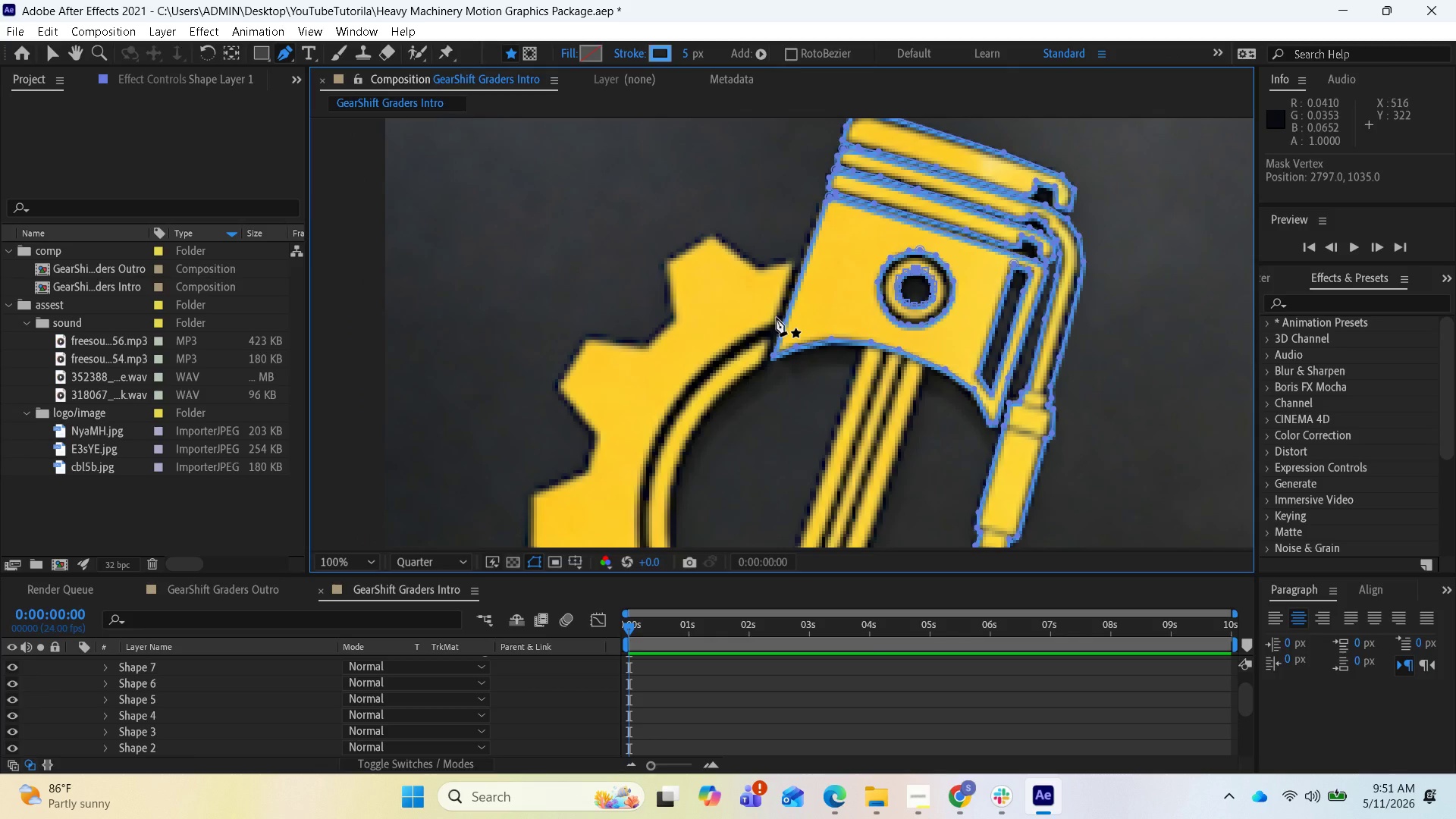 
left_click([774, 320])
 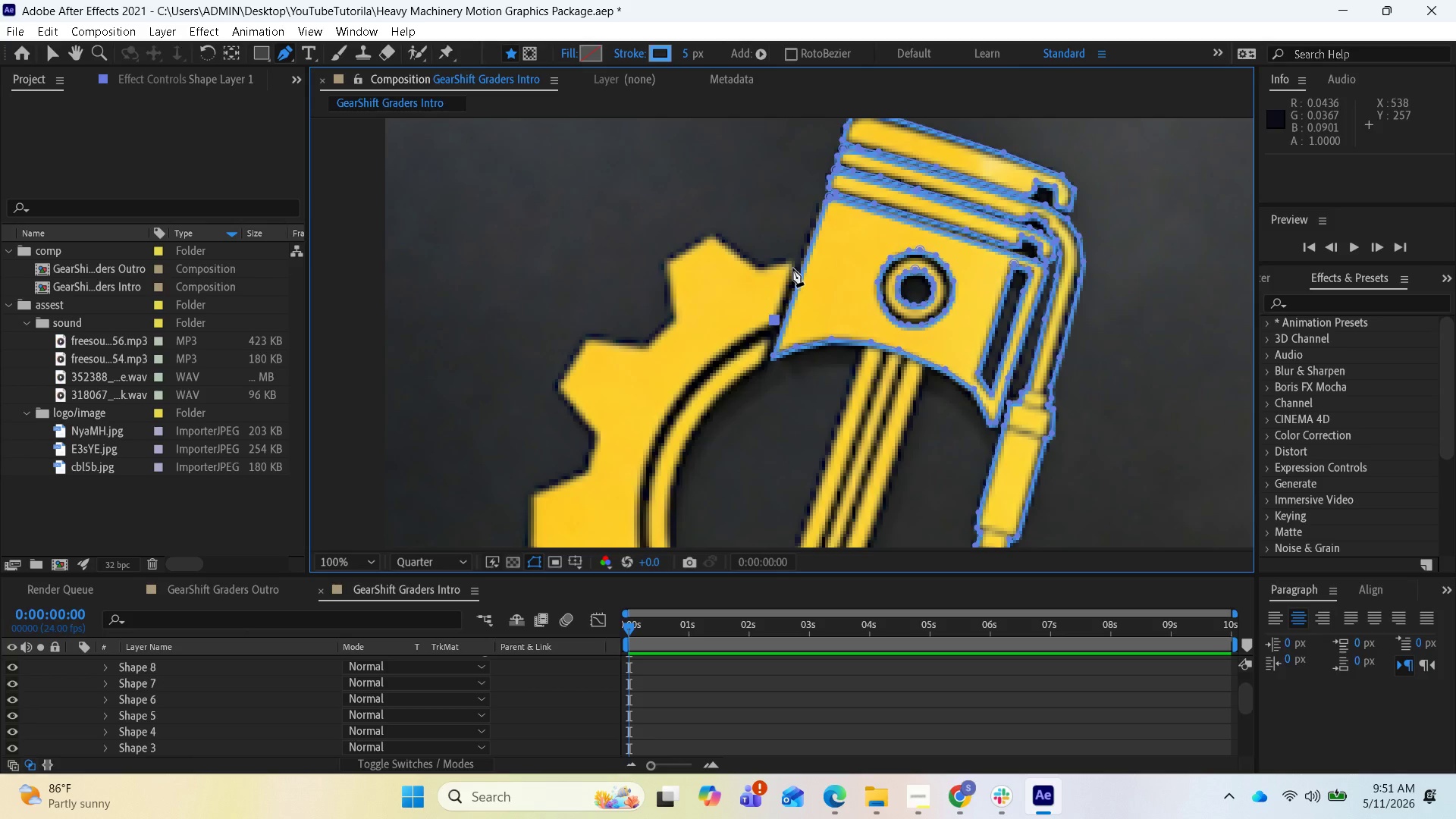 
left_click([793, 267])
 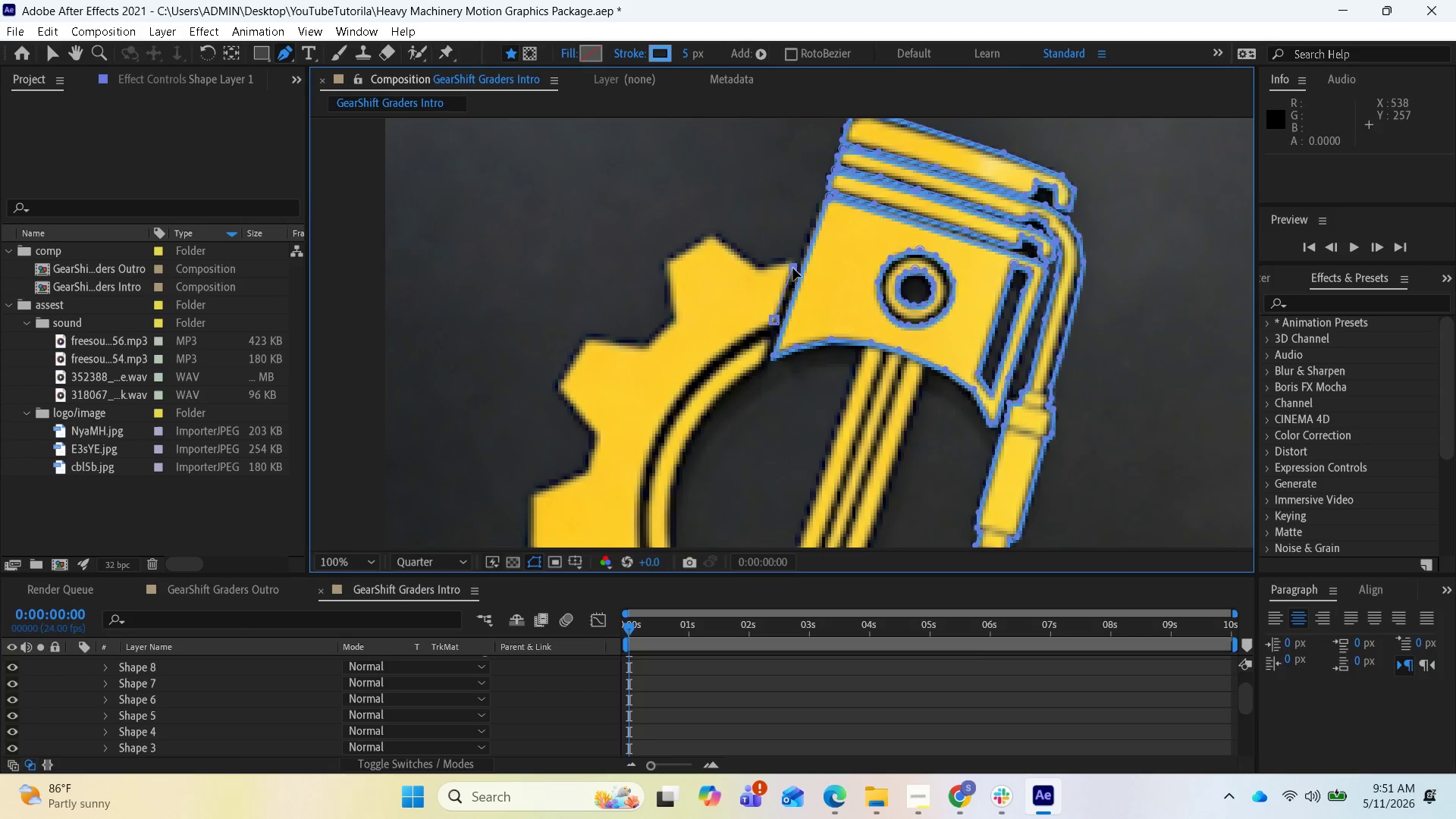 
scroll: coordinate [796, 271], scroll_direction: up, amount: 1.0
 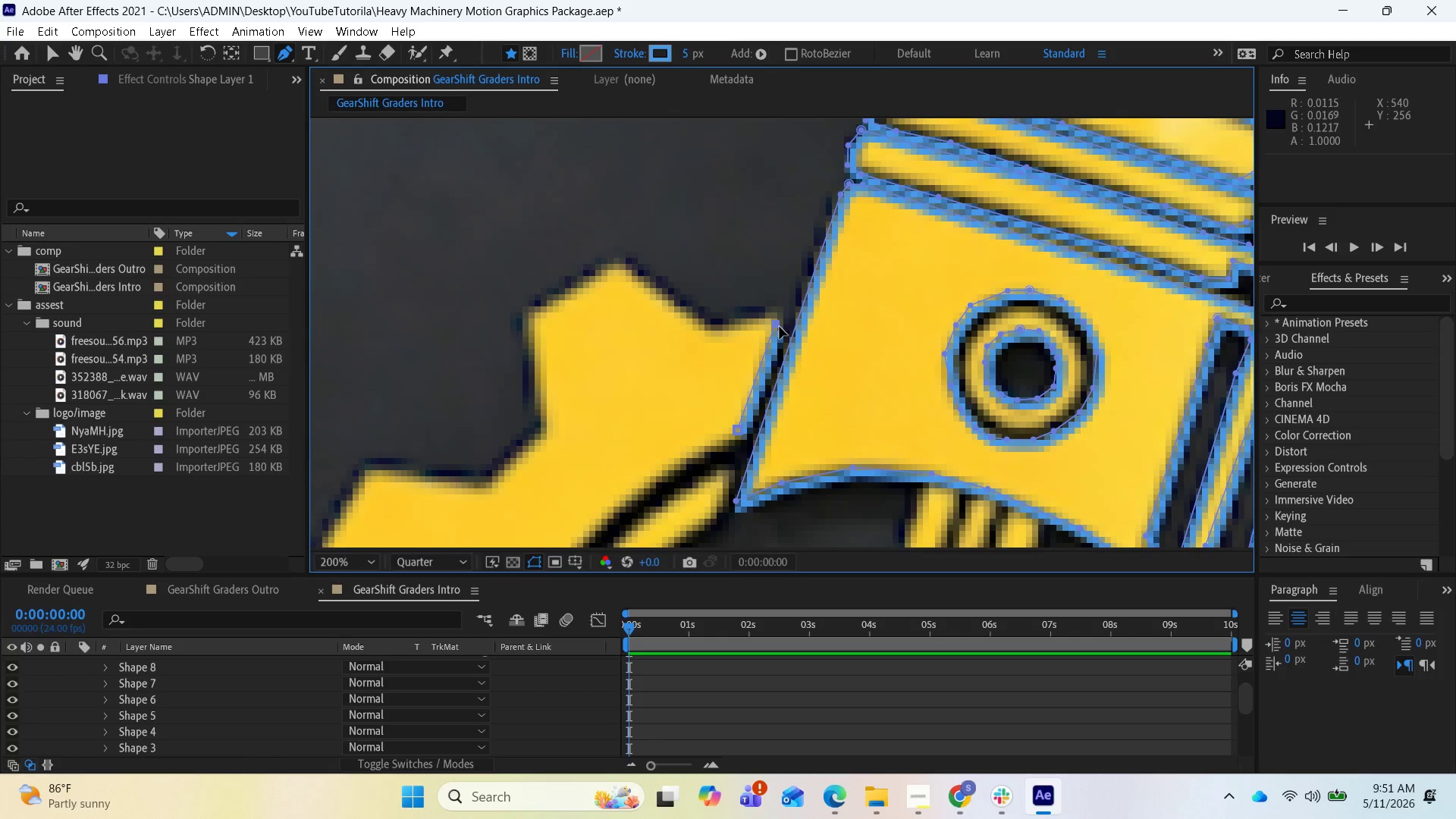 
left_click_drag(start_coordinate=[780, 328], to_coordinate=[783, 313])
 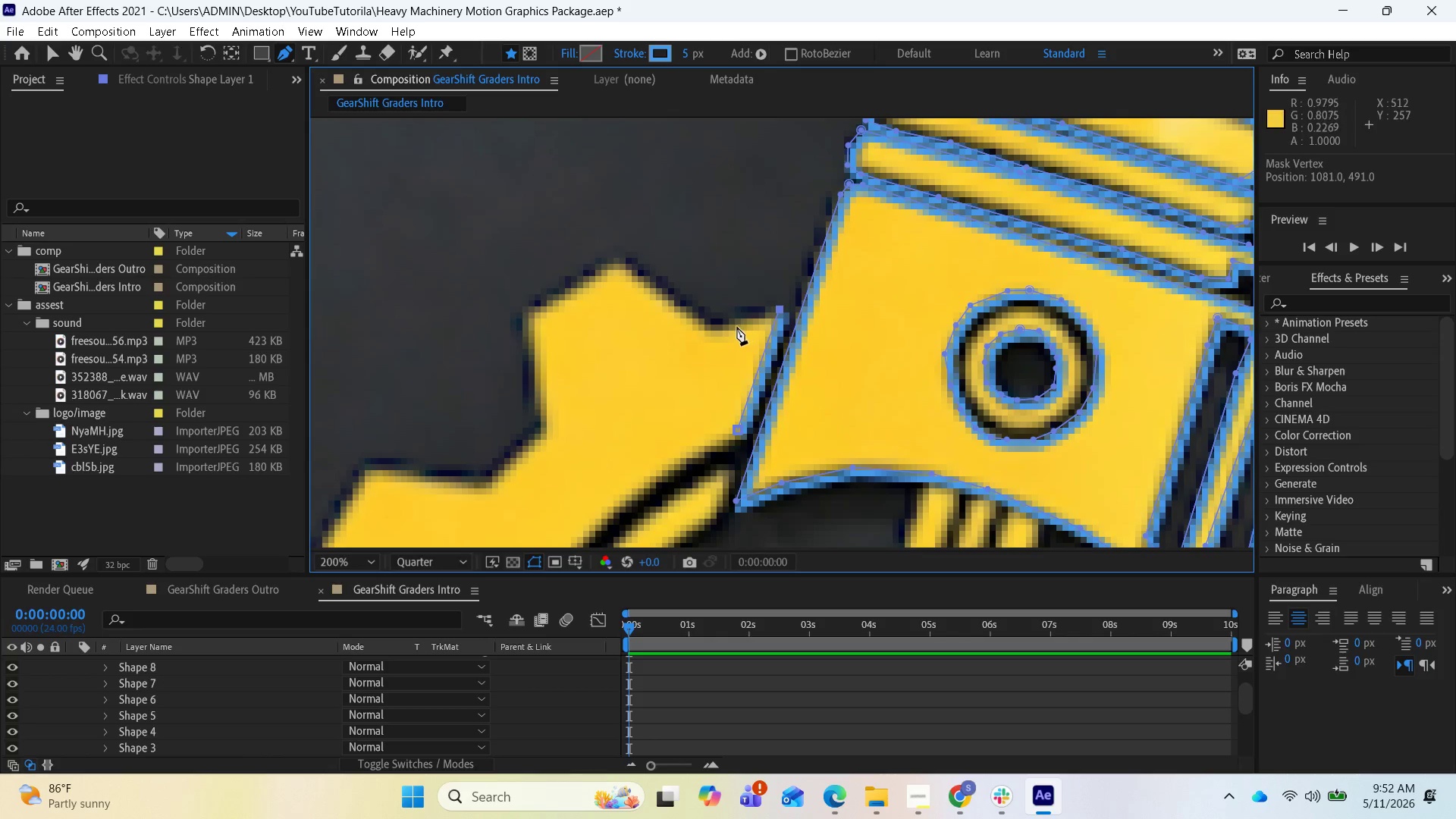 
left_click([717, 330])
 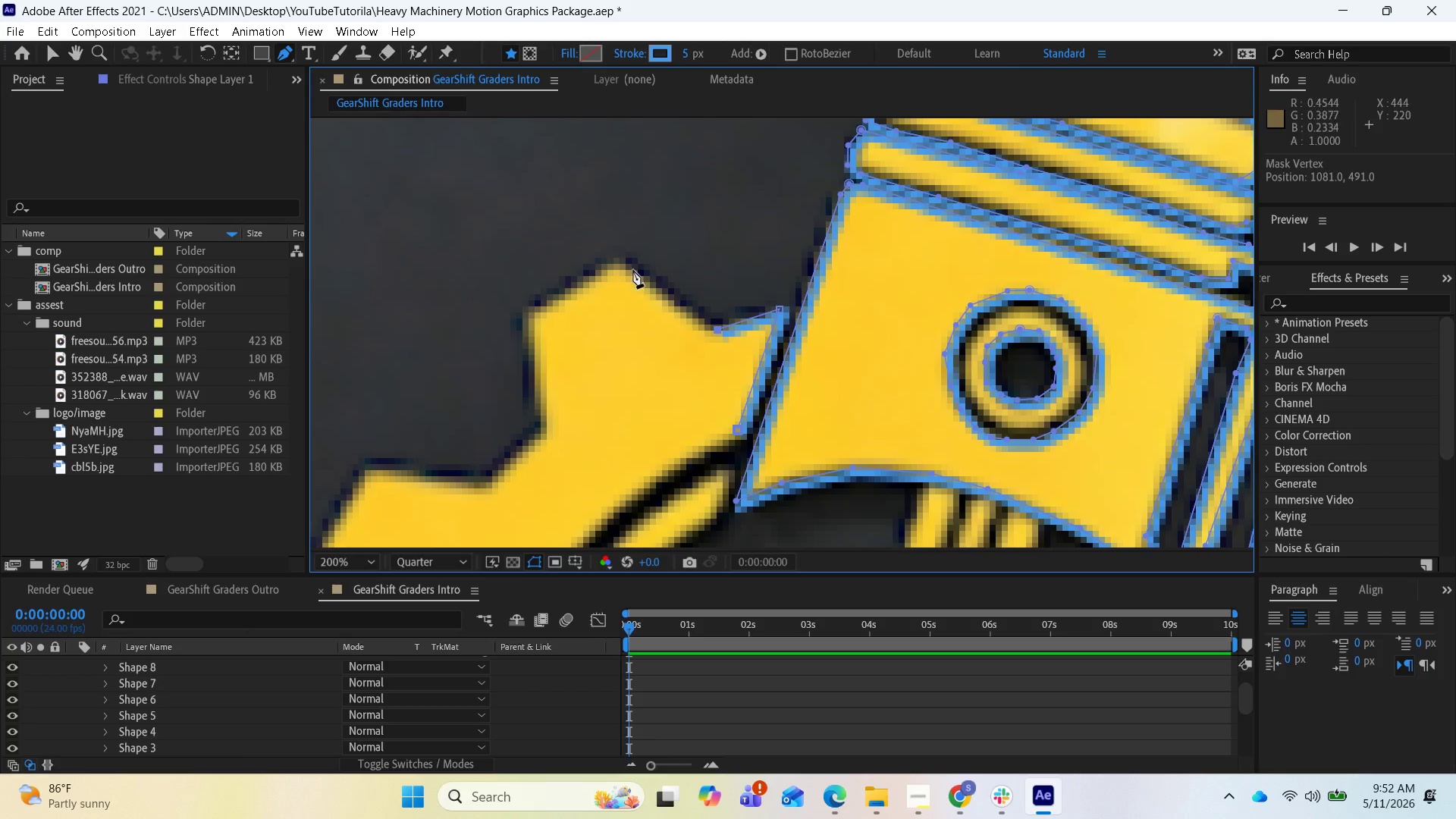 
left_click([626, 259])
 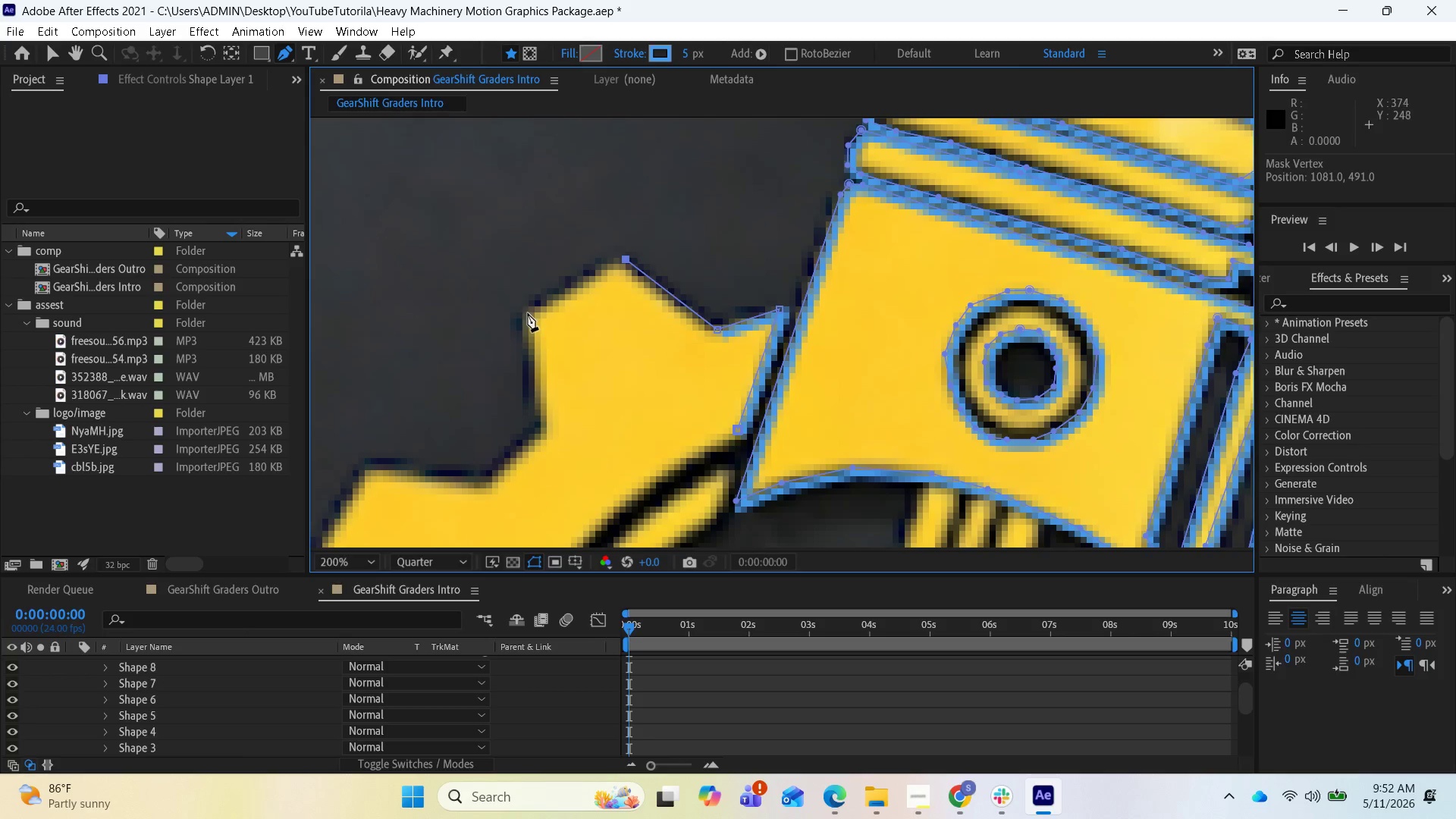 
left_click([528, 313])
 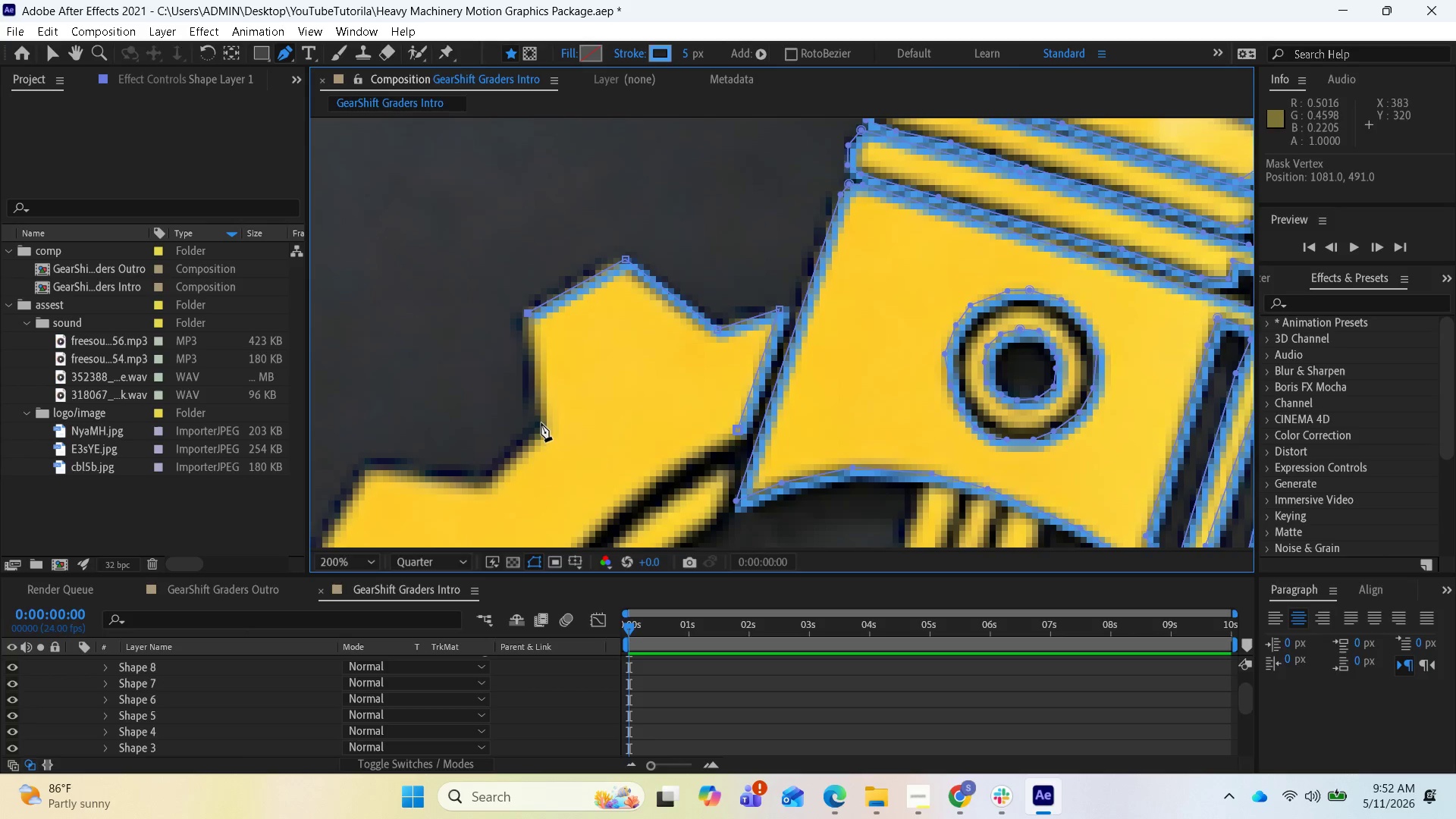 
left_click([538, 425])
 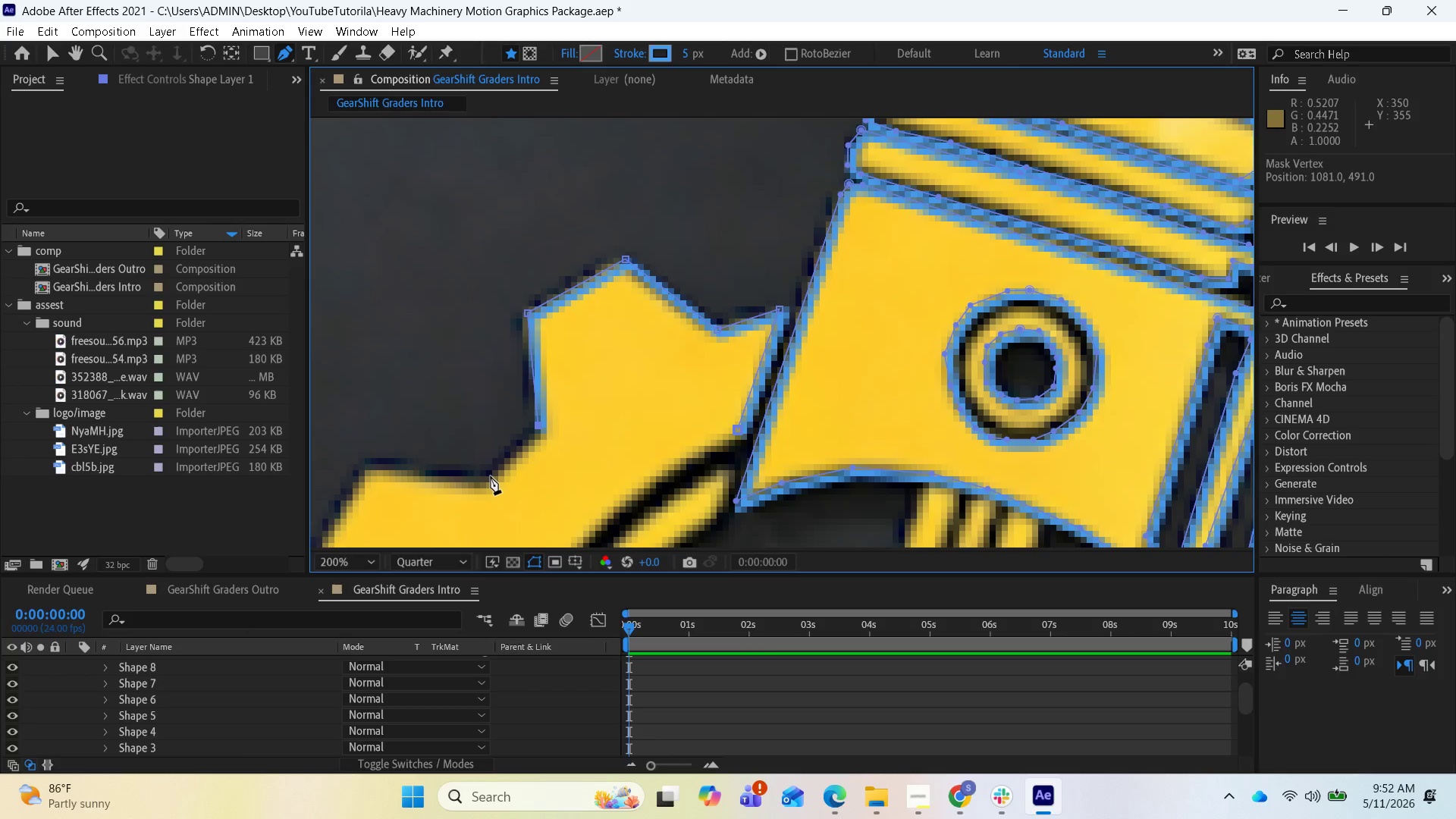 
left_click([491, 476])
 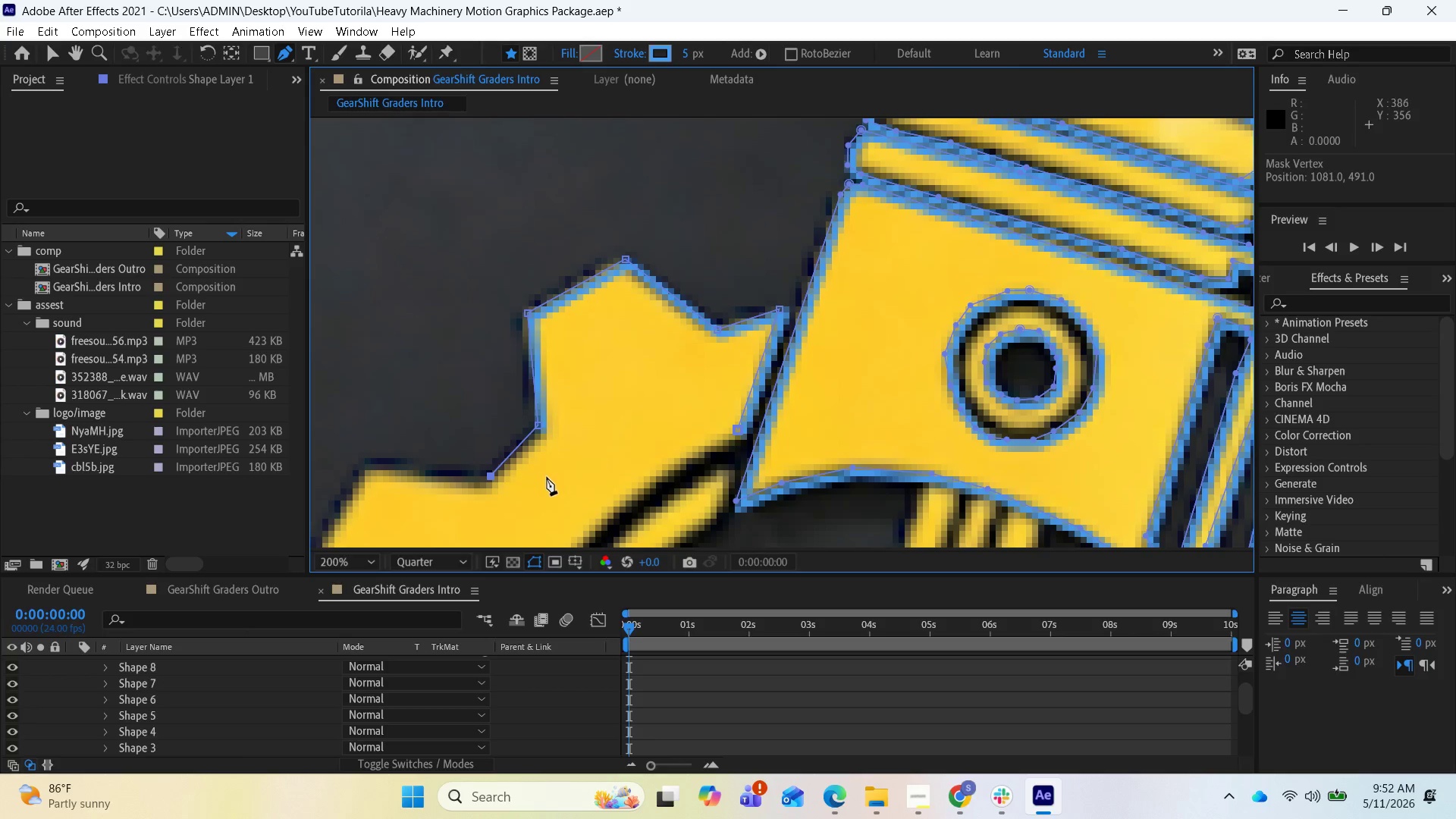 
scroll: coordinate [553, 471], scroll_direction: down, amount: 1.0
 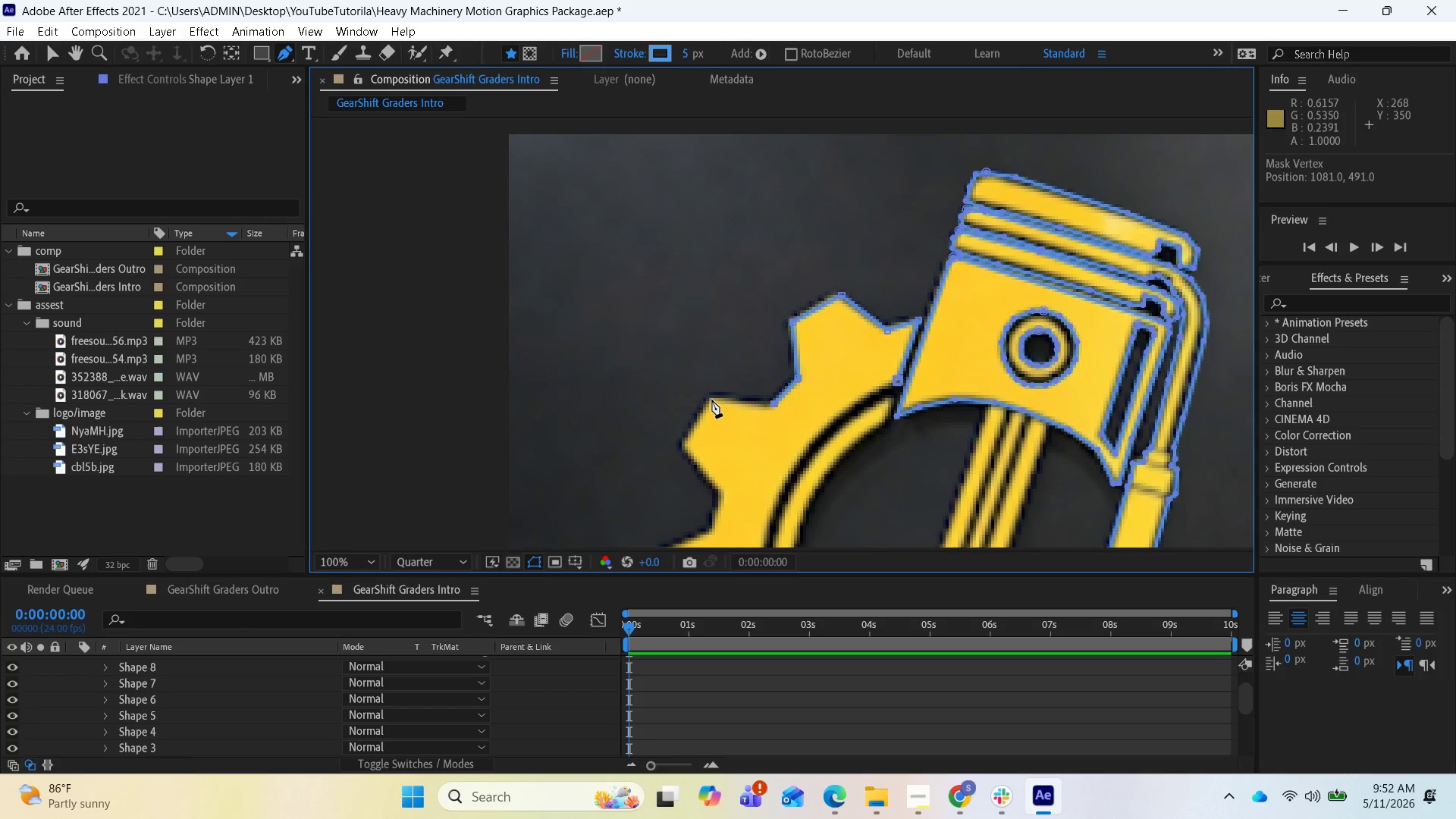 
left_click([711, 398])
 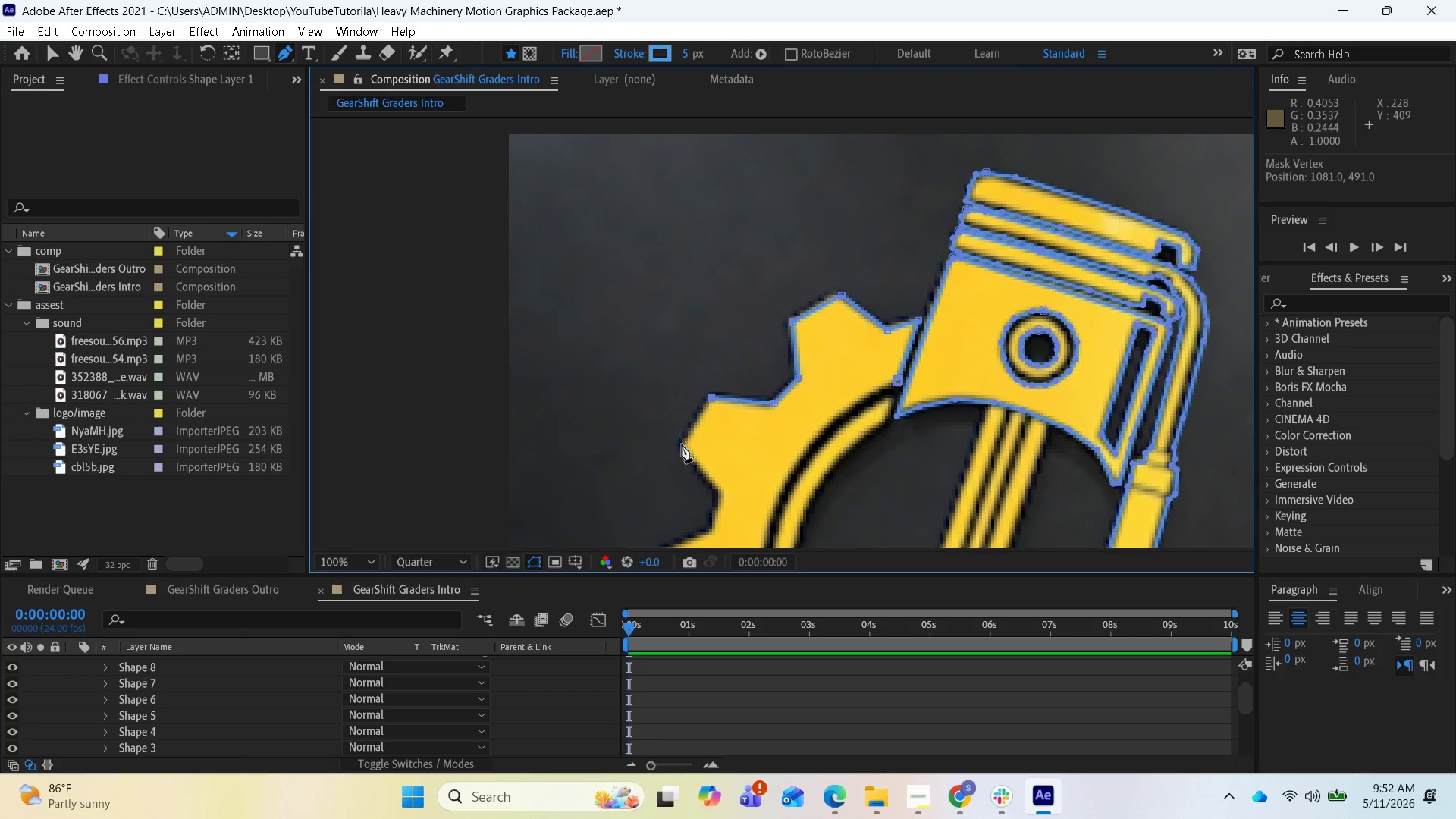 
left_click([682, 444])
 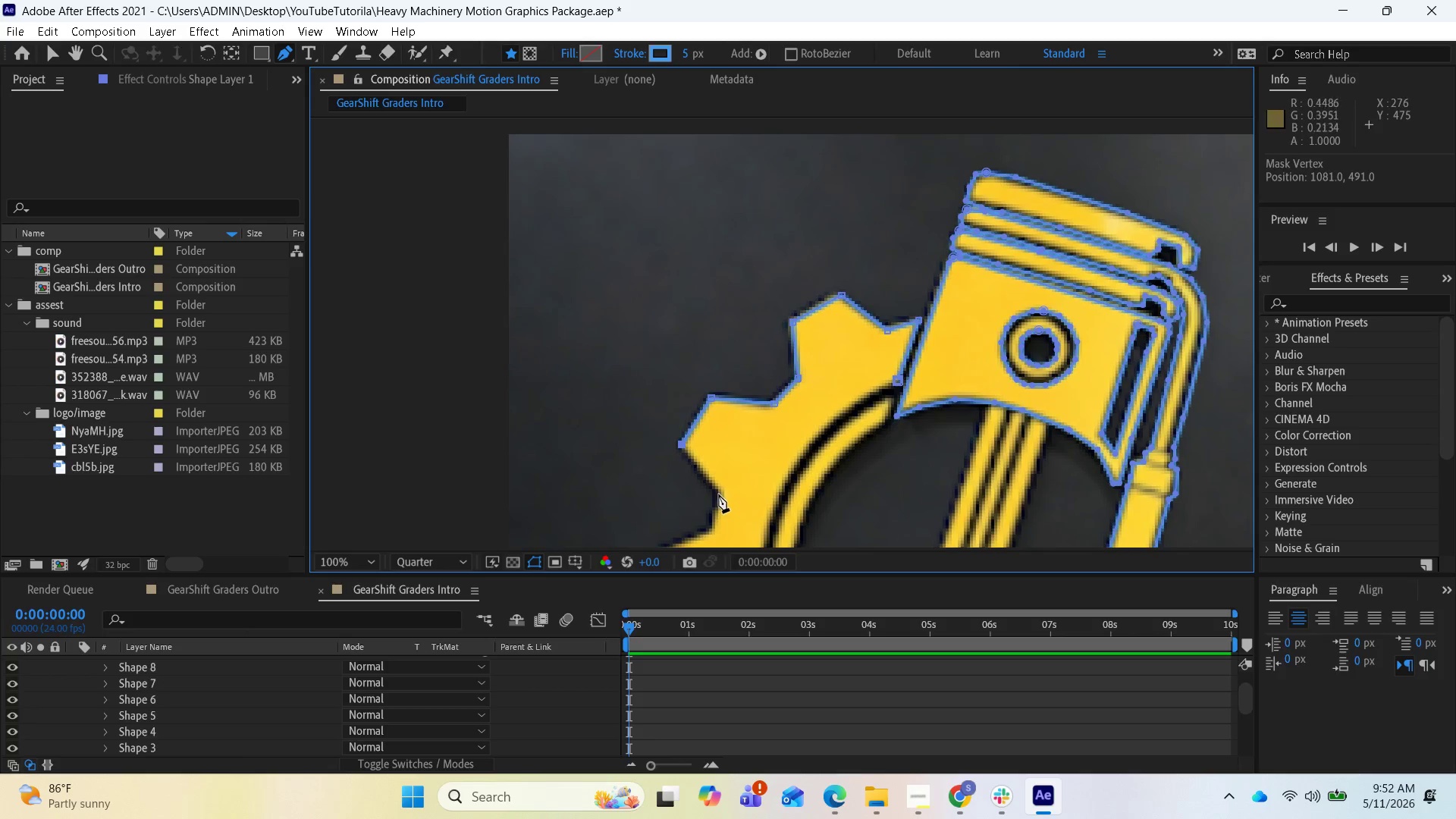 
left_click([719, 494])
 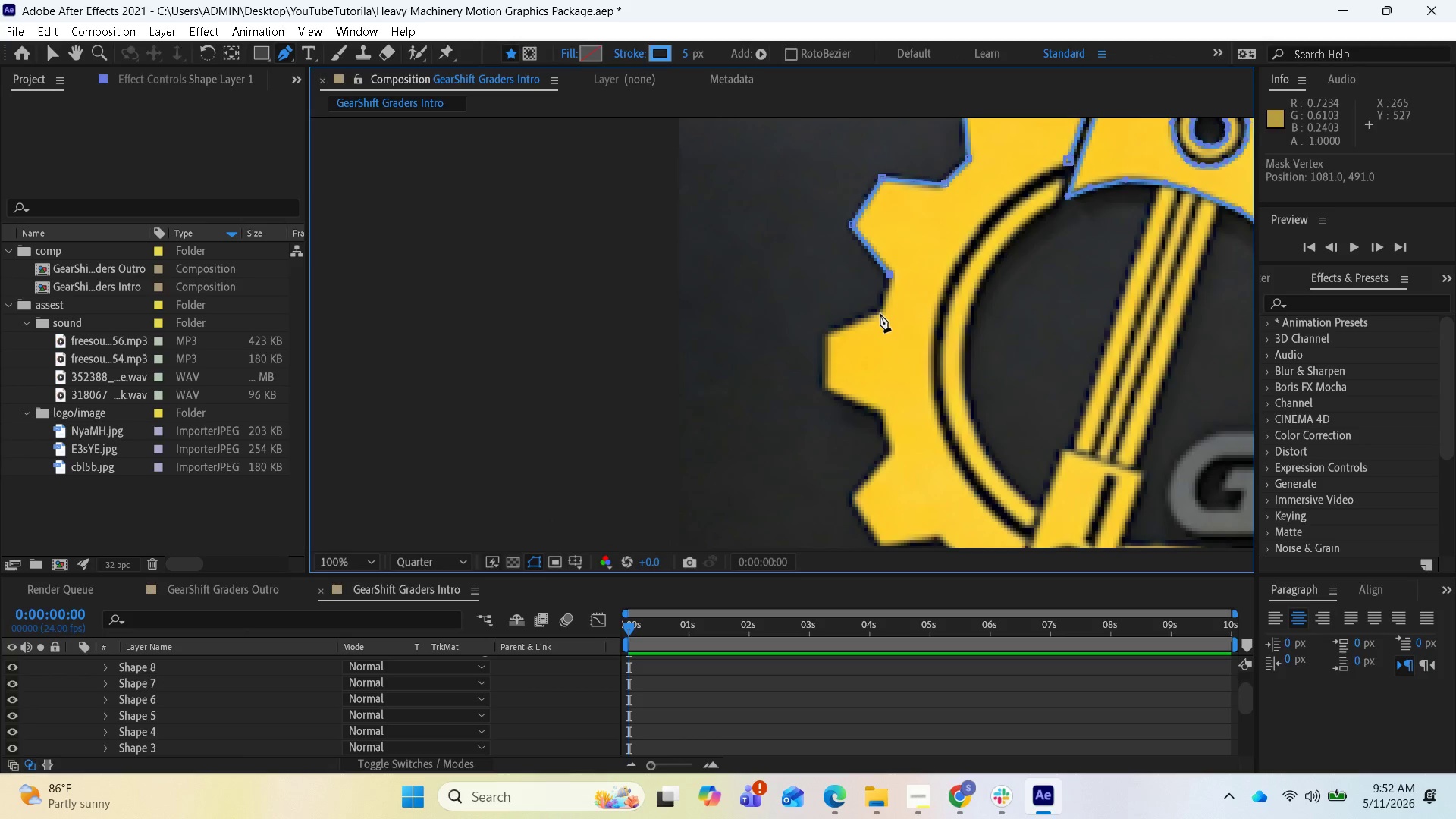 
left_click([882, 311])
 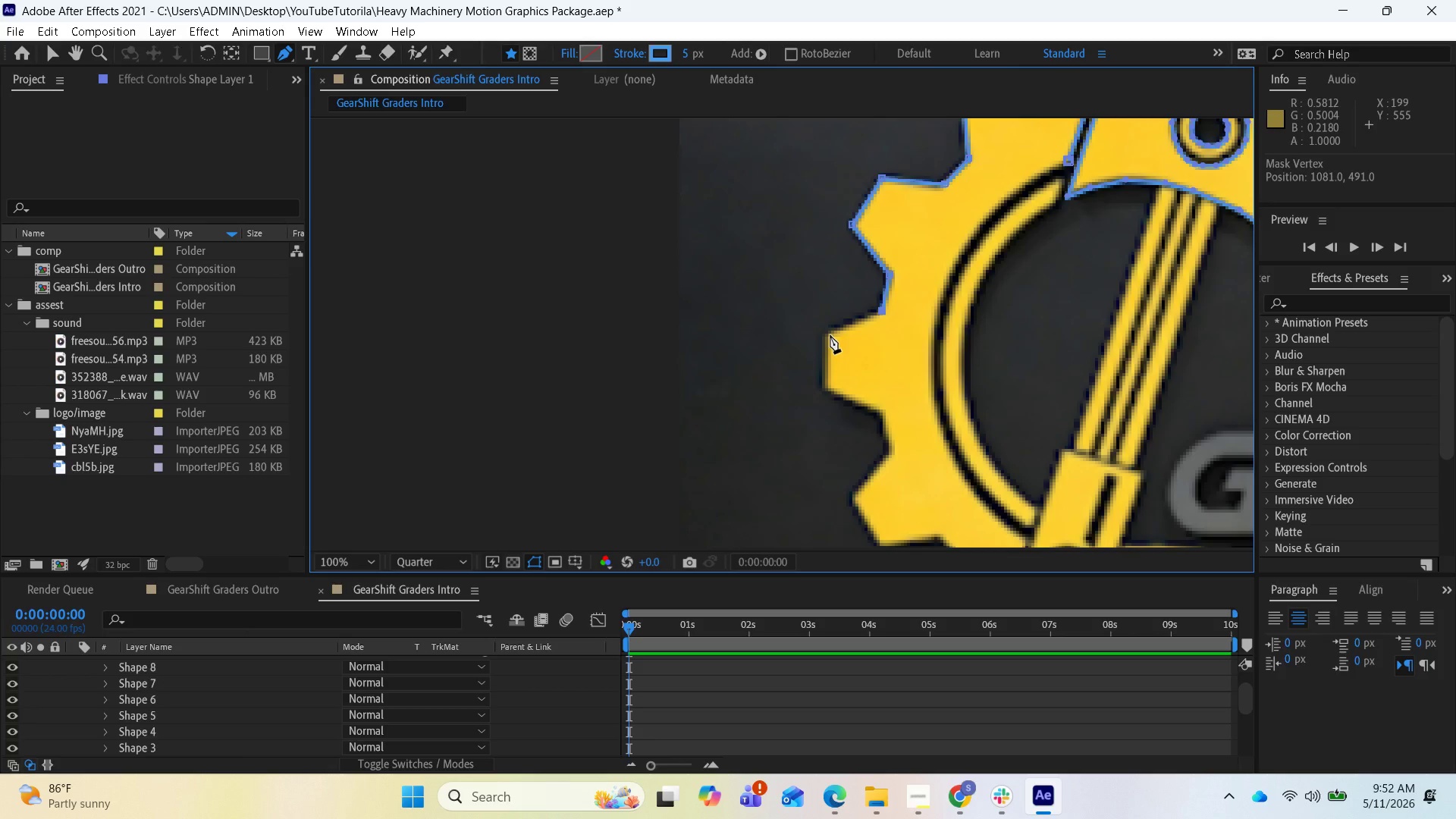 
left_click([828, 335])
 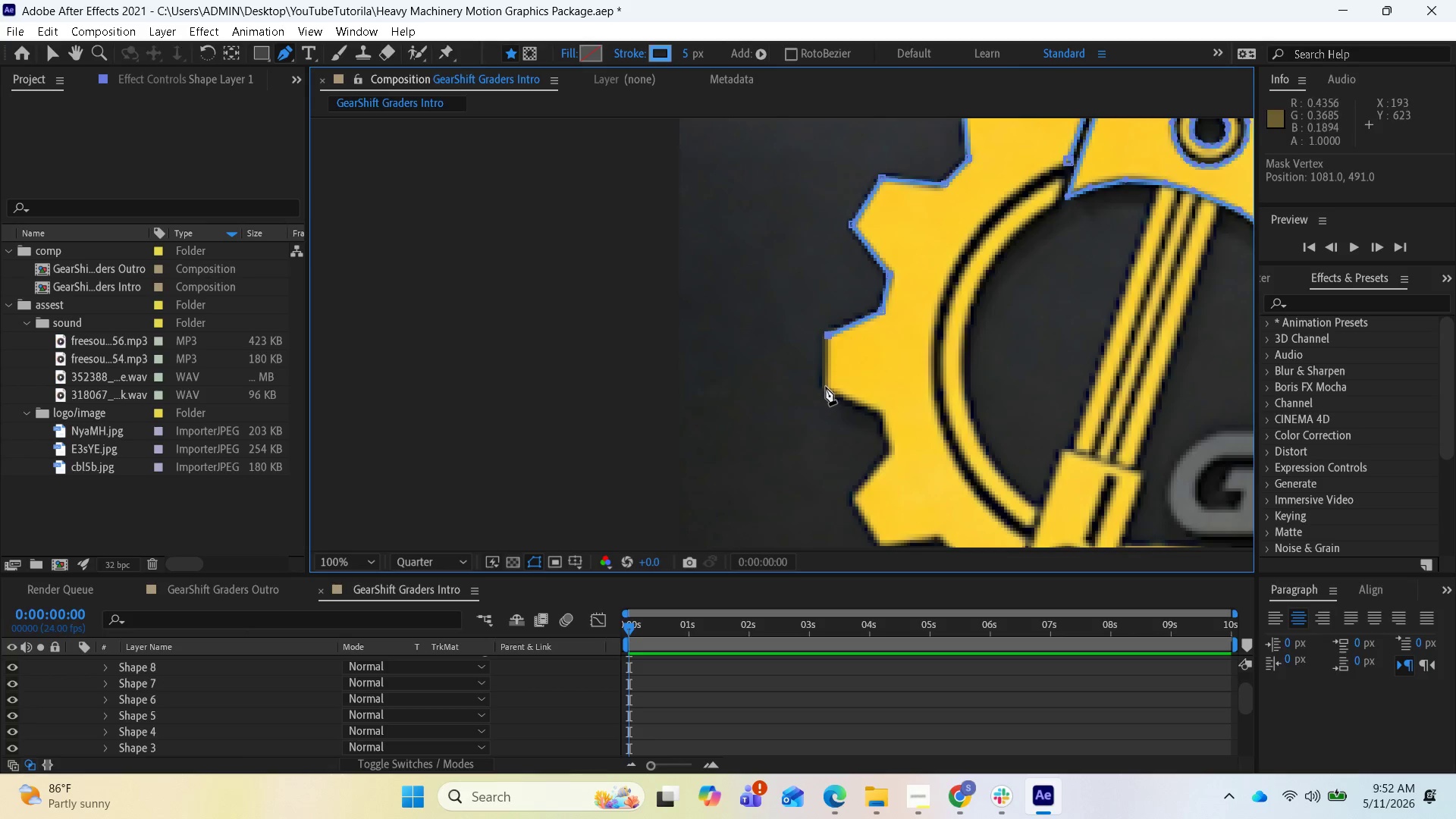 
left_click([827, 387])
 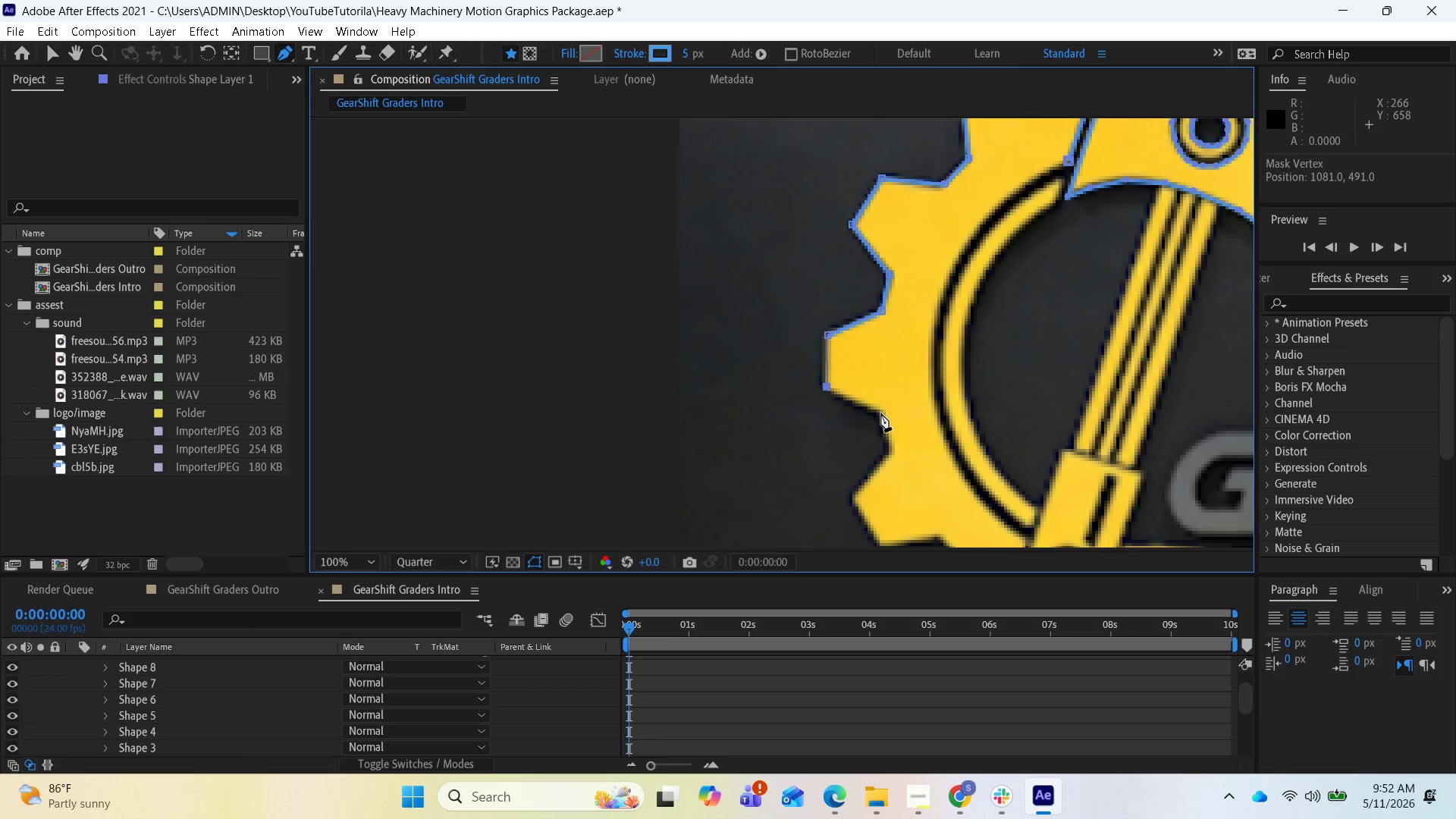 
left_click([881, 413])
 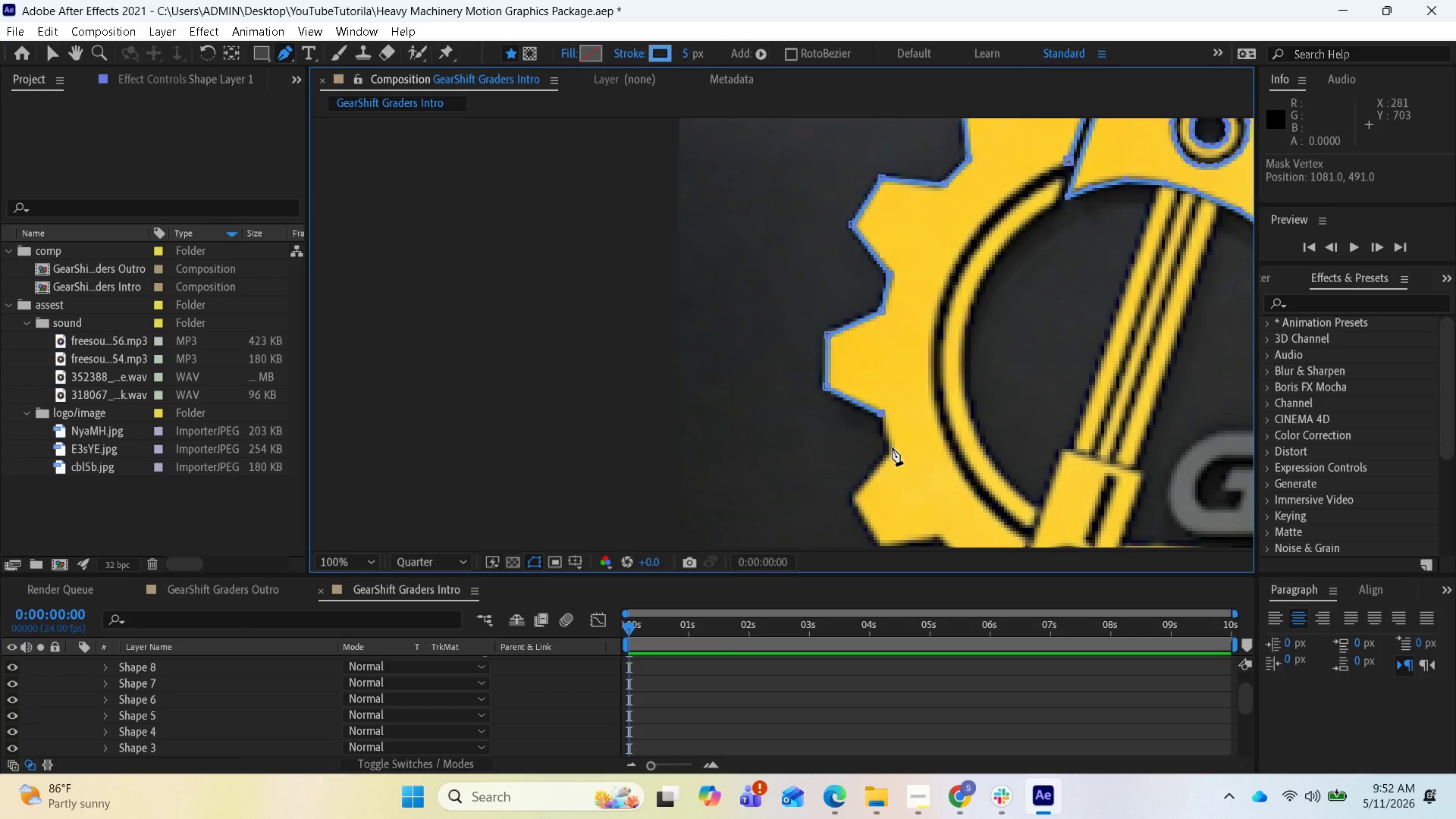 
left_click([893, 447])
 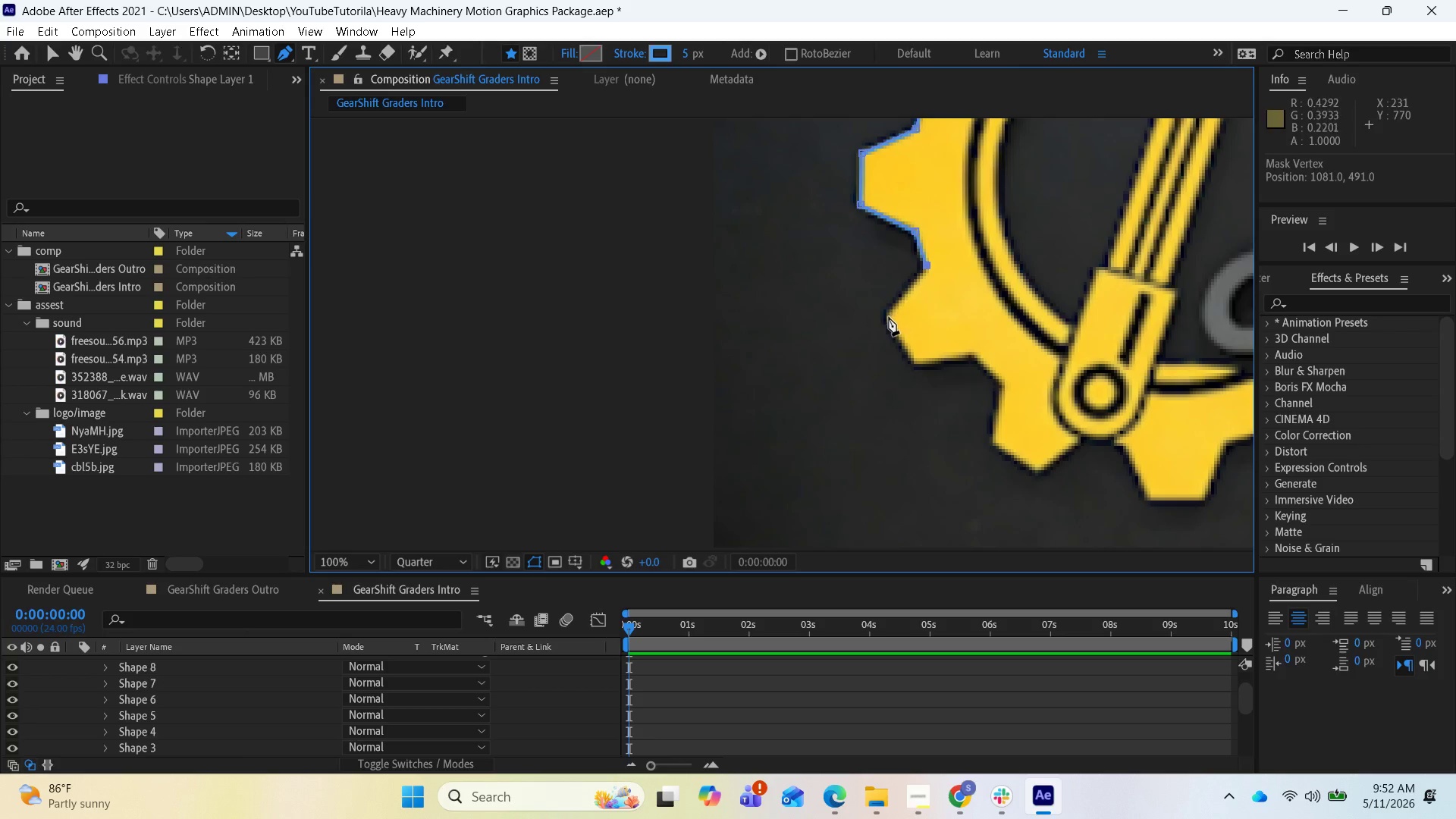 
left_click([886, 317])
 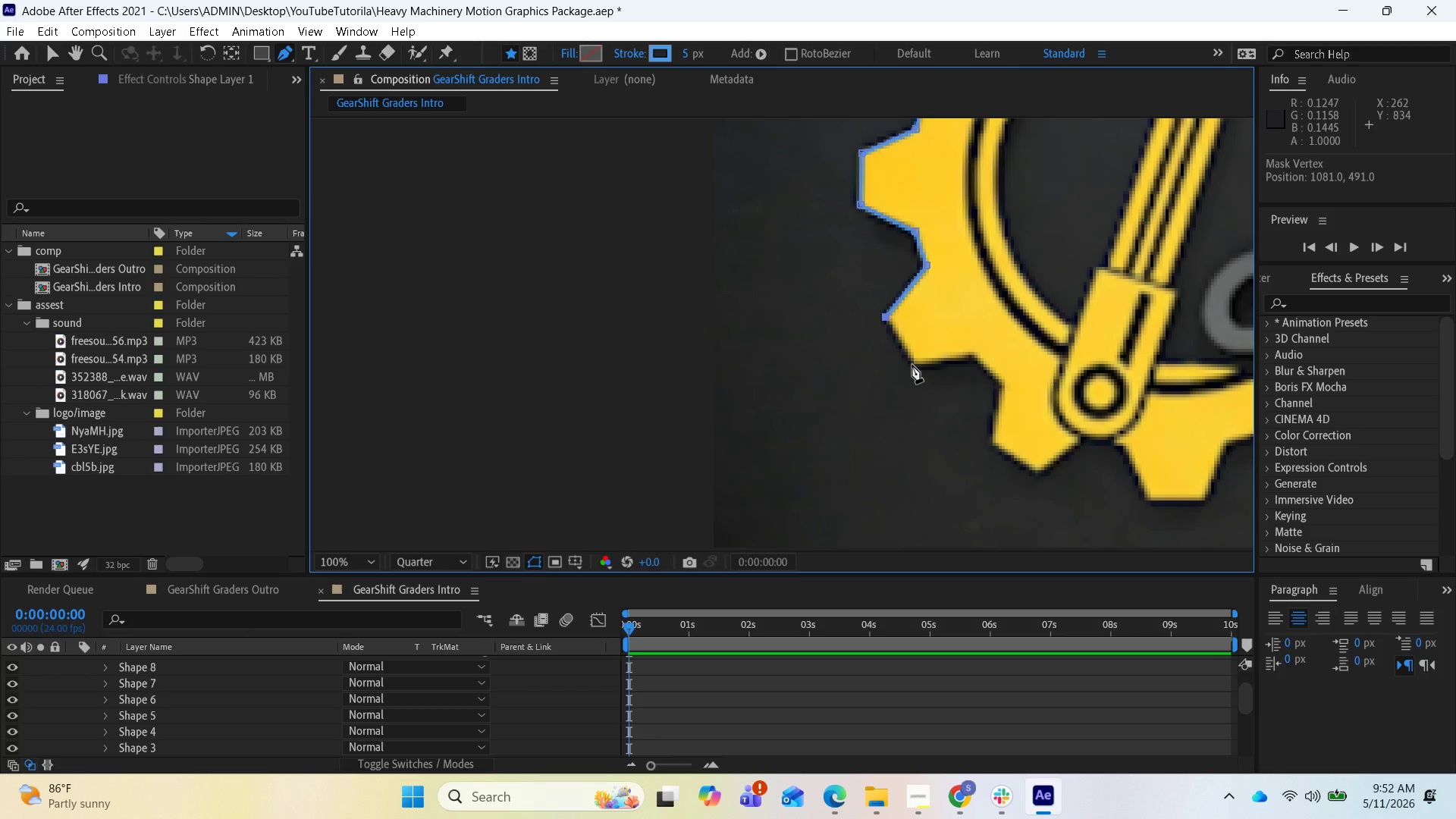 
left_click([914, 365])
 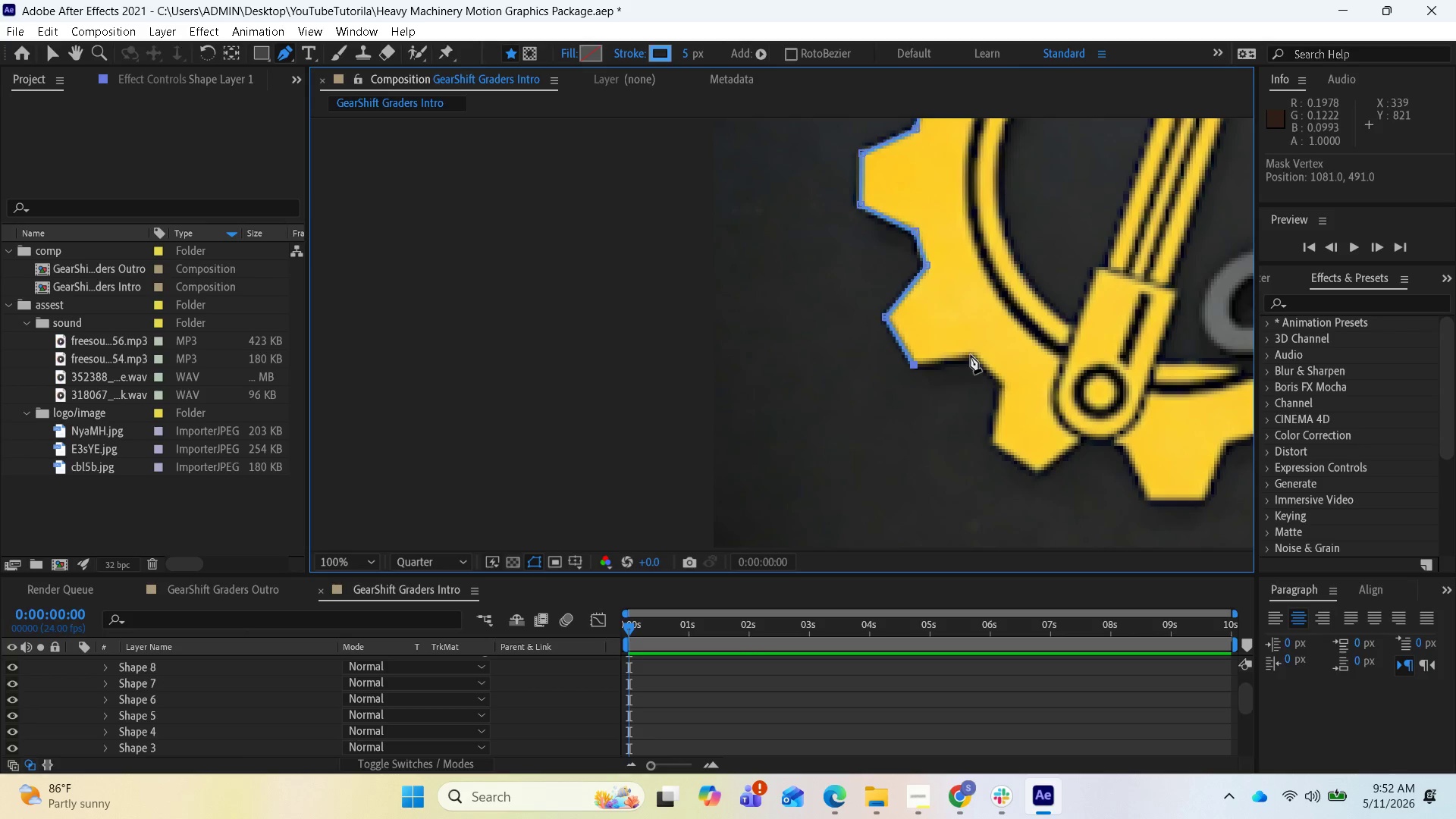 
left_click([971, 355])
 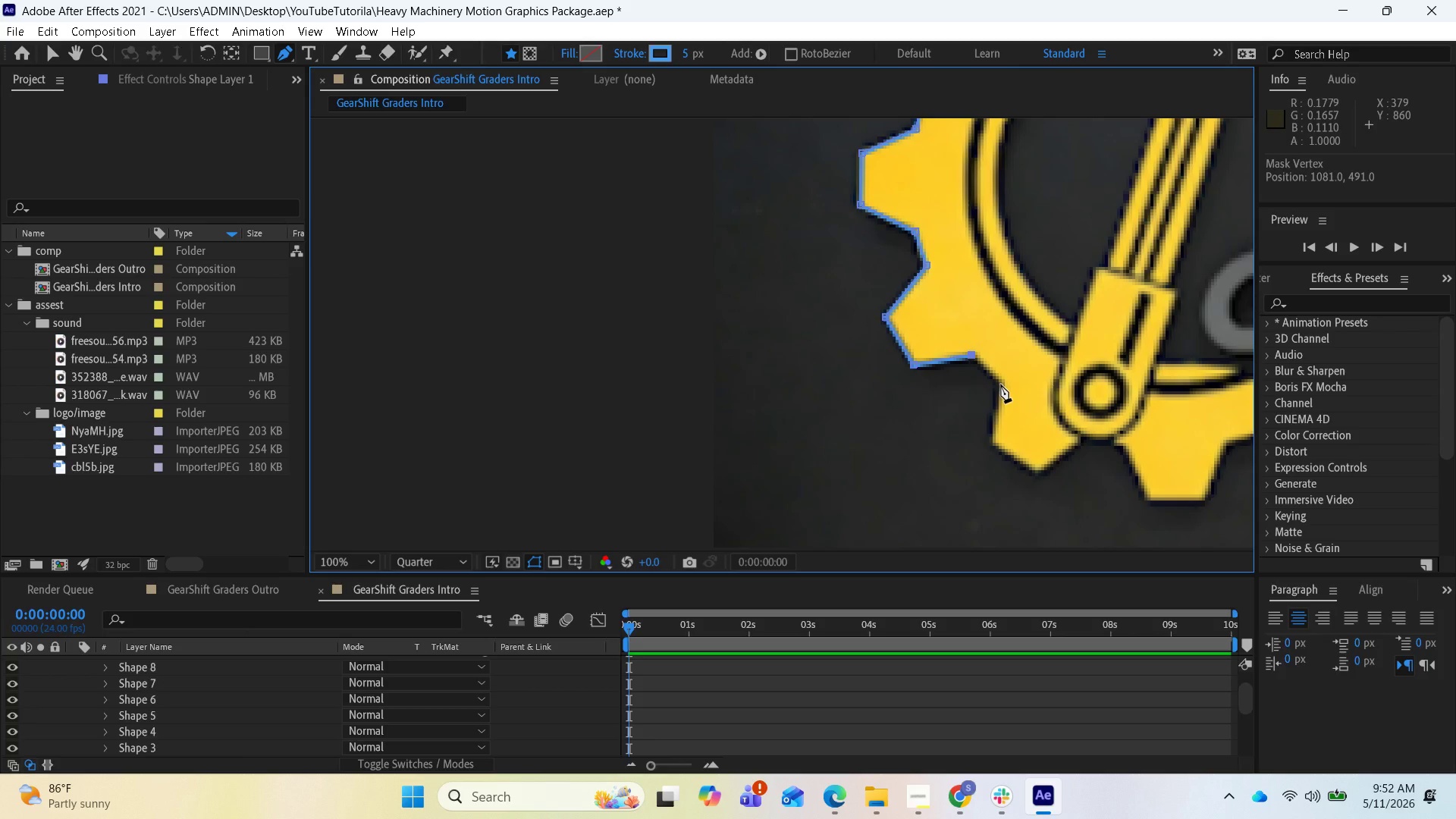 
left_click([1001, 384])
 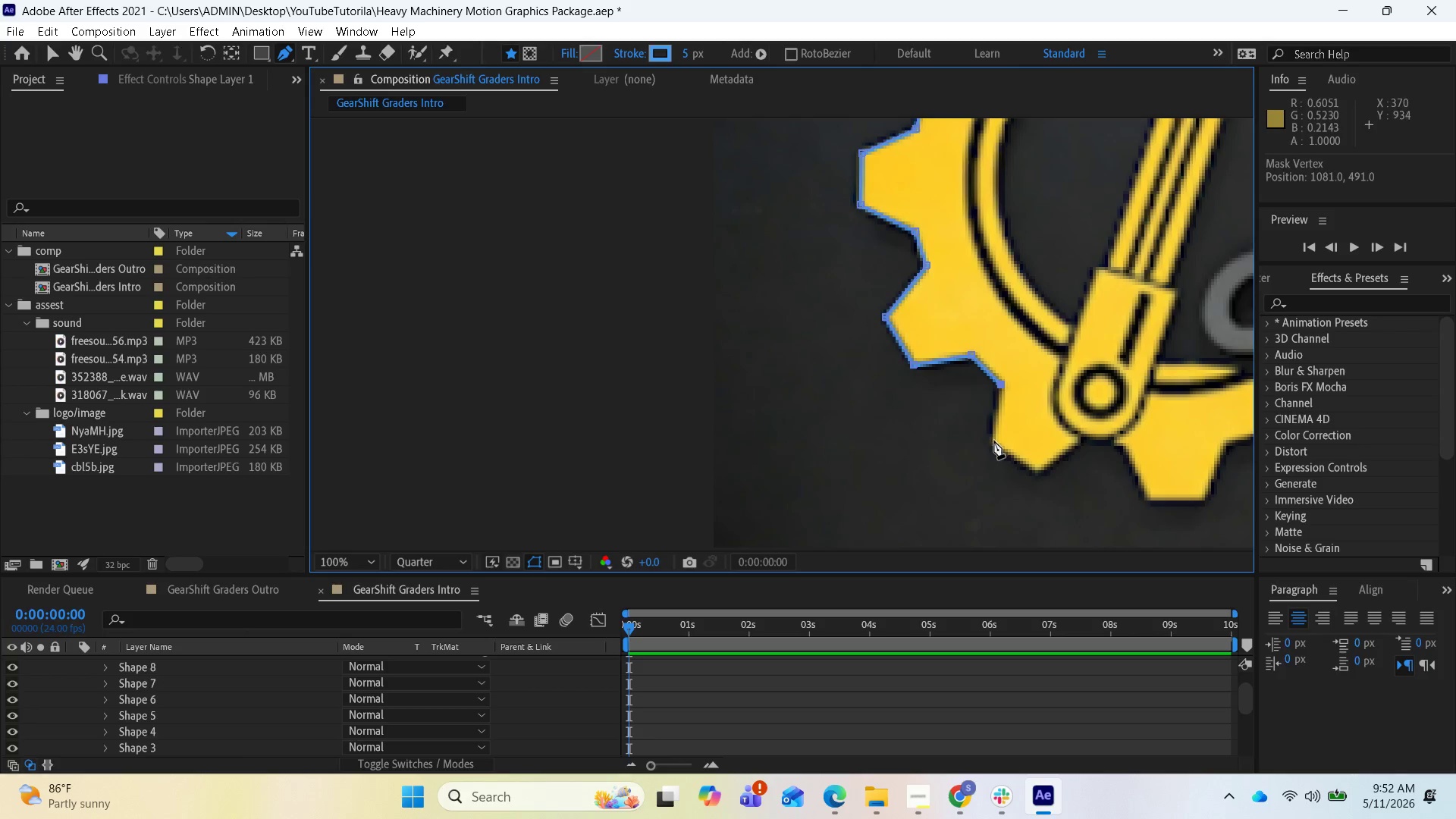 
left_click([994, 441])
 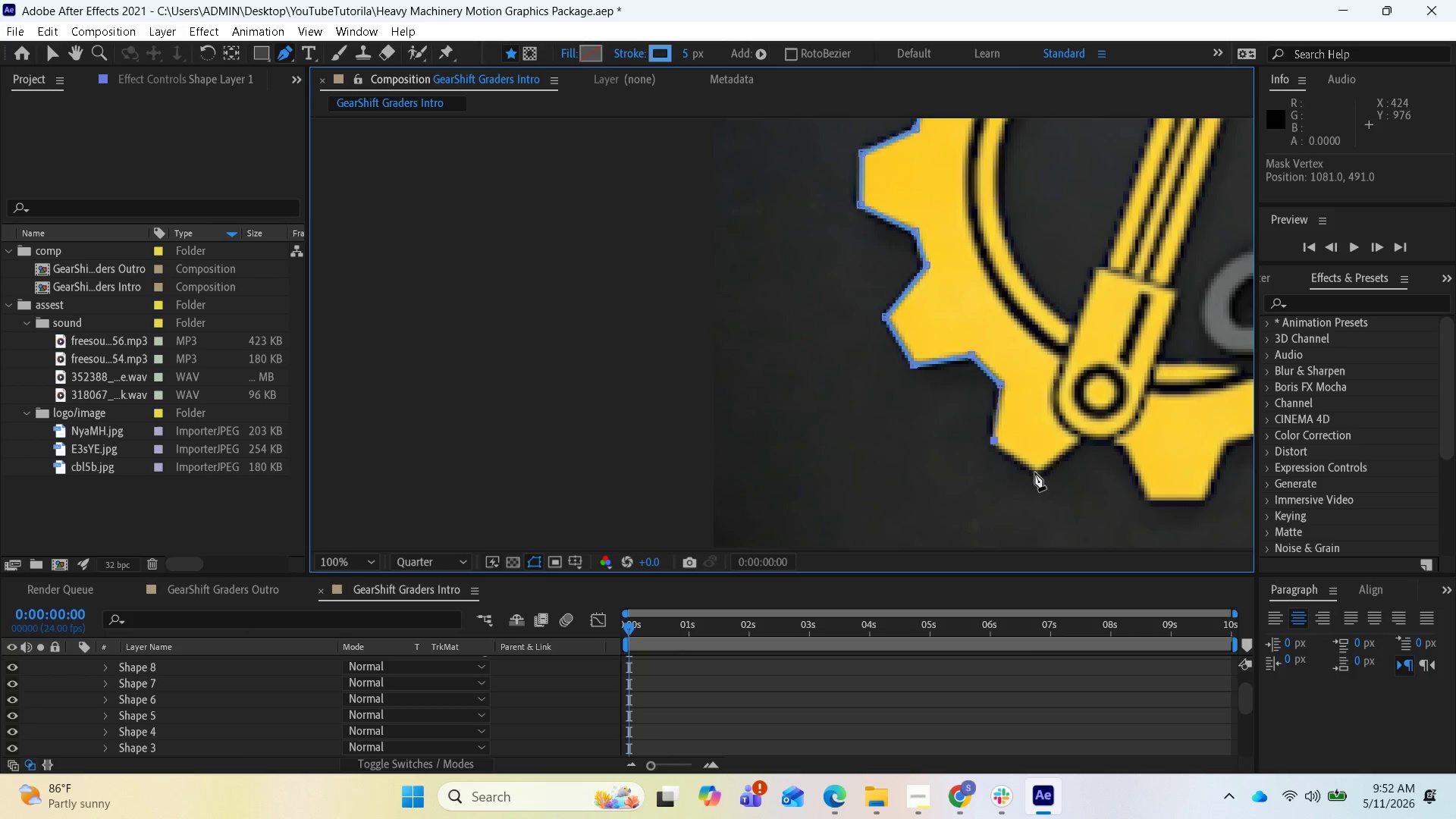 
left_click([1035, 472])
 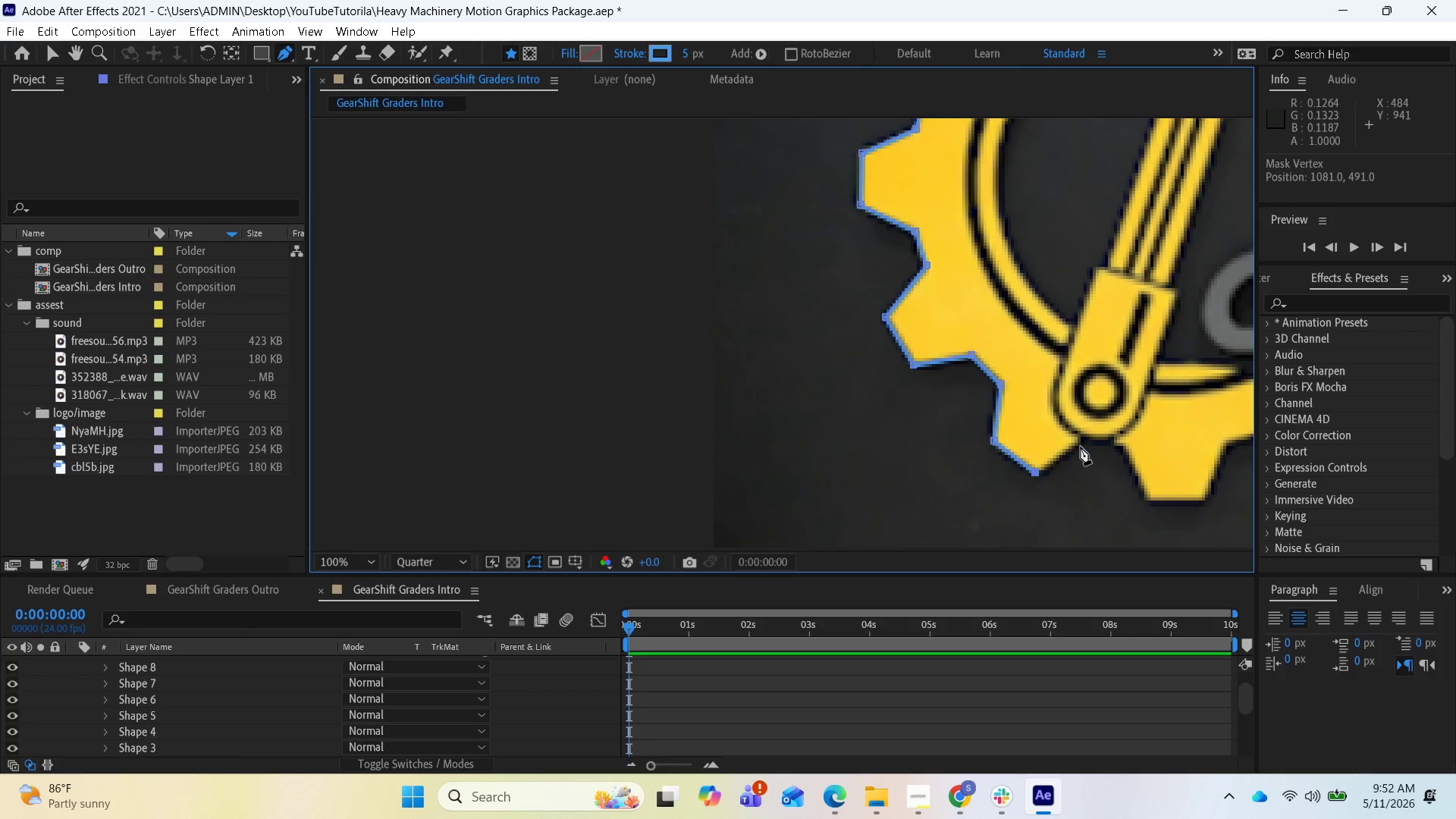 
wait(8.03)
 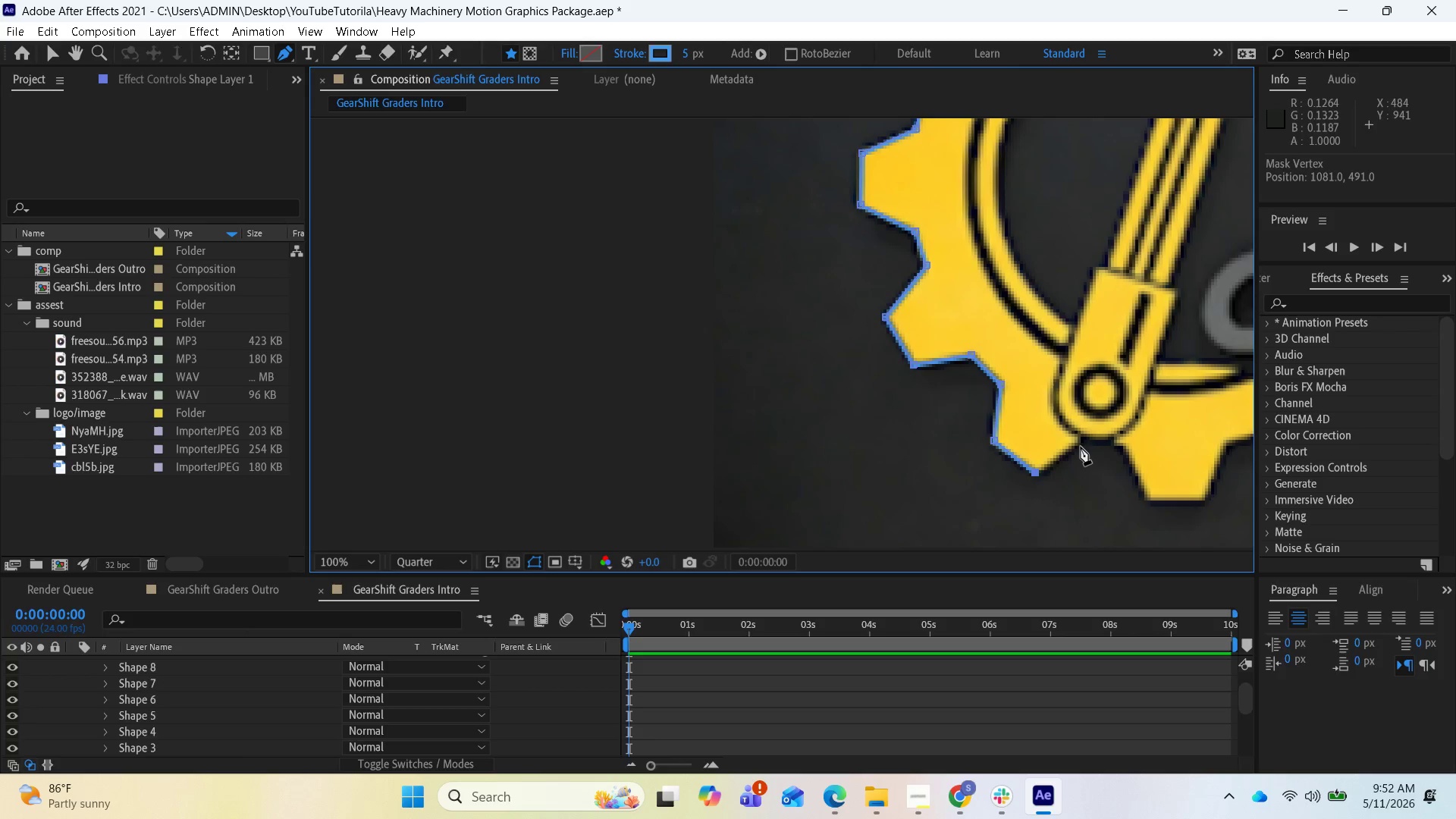 
left_click([1079, 441])
 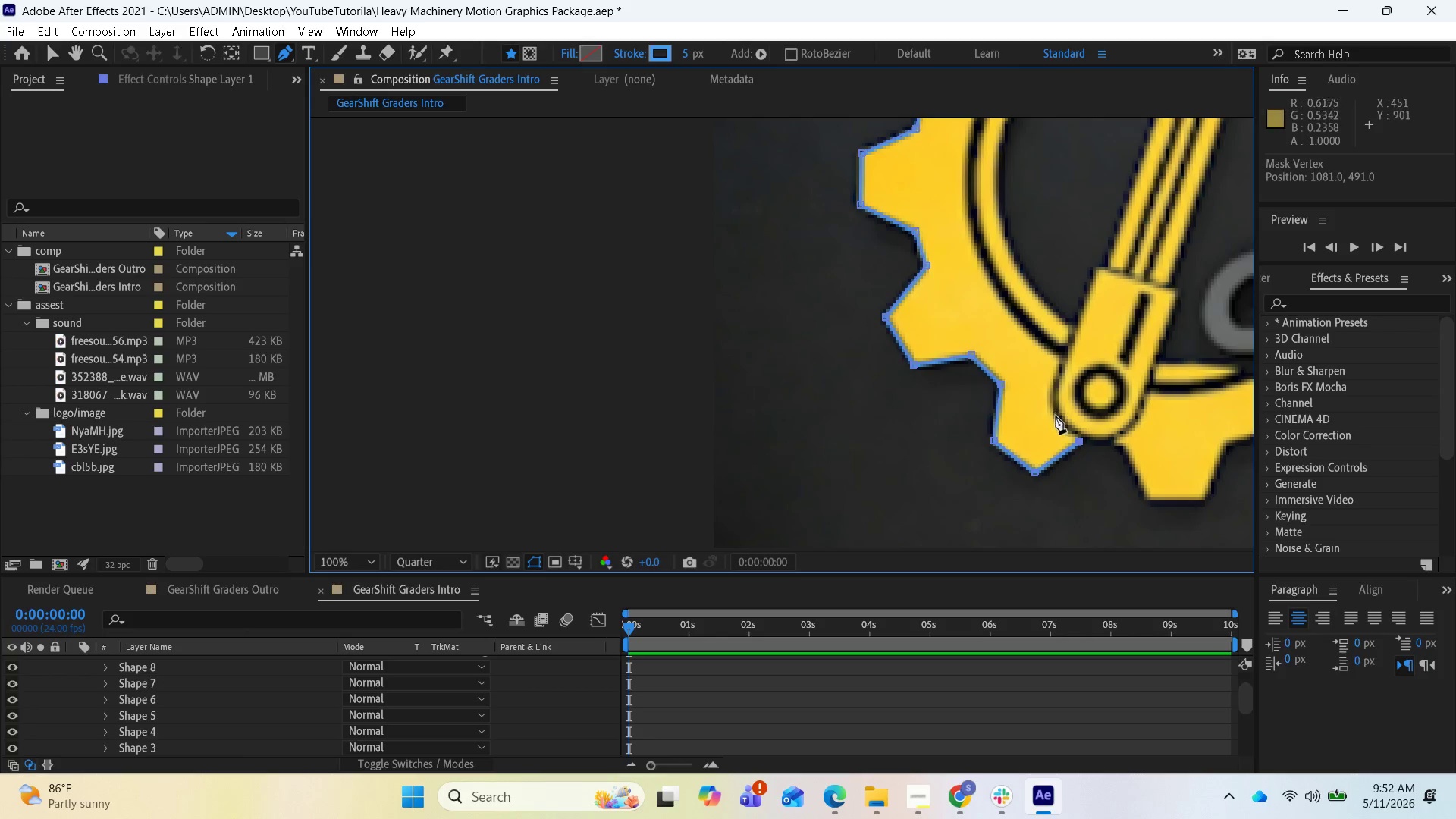 
wait(5.28)
 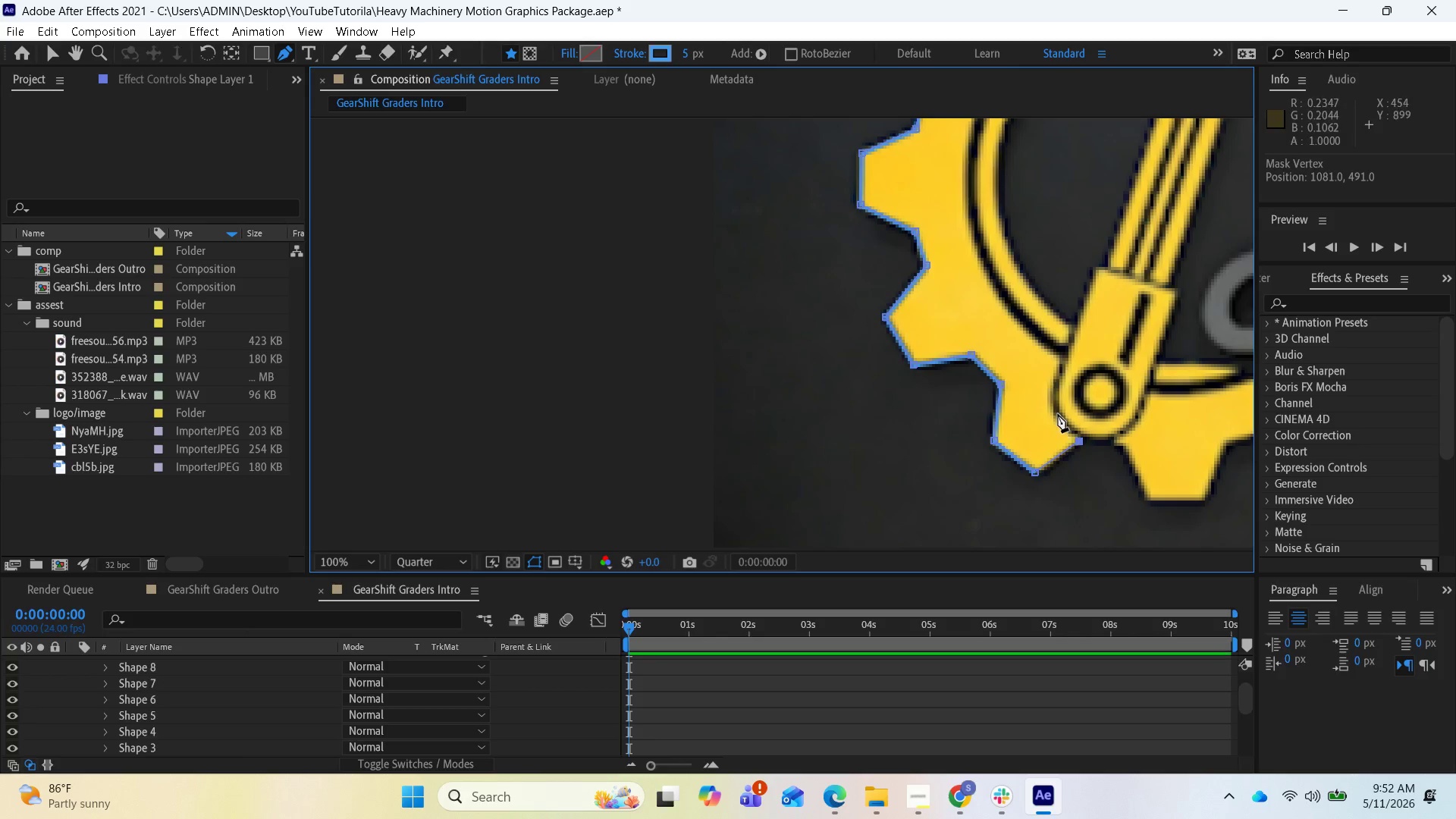 
left_click([1064, 428])
 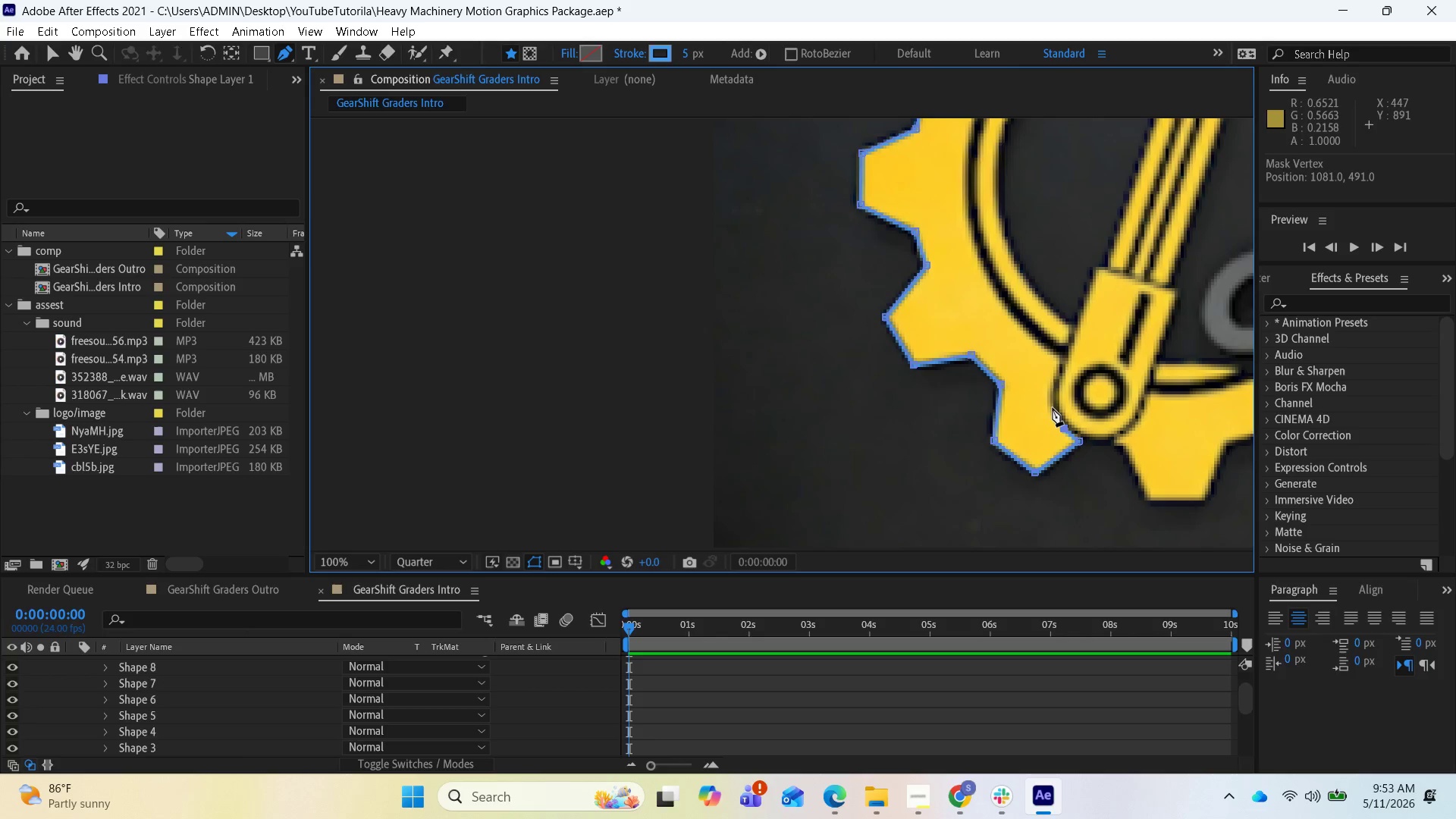 
left_click([1053, 406])
 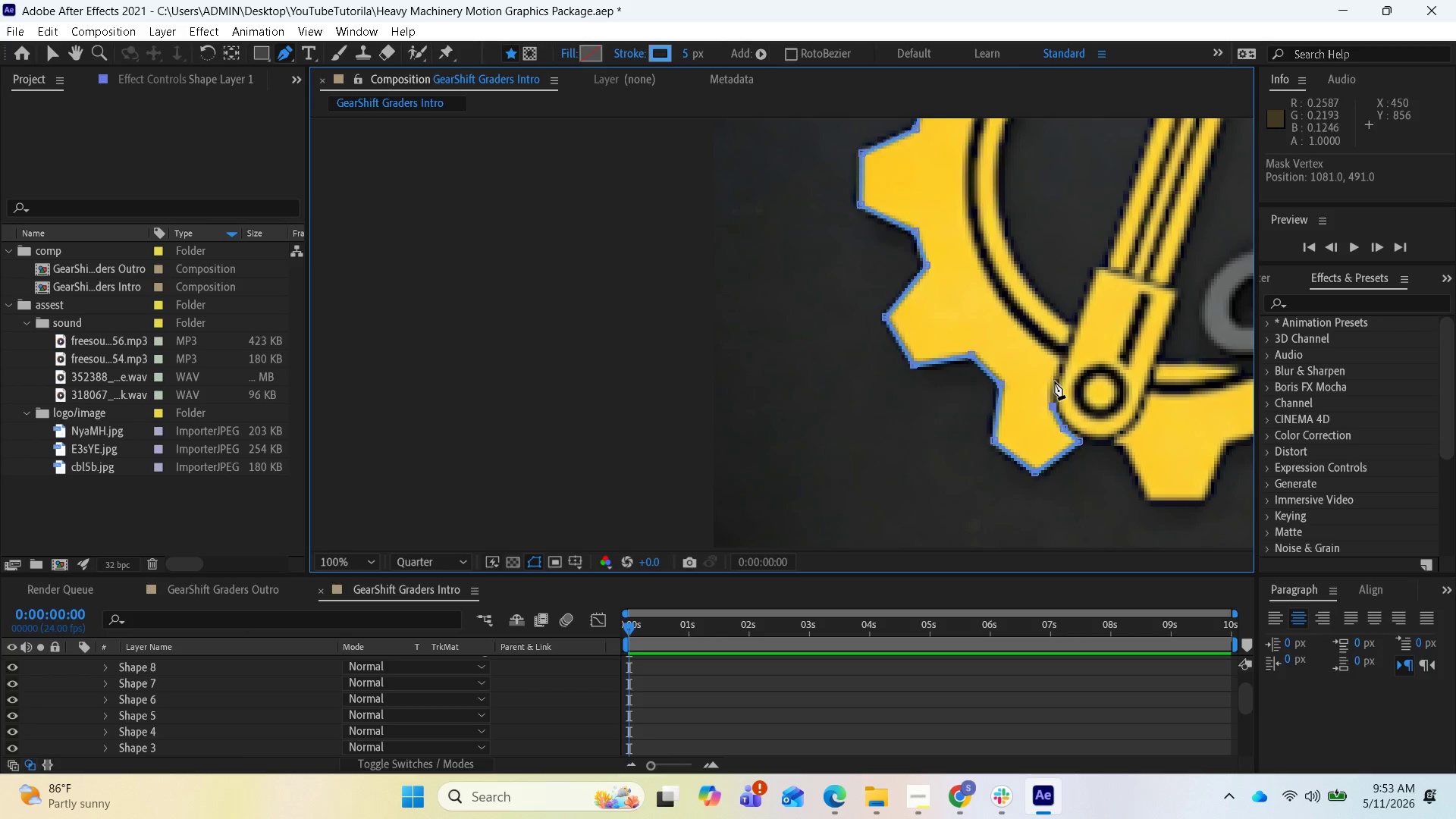 
left_click([1055, 379])
 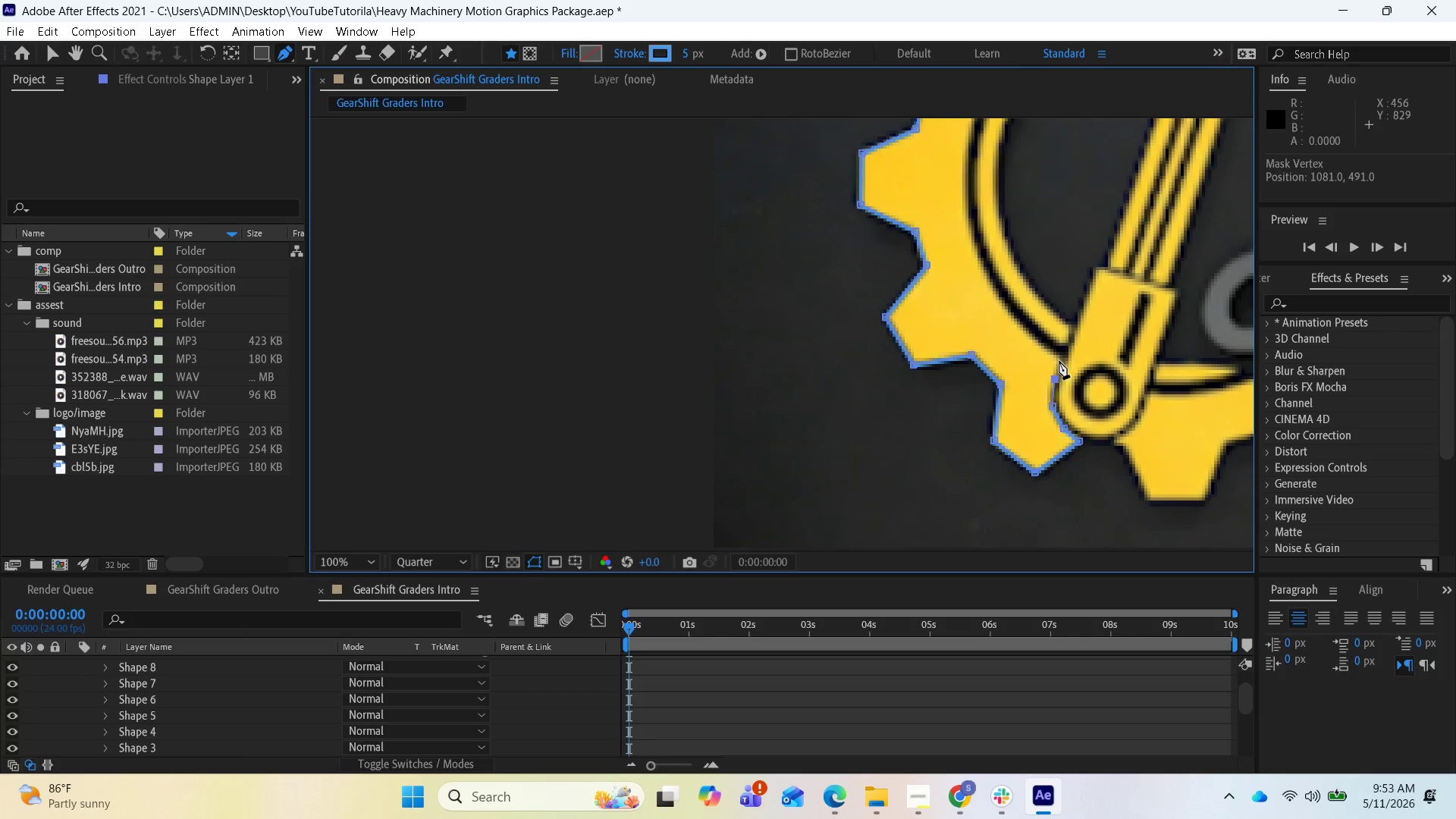 
left_click([1059, 361])
 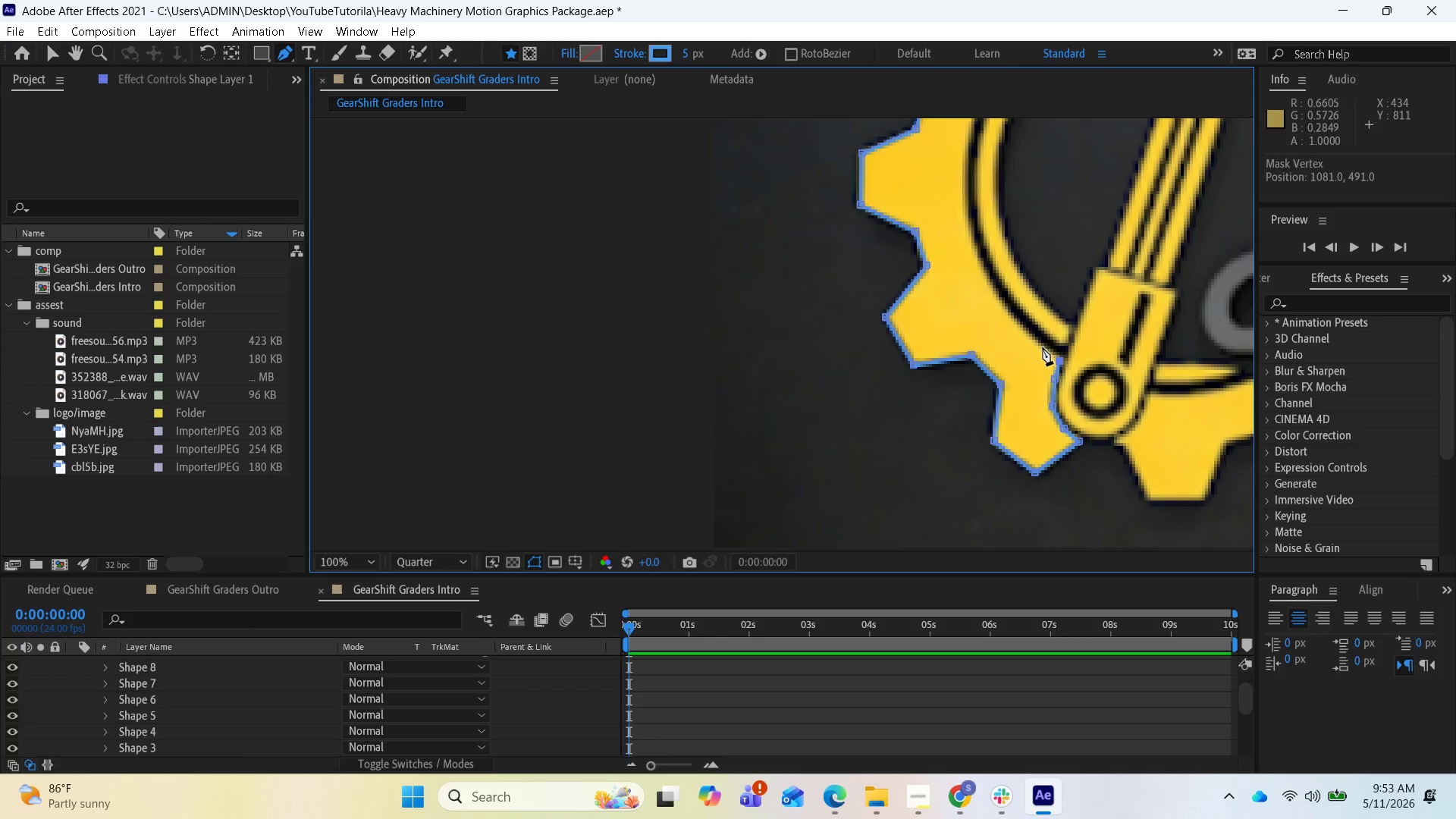 
left_click([1034, 340])
 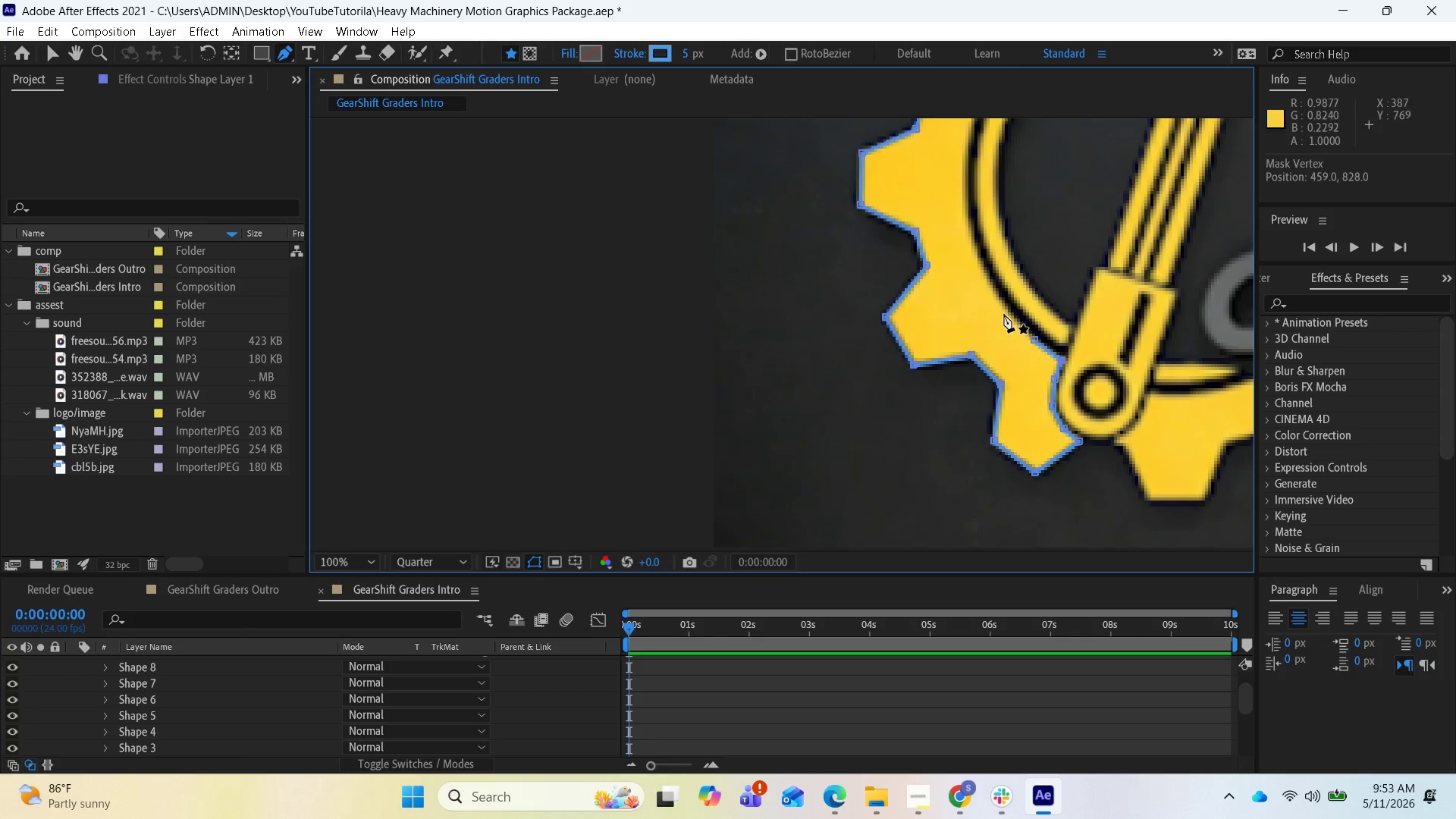 
left_click([1003, 305])
 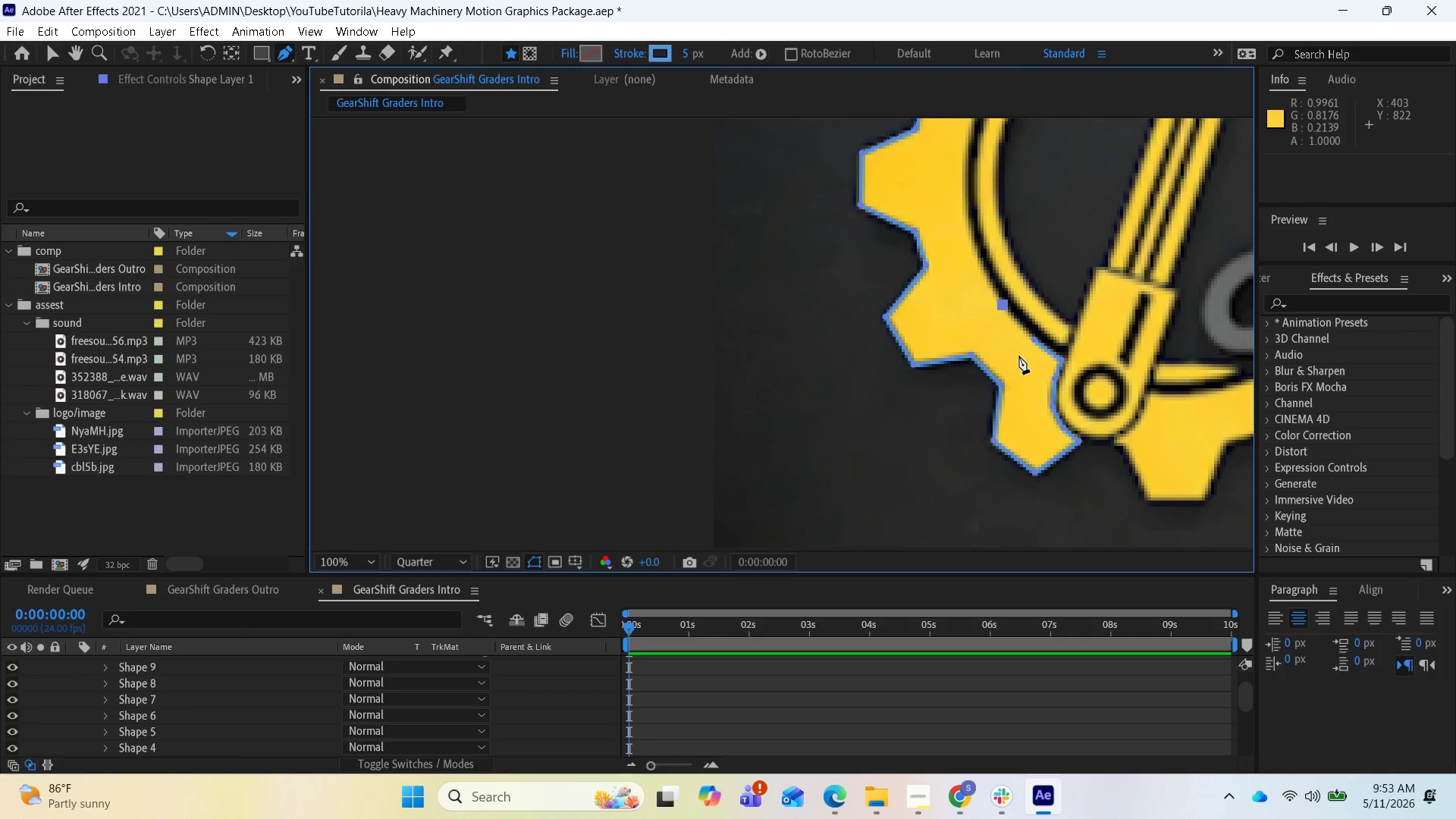 
key(Control+Z)
 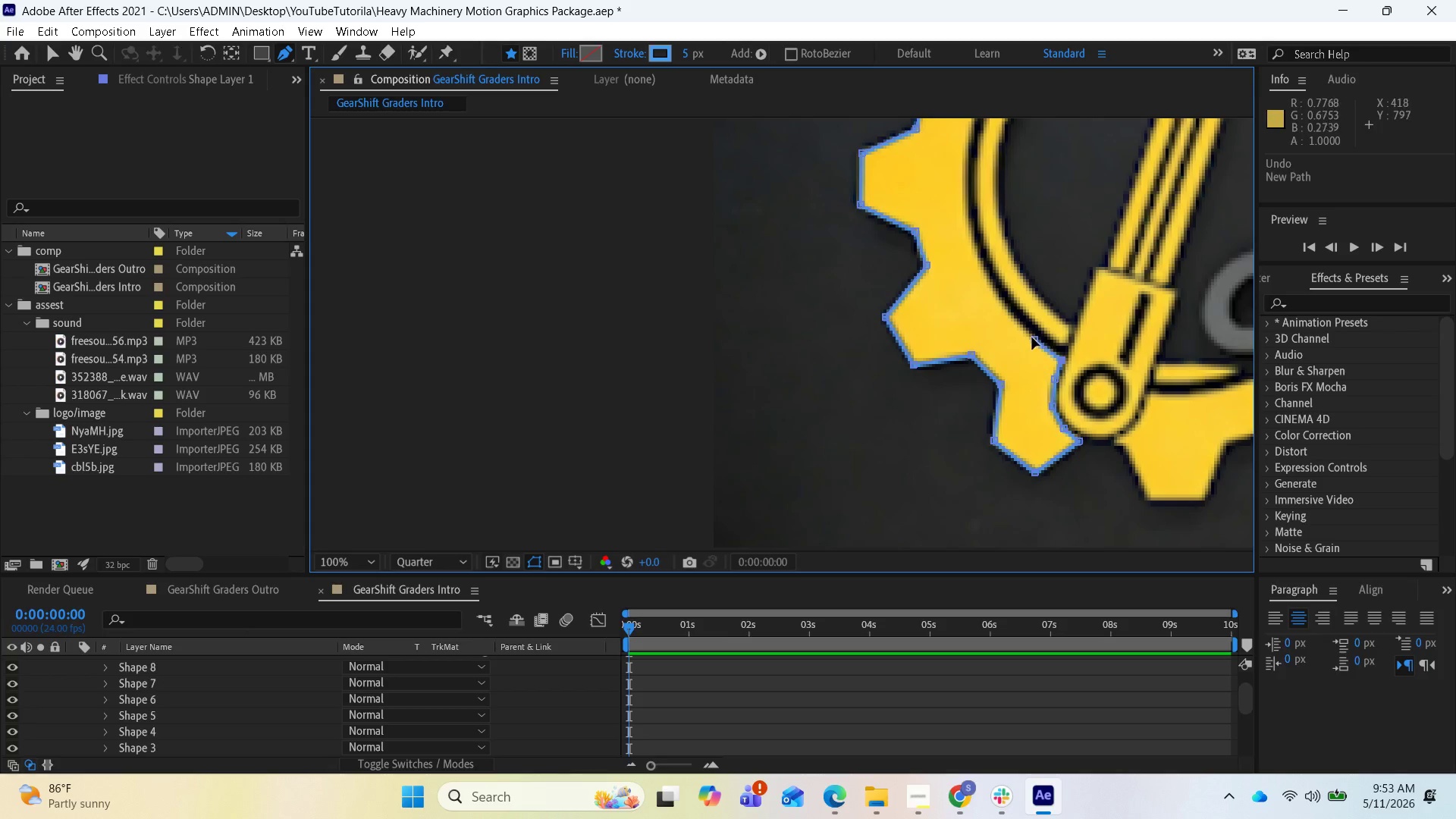 
left_click([1036, 341])
 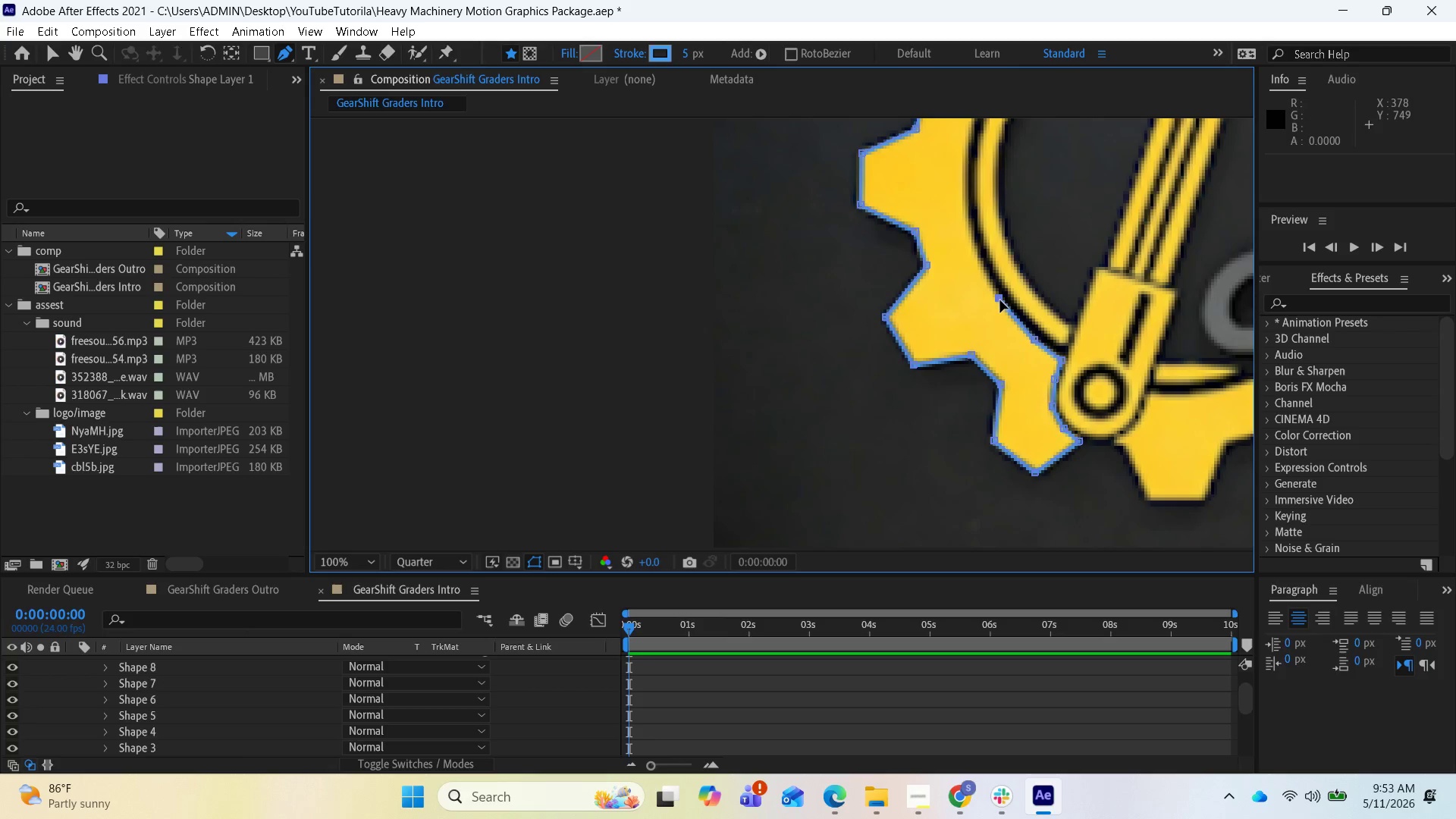 
wait(8.06)
 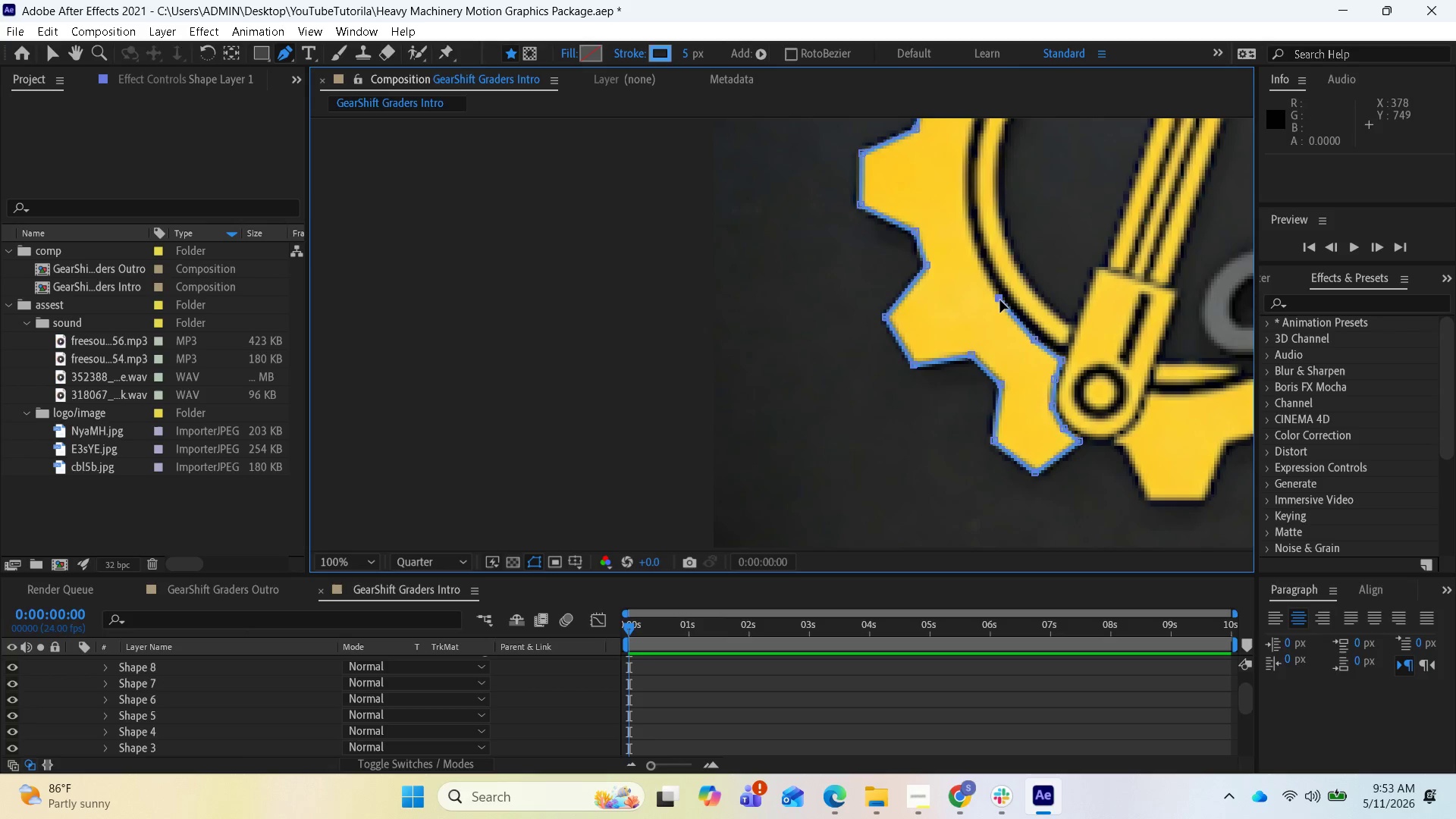 
left_click([834, 392])
 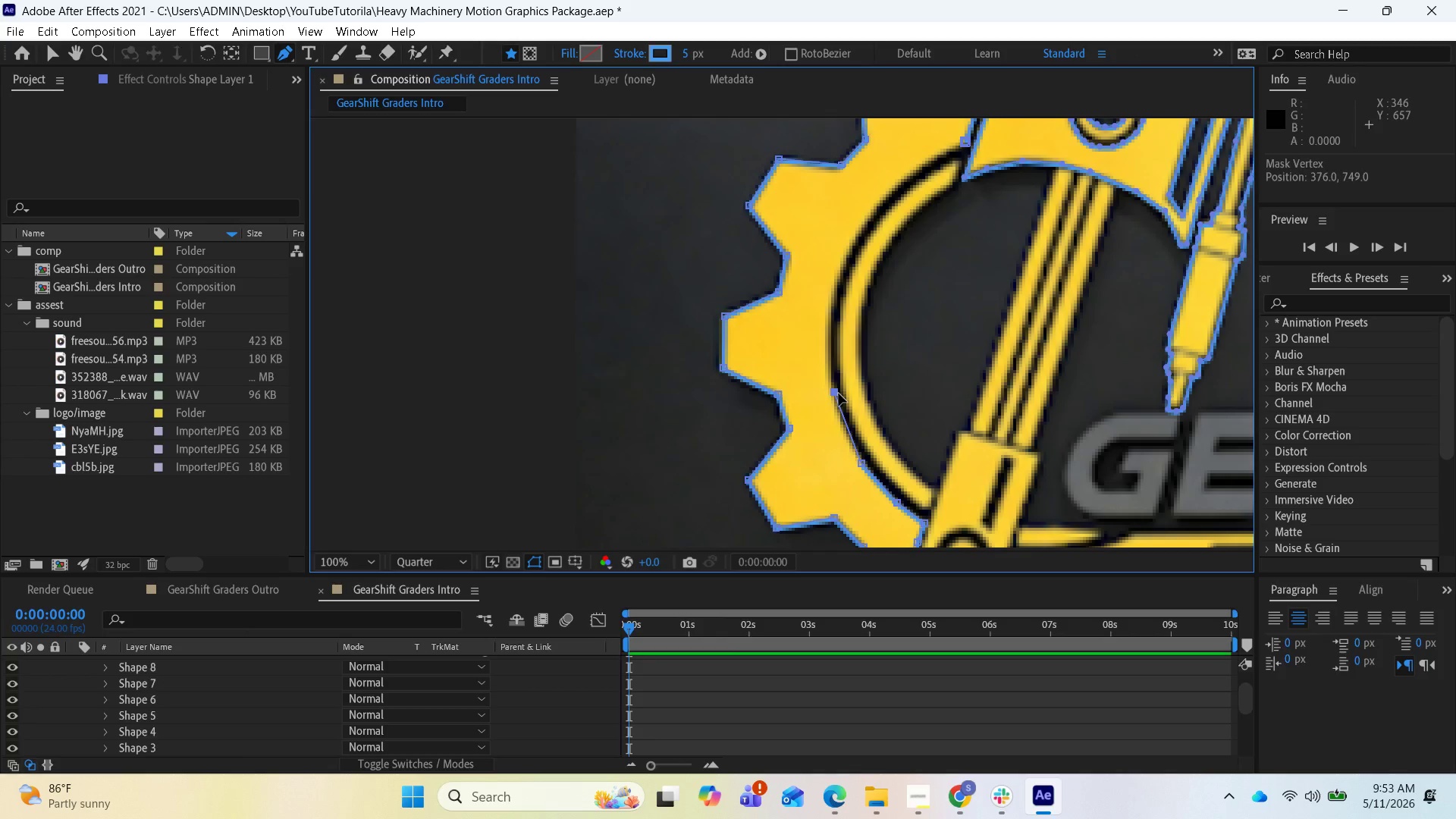 
left_click_drag(start_coordinate=[839, 393], to_coordinate=[839, 410])
 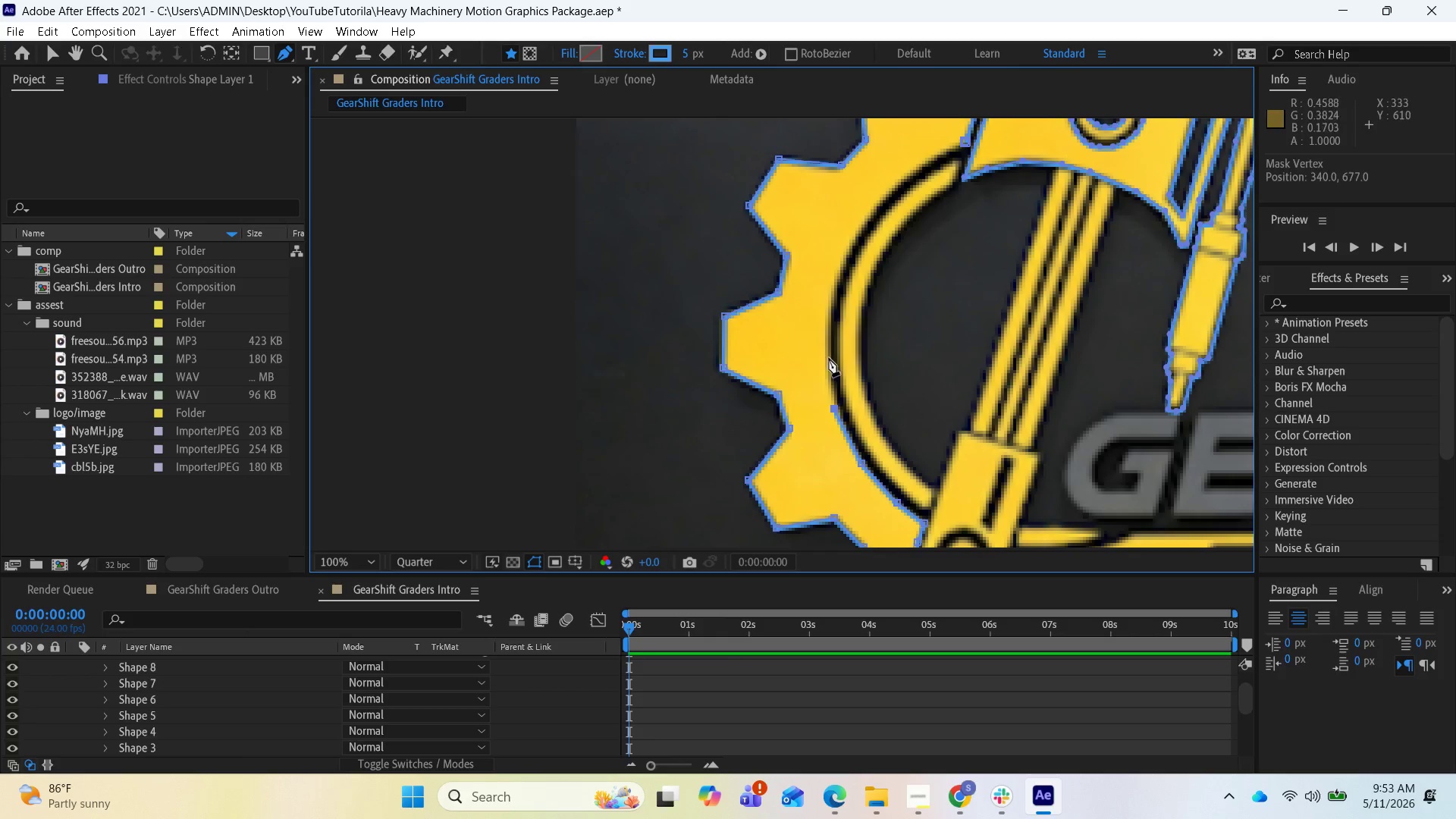 
left_click([828, 356])
 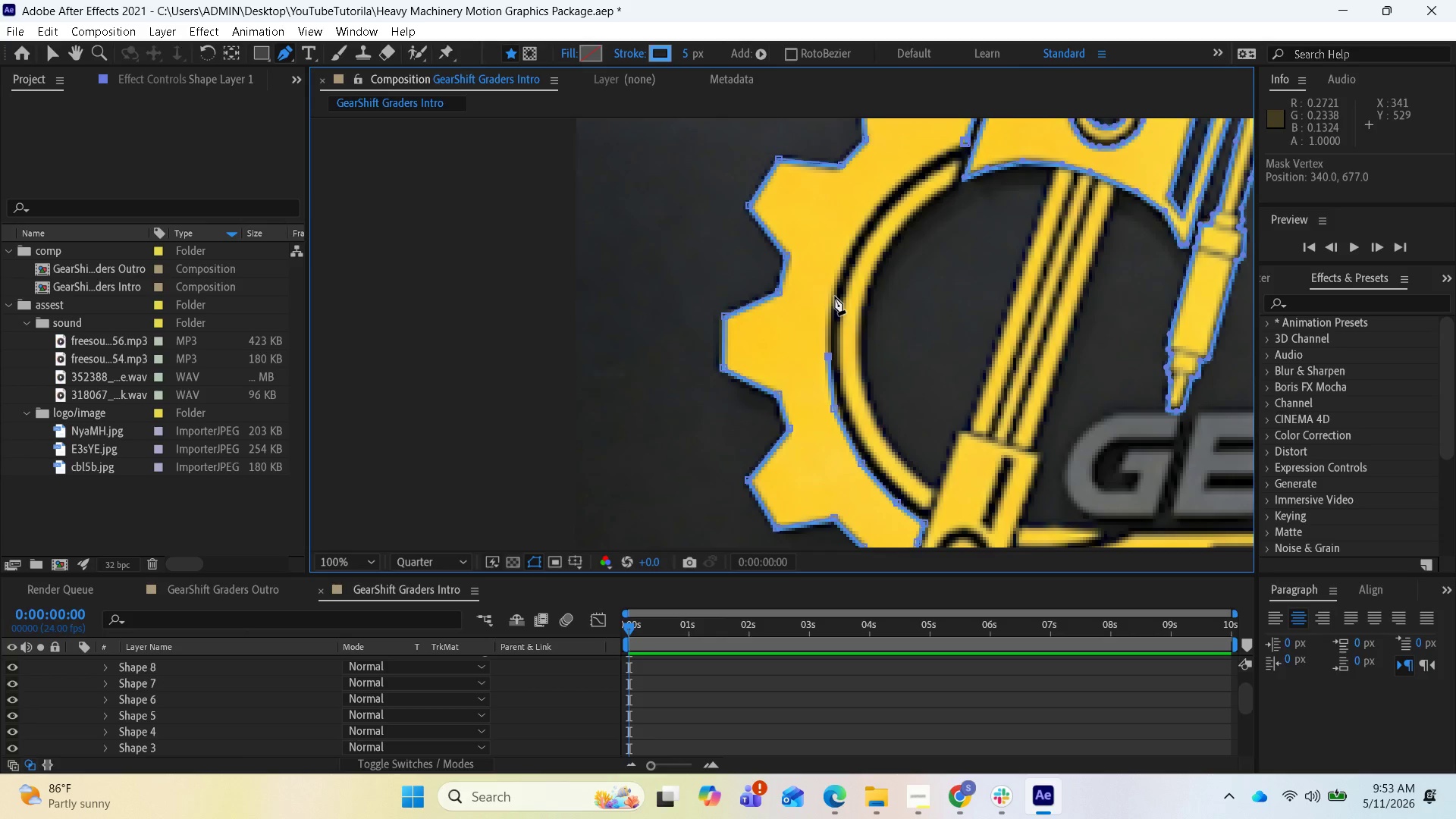 
left_click([835, 297])
 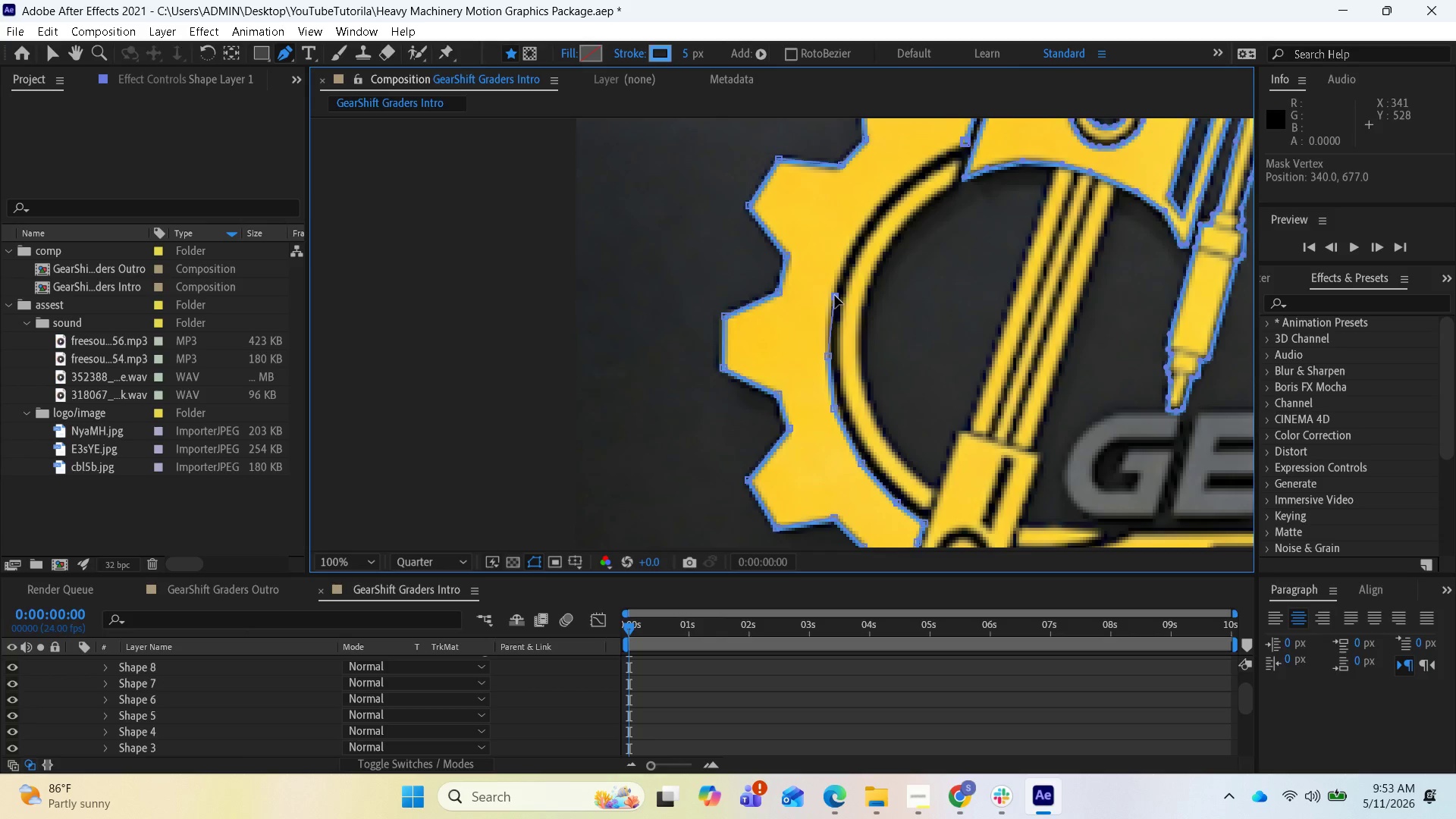 
left_click_drag(start_coordinate=[835, 296], to_coordinate=[827, 311])
 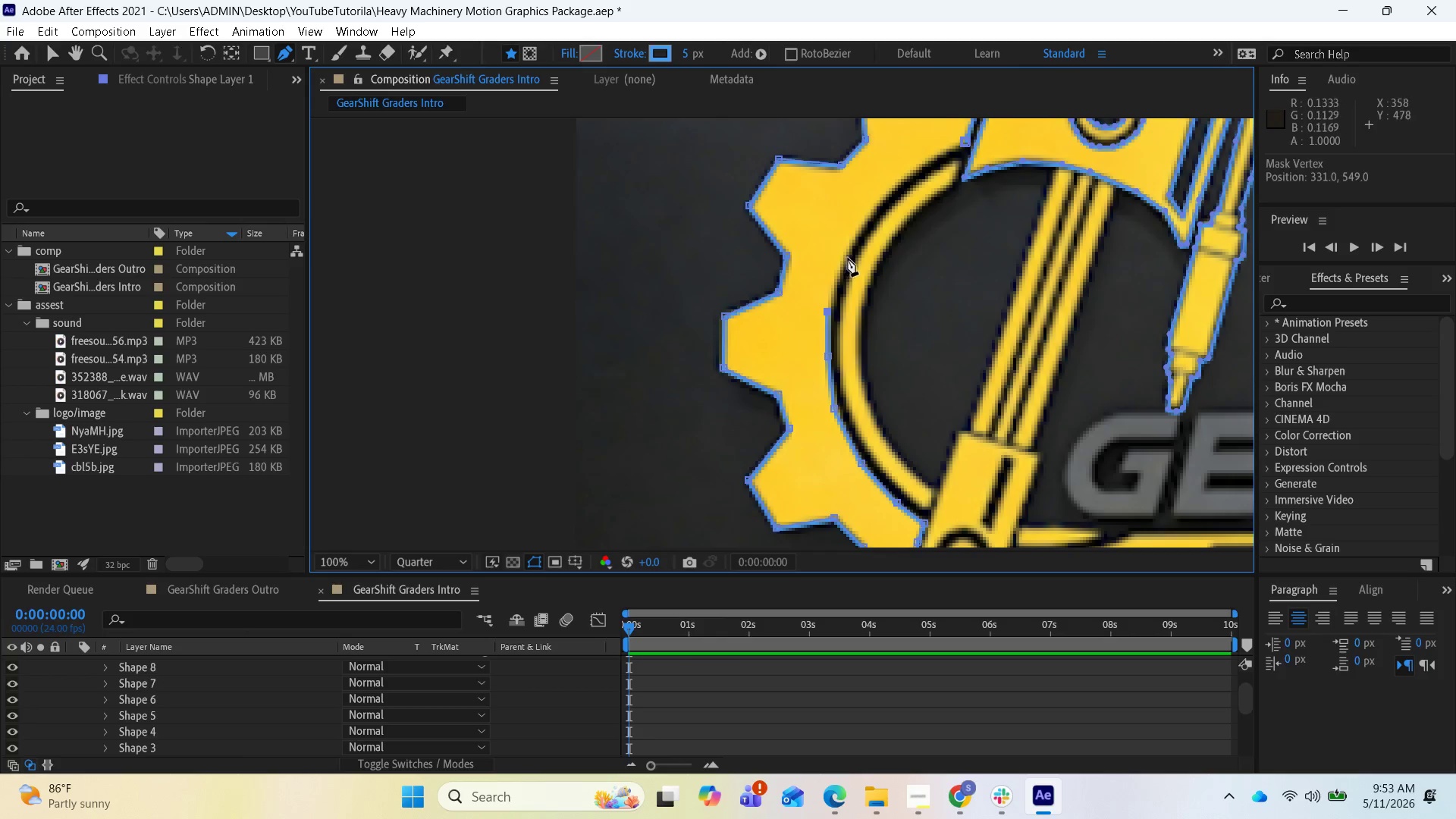 
left_click([849, 256])
 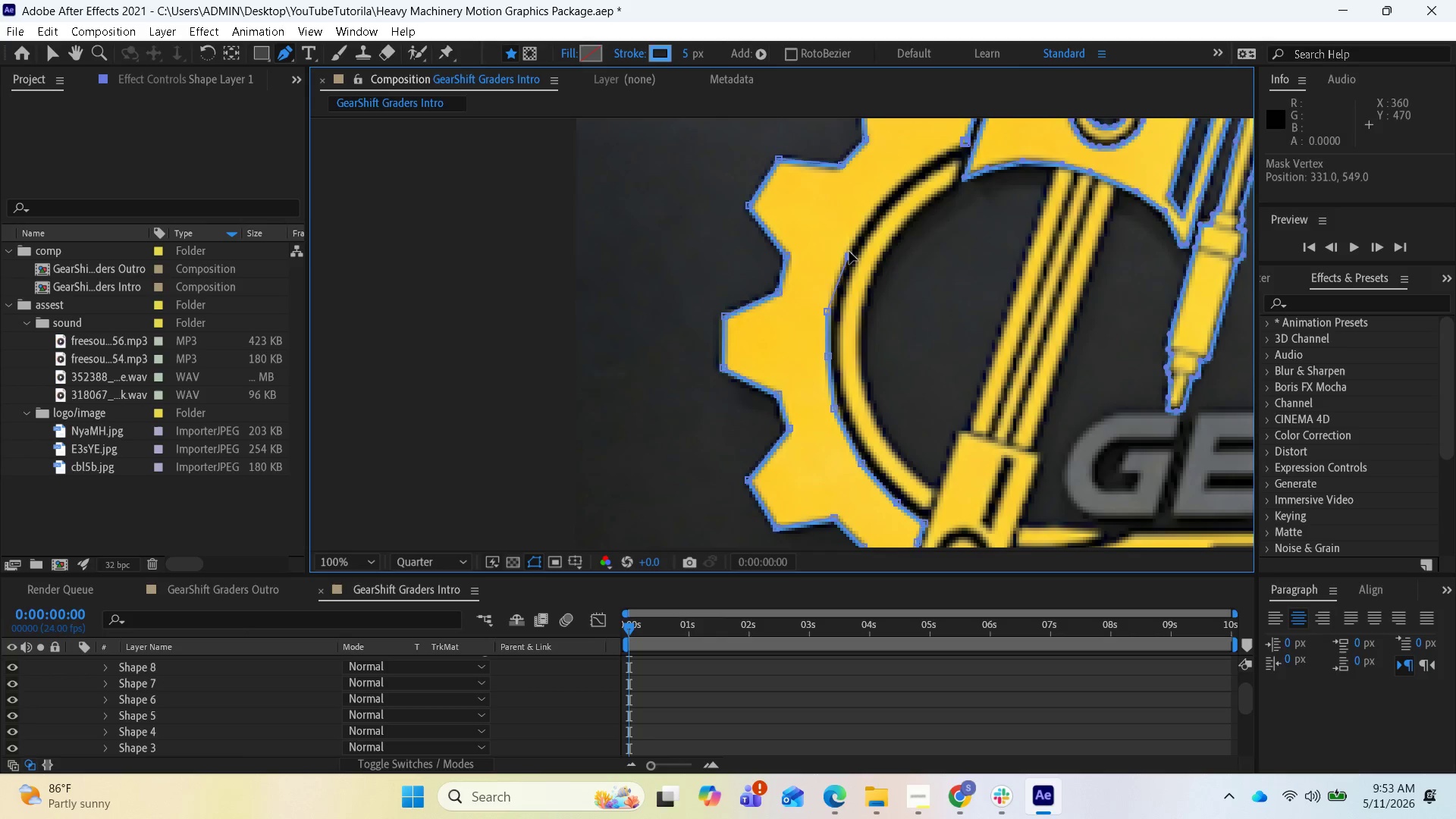 
left_click_drag(start_coordinate=[846, 255], to_coordinate=[841, 261])
 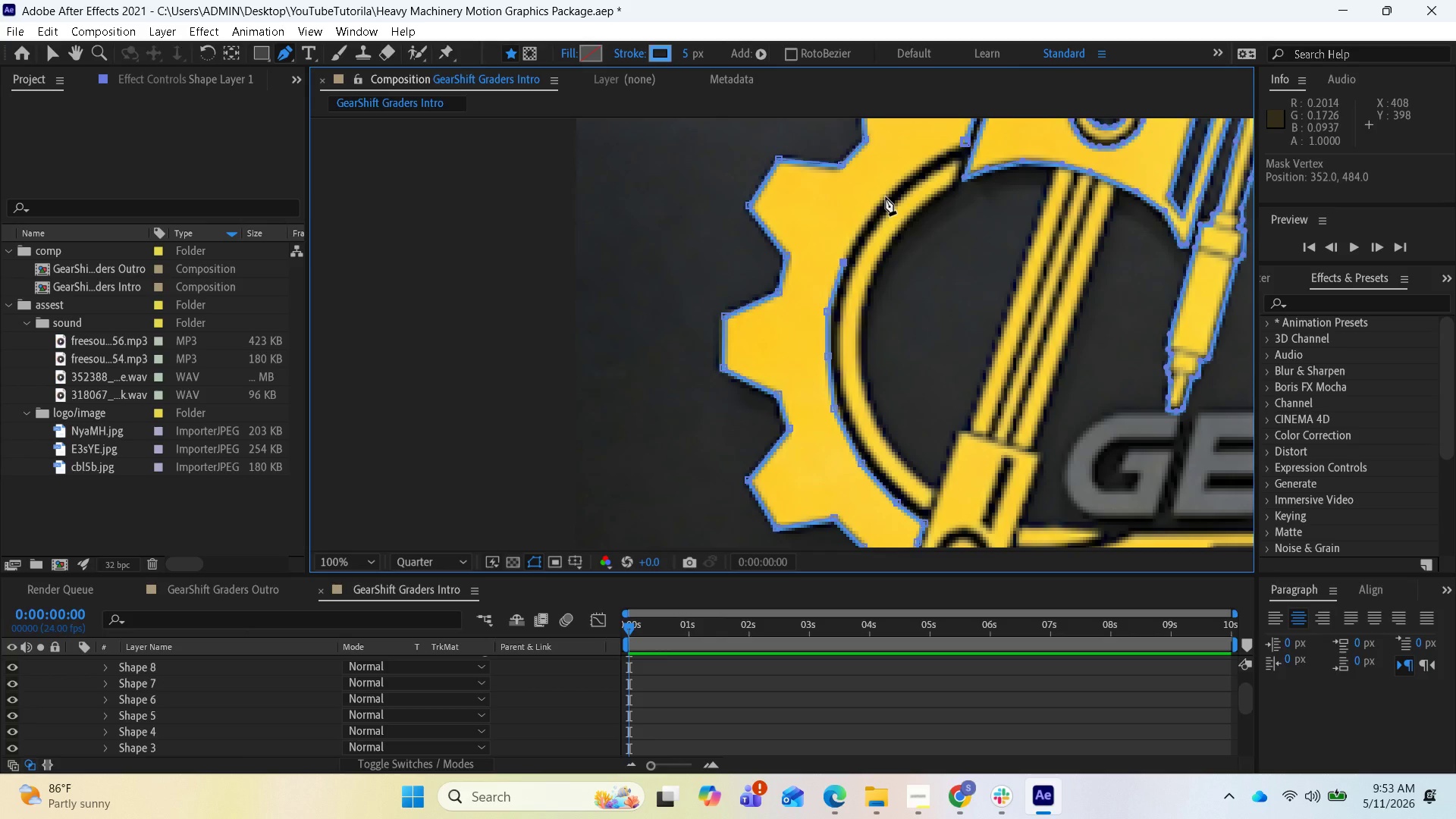 
left_click([886, 197])
 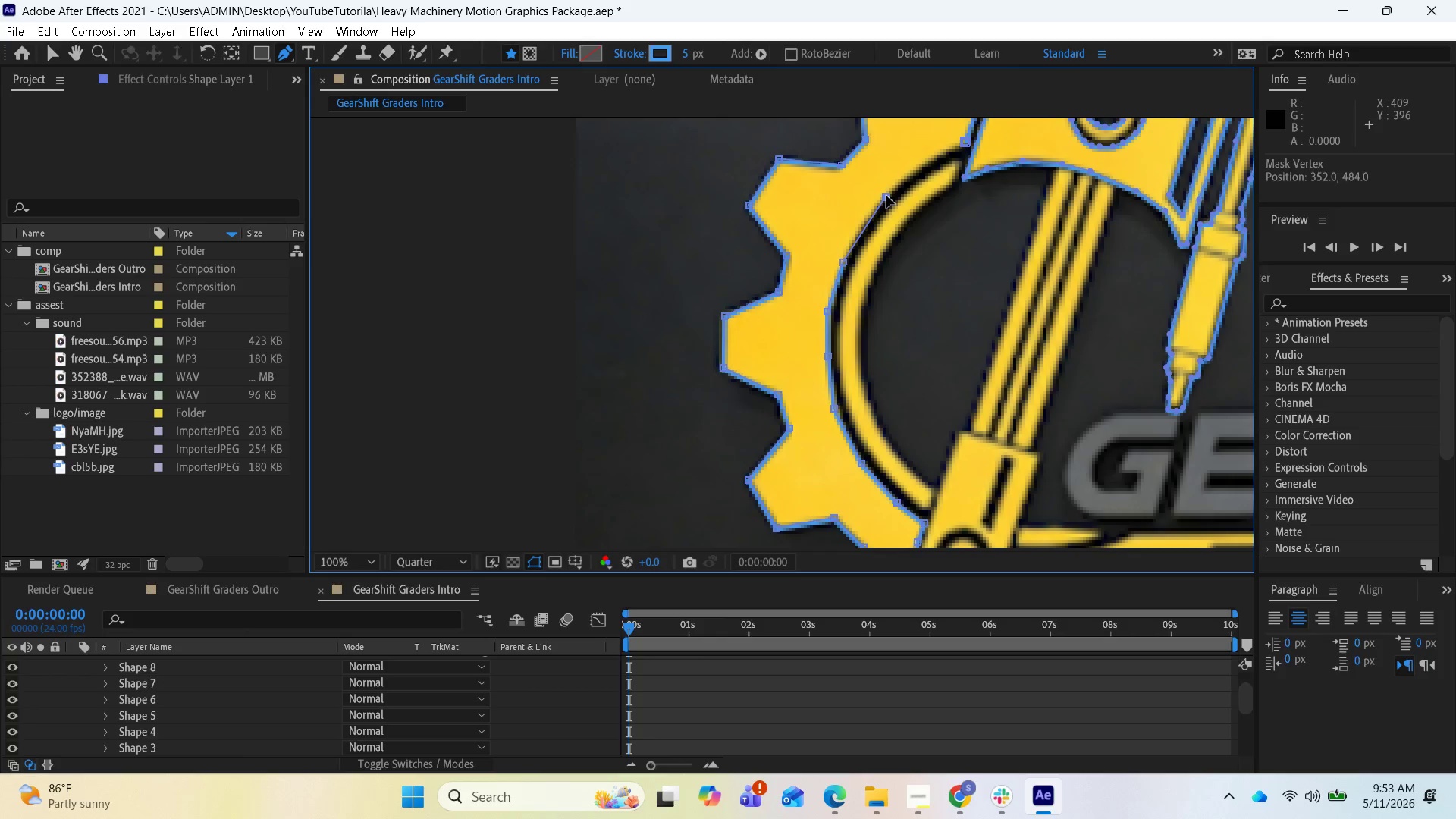 
left_click_drag(start_coordinate=[886, 196], to_coordinate=[868, 212])
 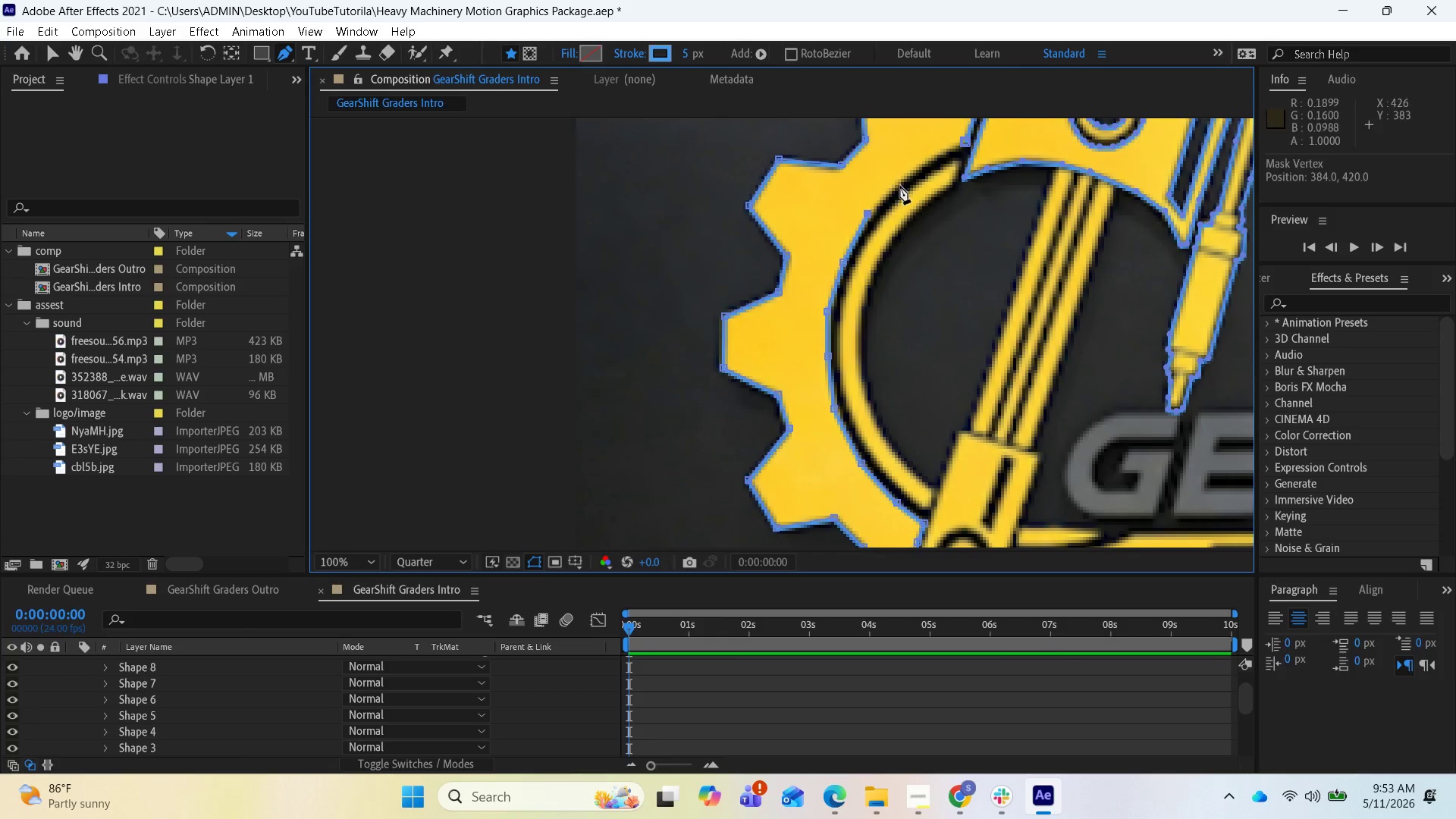 
left_click([902, 183])
 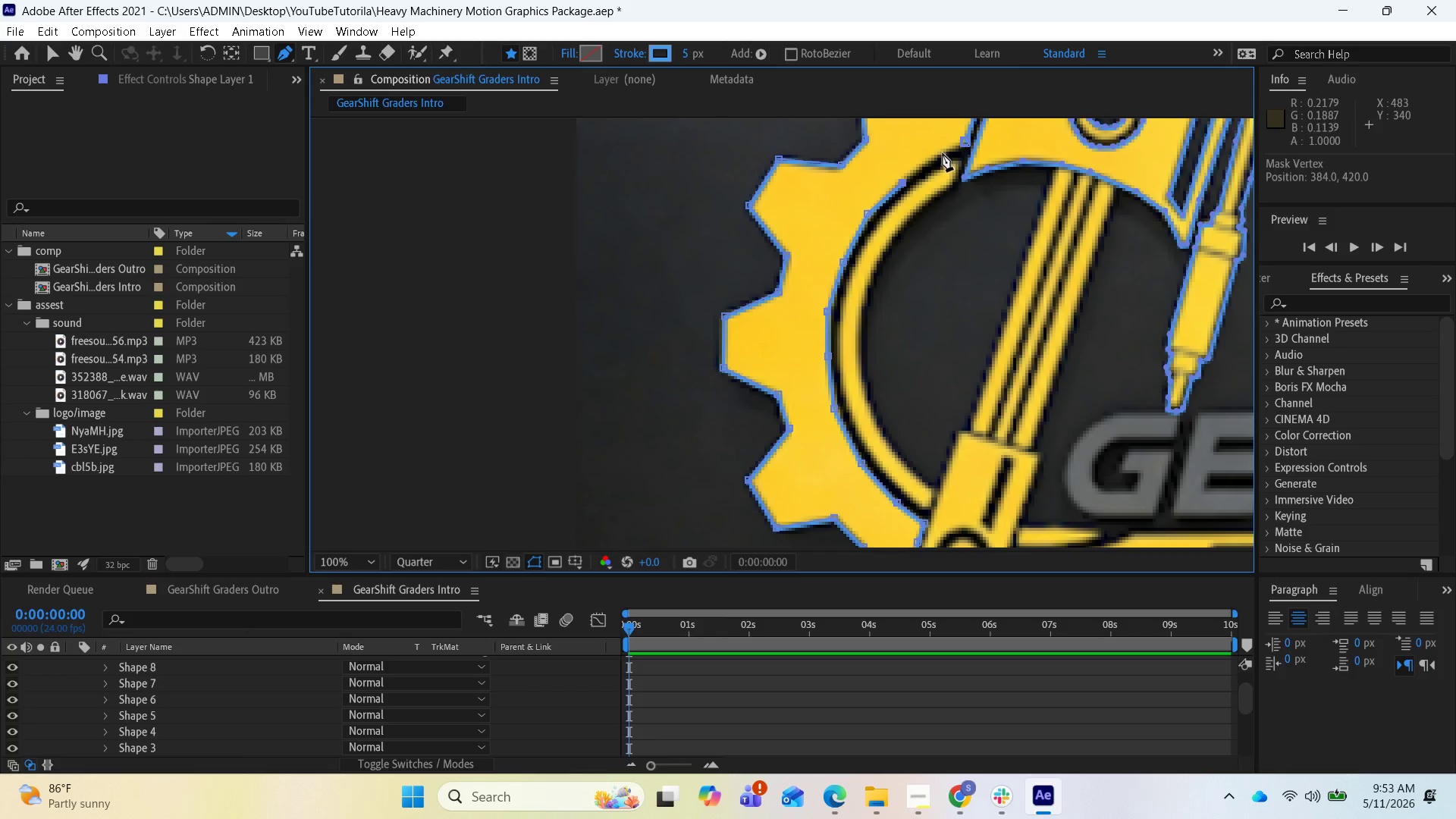 
left_click([936, 155])
 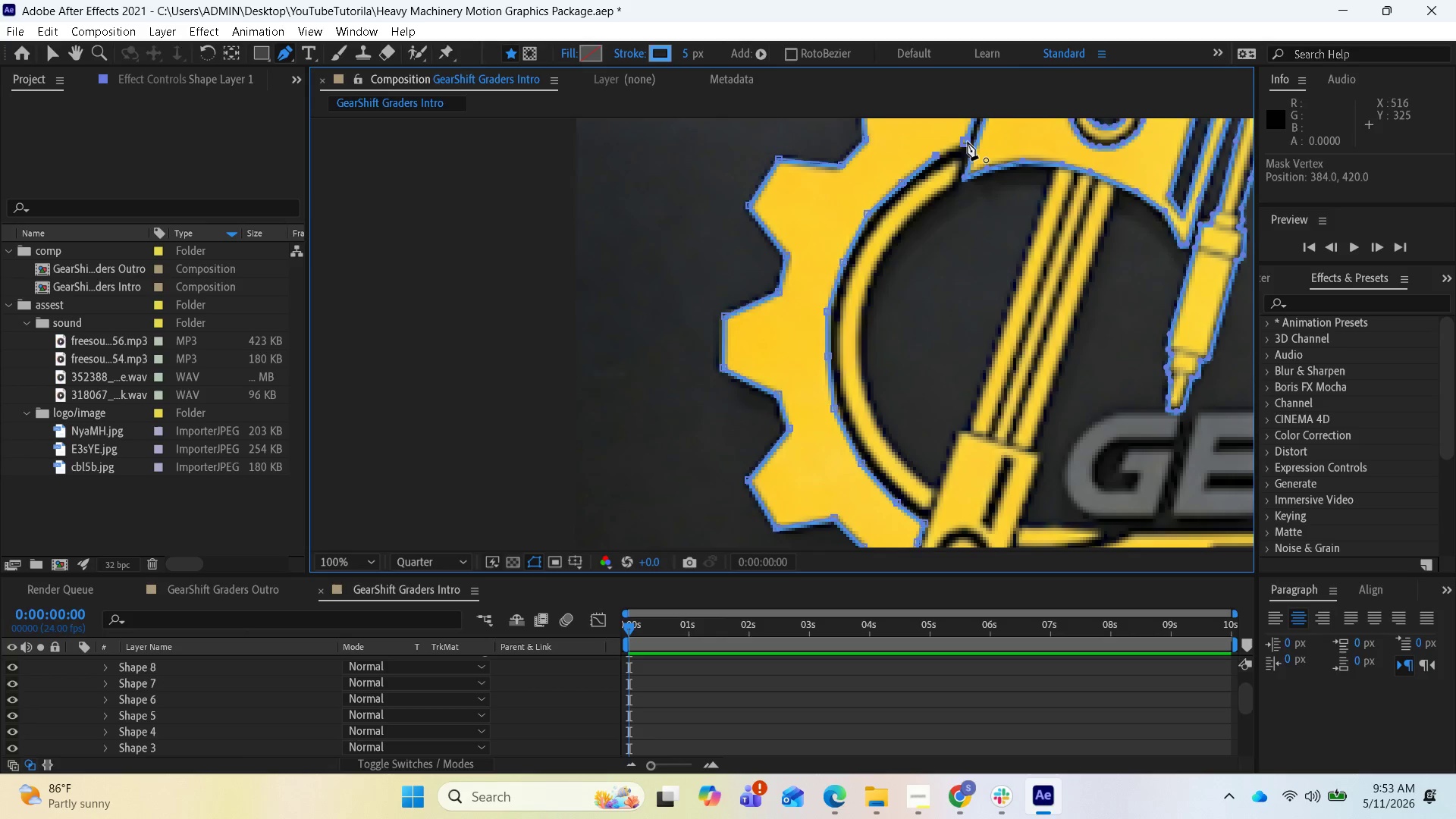 
left_click([968, 142])
 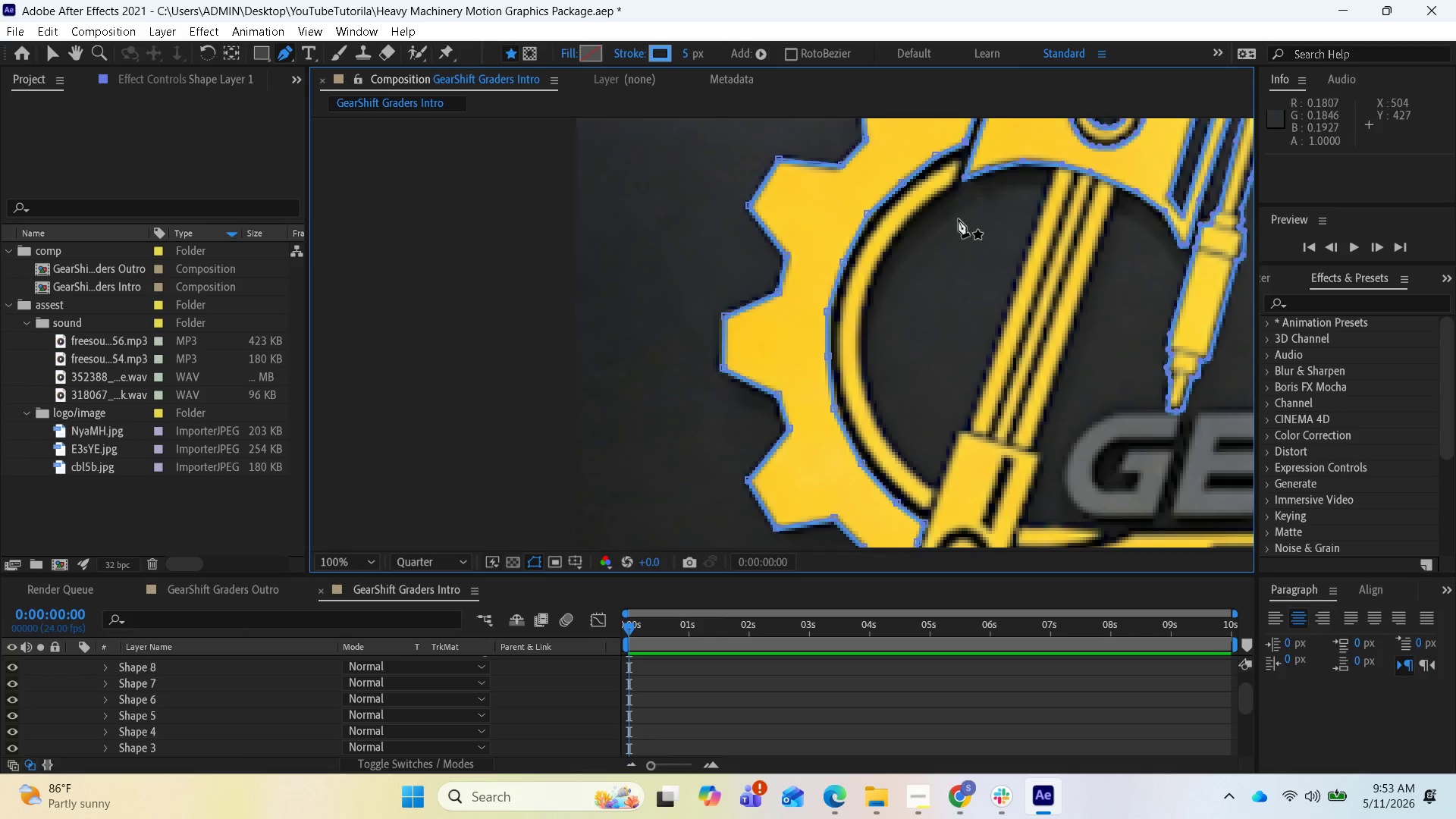 
scroll: coordinate [957, 224], scroll_direction: down, amount: 1.0
 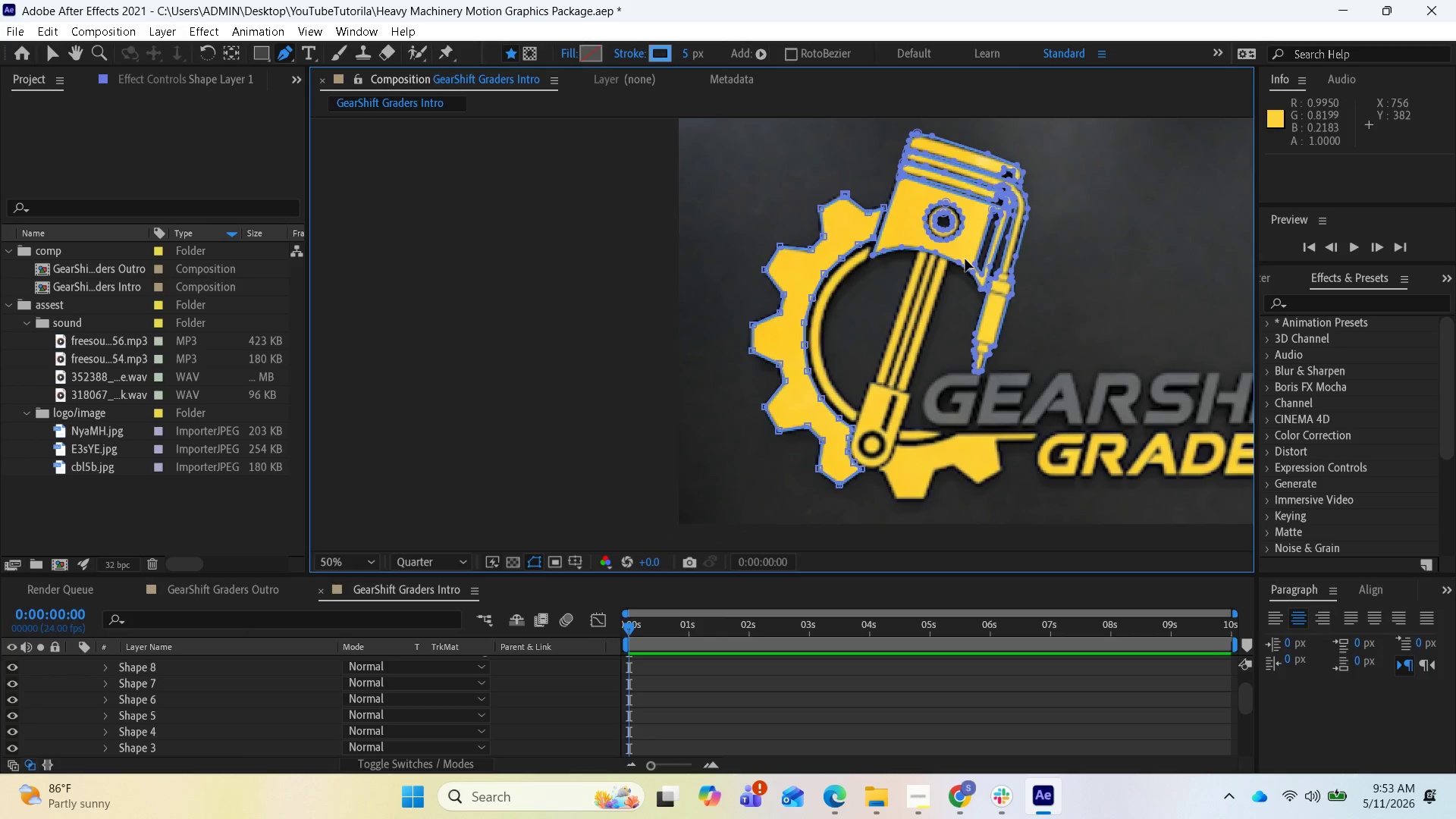 
key(Control+S)
 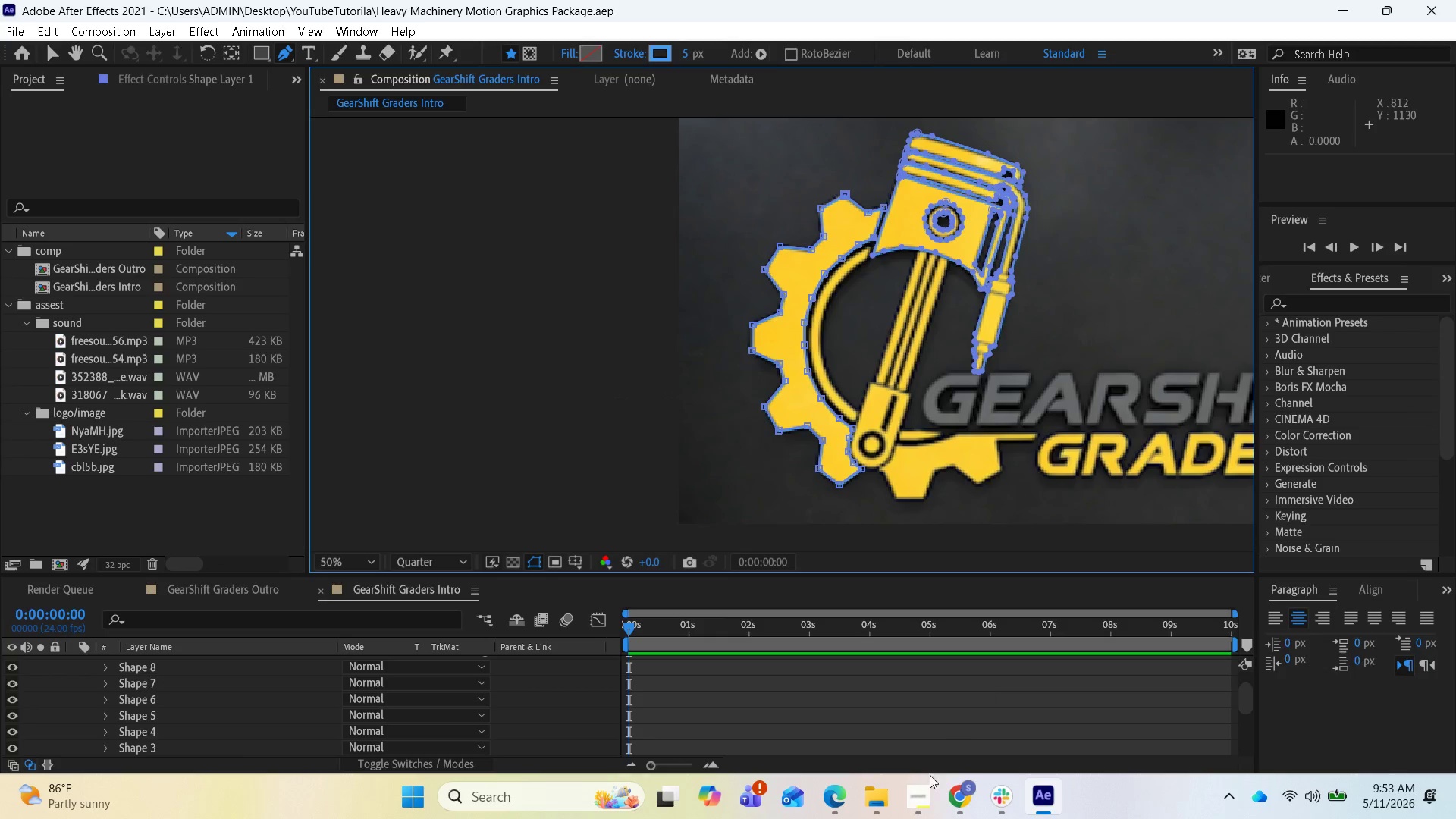 
left_click([914, 792])